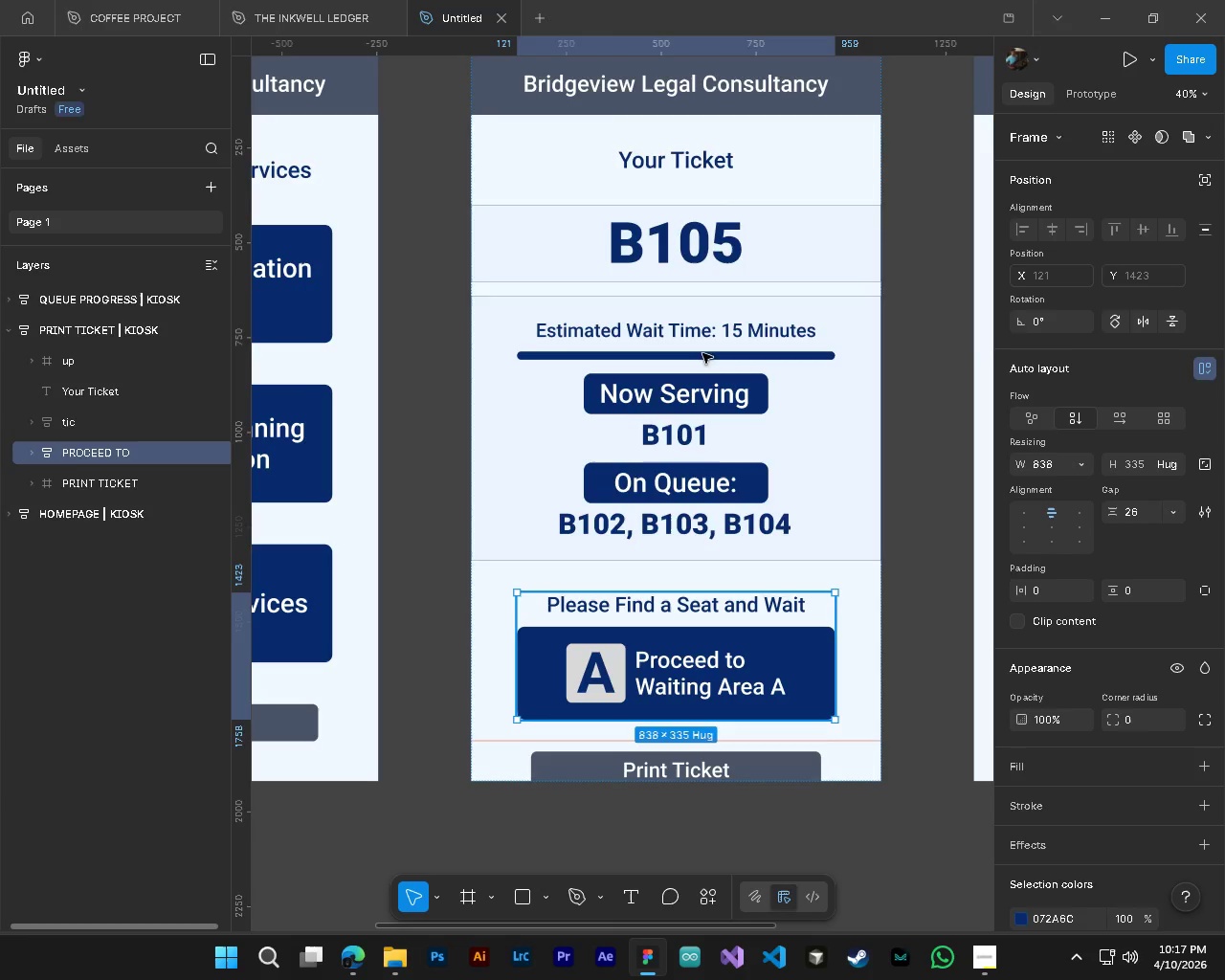 
wait(10.92)
 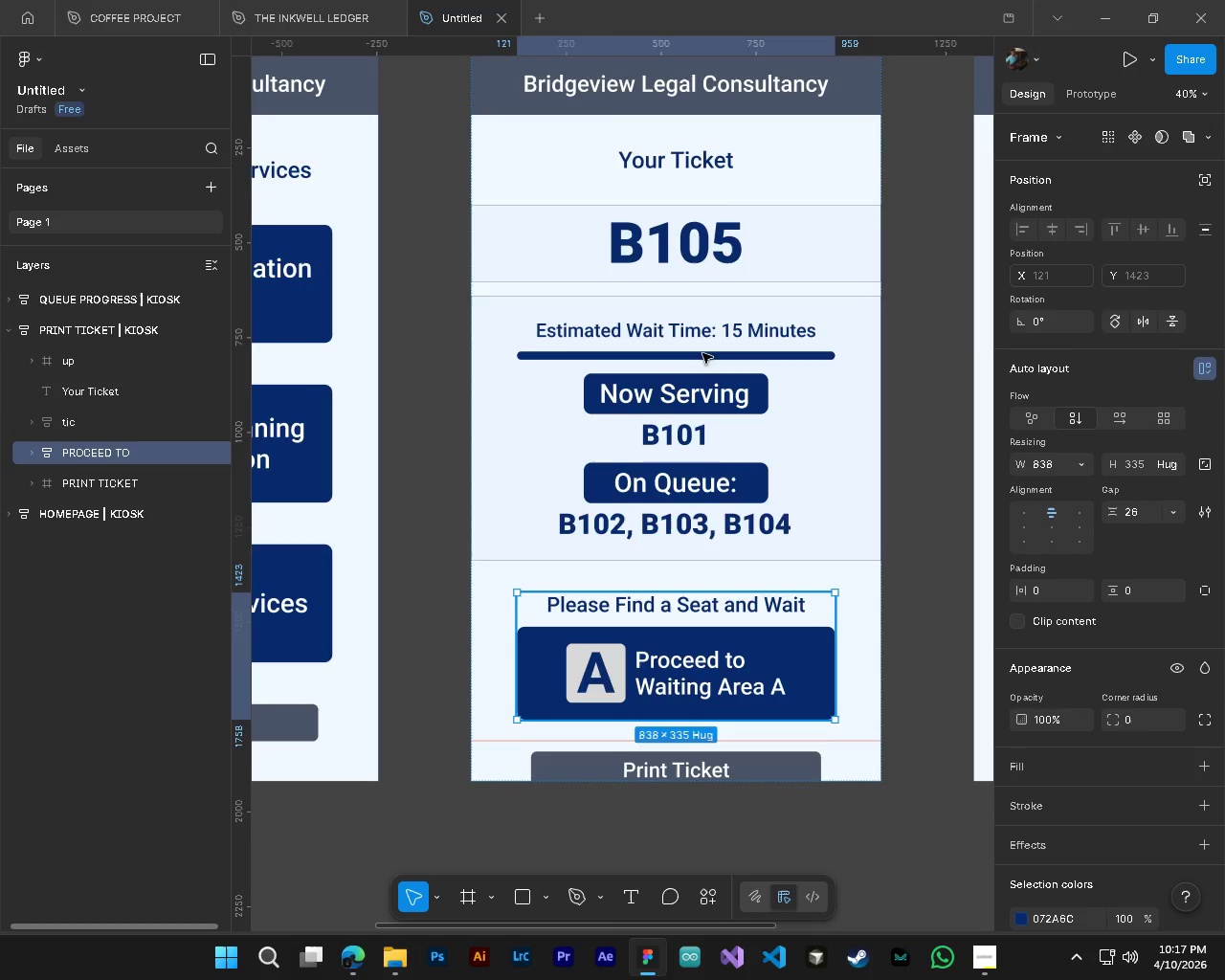 
left_click([77, 324])
 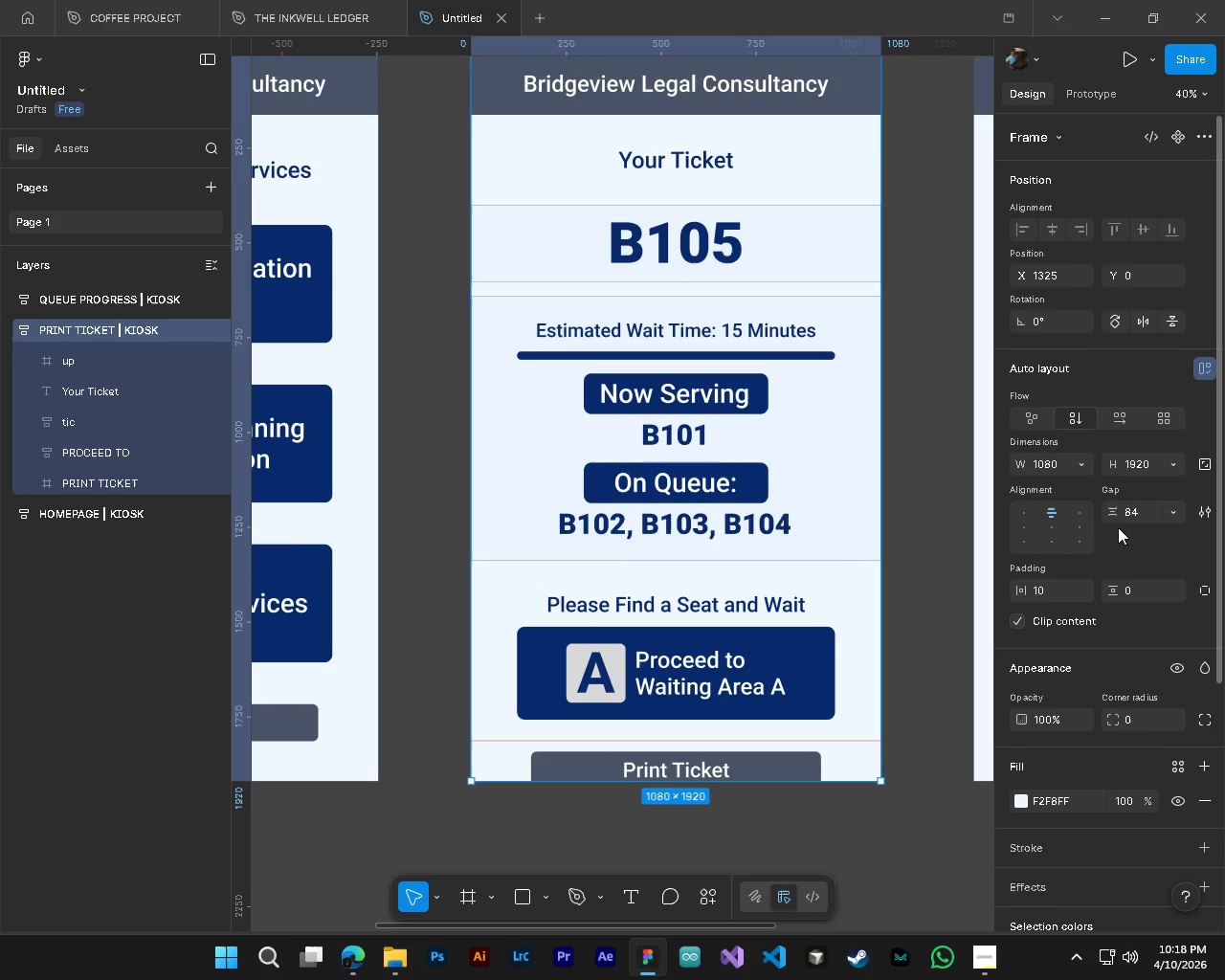 
left_click_drag(start_coordinate=[1118, 515], to_coordinate=[550, 462])
 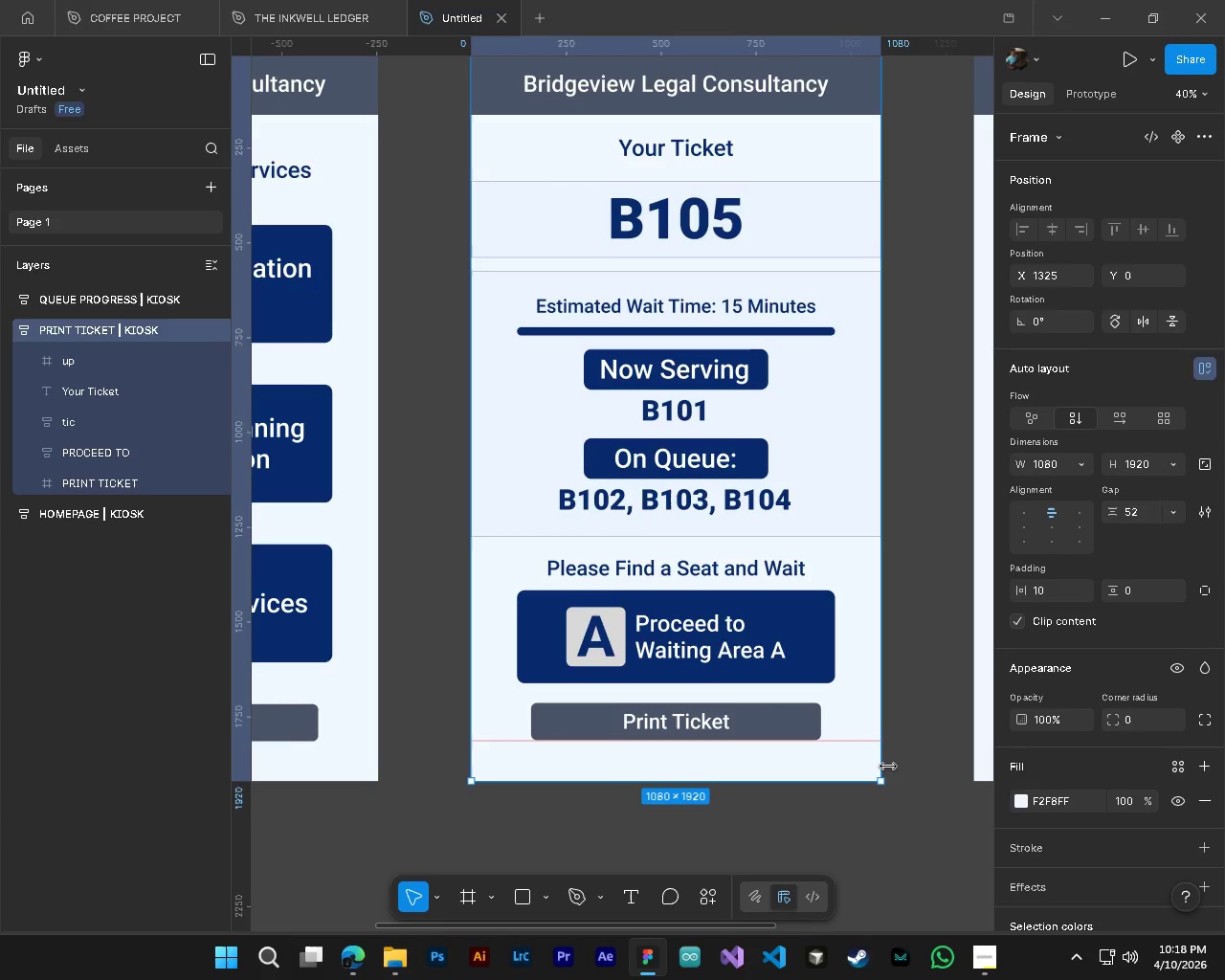 
hold_key(key=AltLeft, duration=0.41)
hold_key(key=ControlLeft, duration=0.39)
scroll: coordinate [900, 767], scroll_direction: down, amount: 5.0
 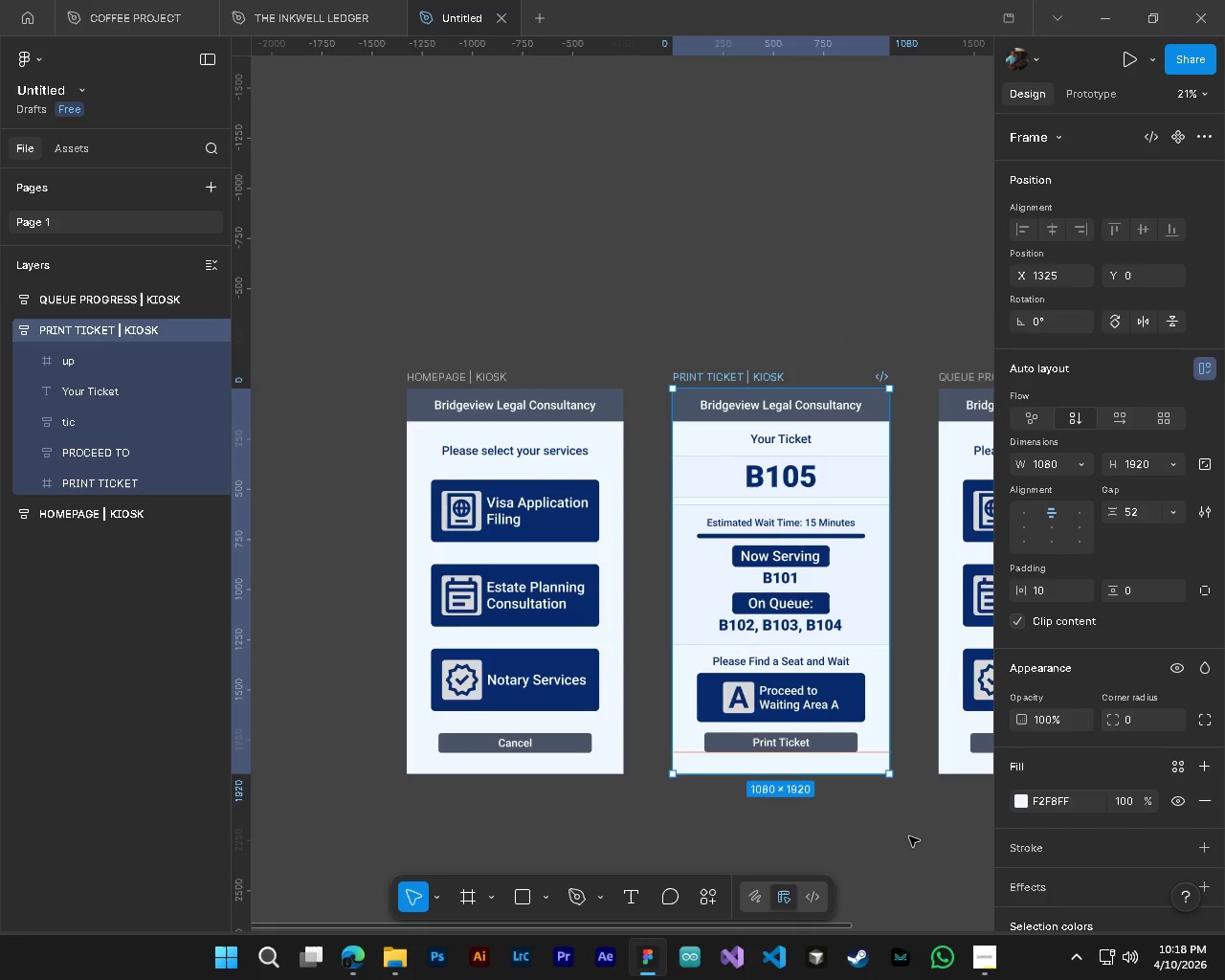 
left_click([909, 836])
 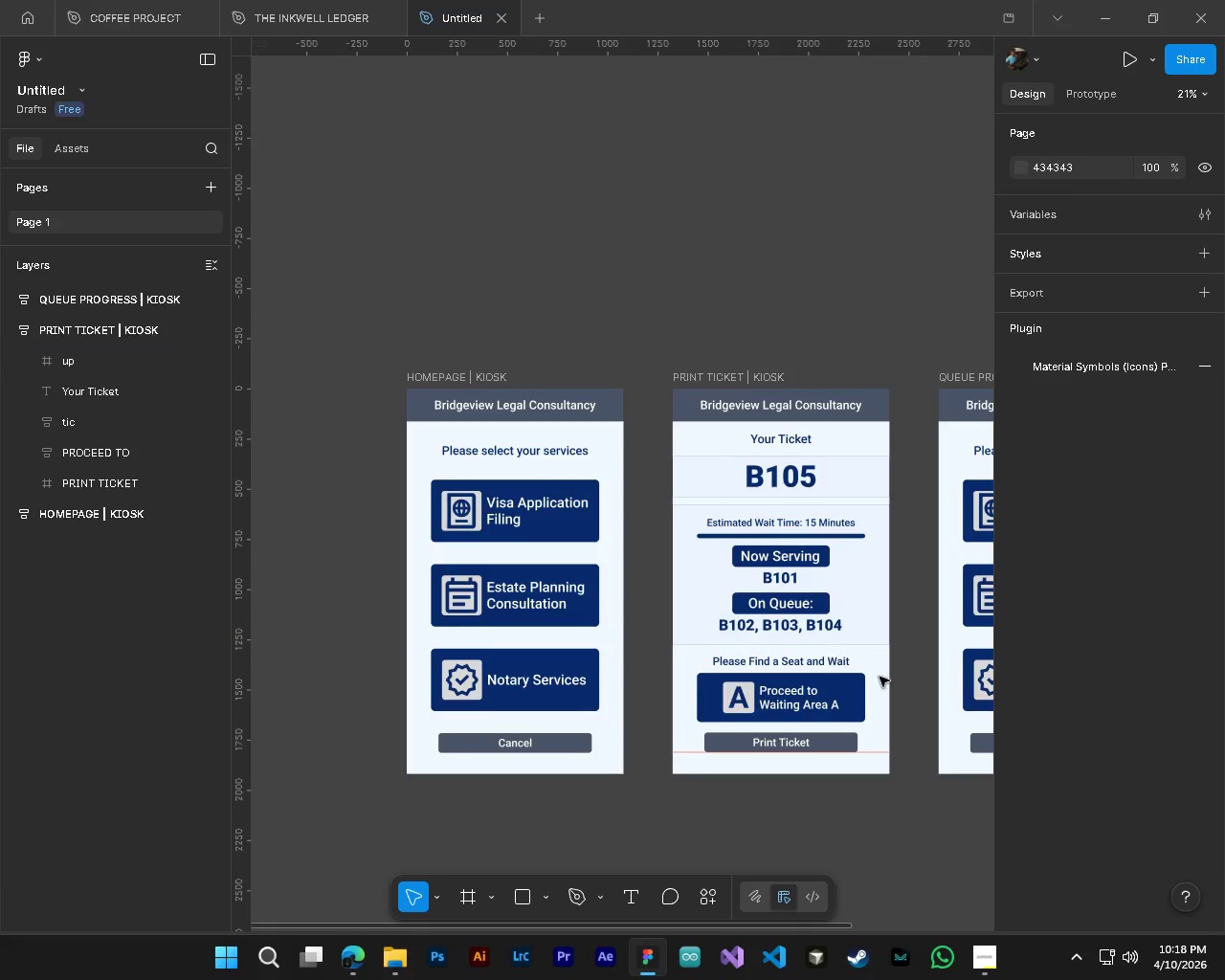 
hold_key(key=ShiftLeft, duration=0.41)
 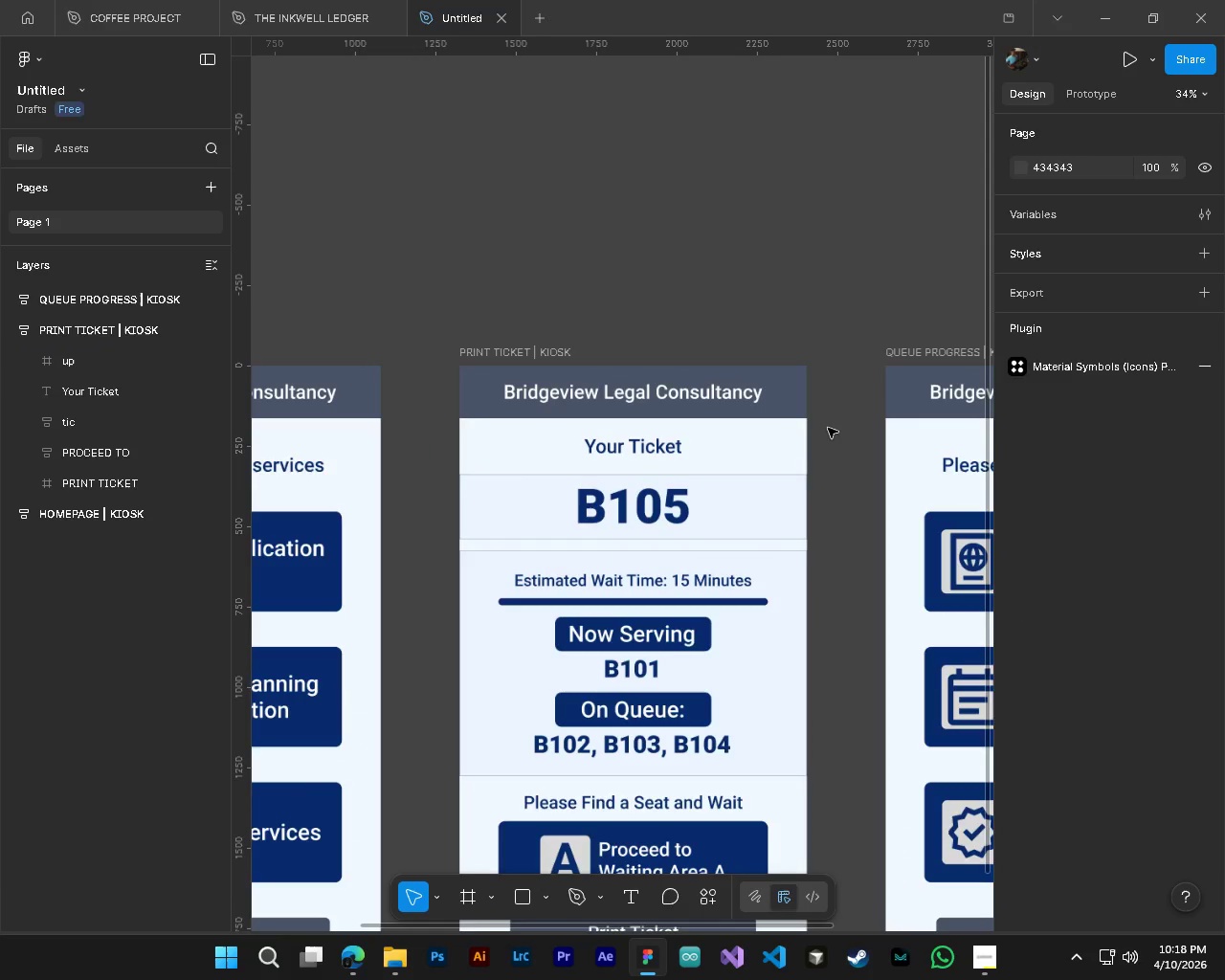 
hold_key(key=AltLeft, duration=0.48)
 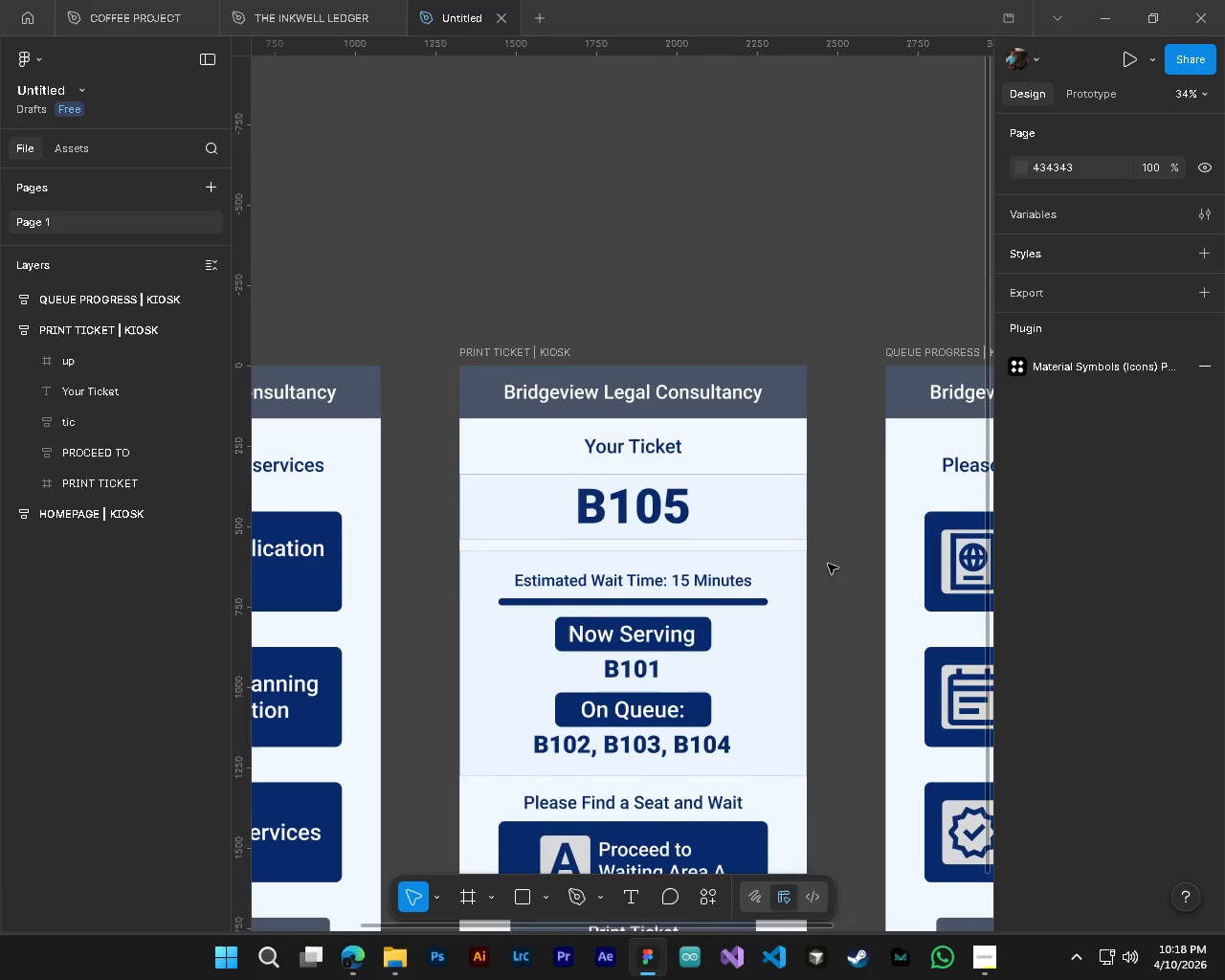 
hold_key(key=ControlLeft, duration=0.5)
 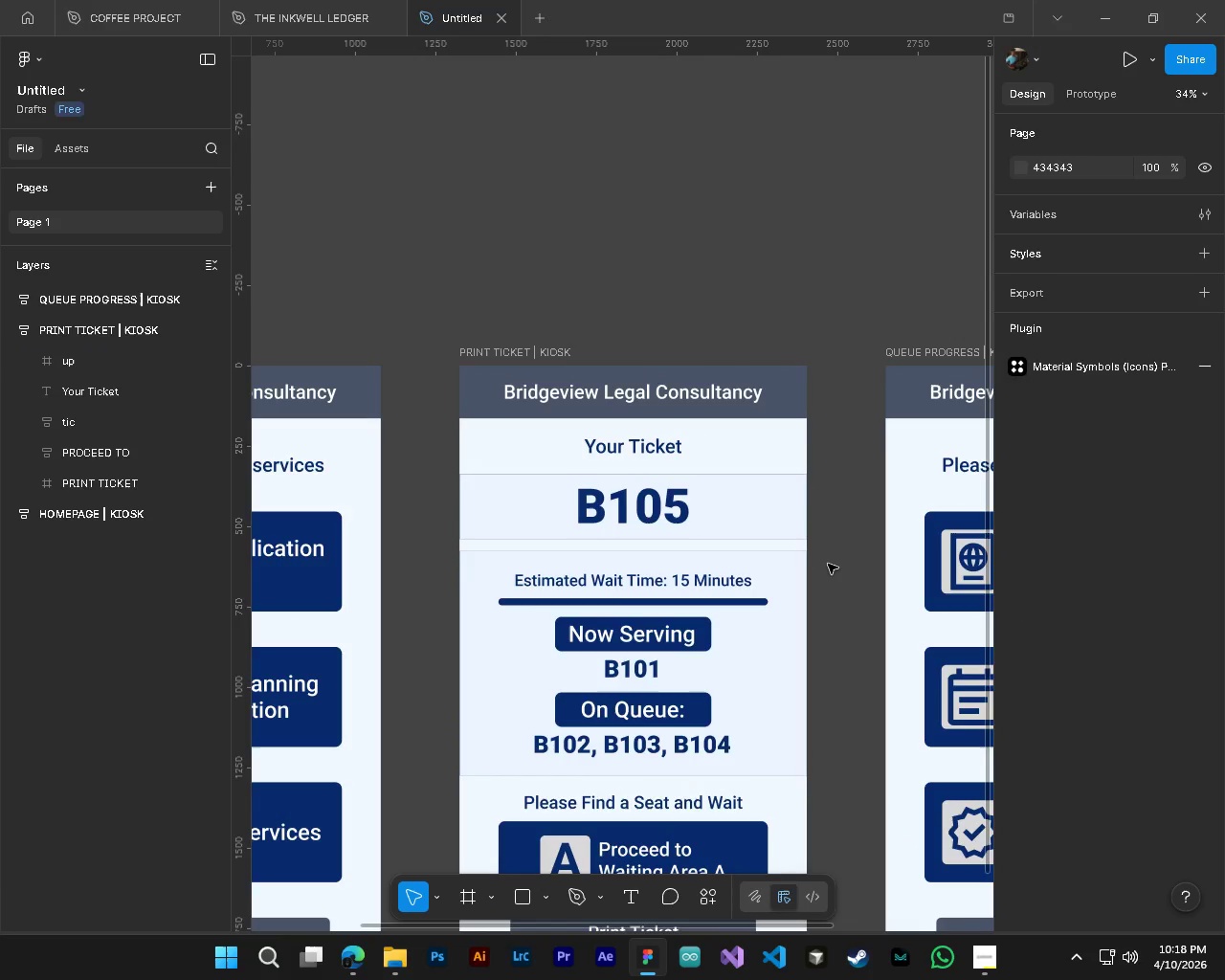 
scroll: coordinate [842, 480], scroll_direction: down, amount: 3.0
 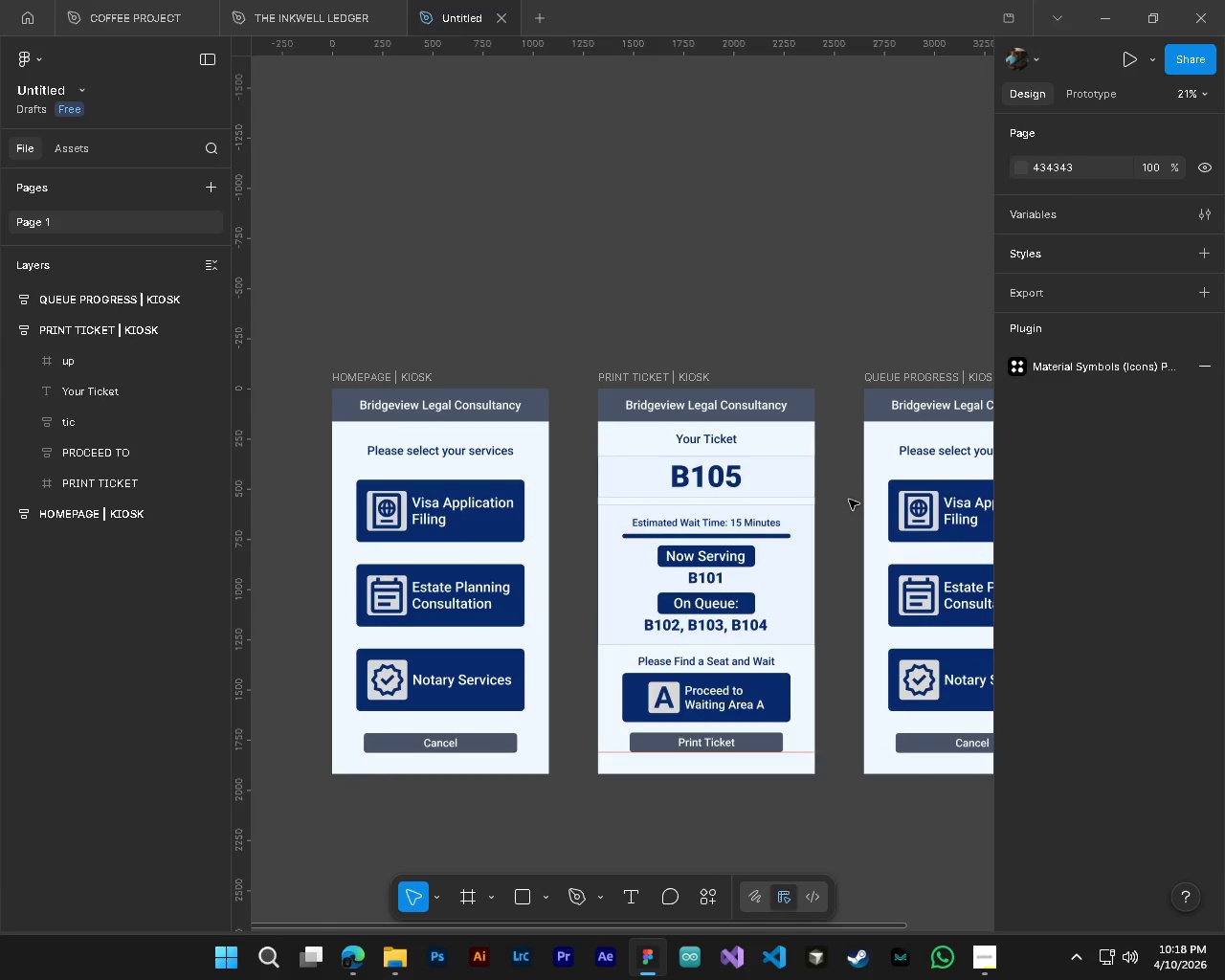 
scroll: coordinate [828, 428], scroll_direction: up, amount: 4.0
 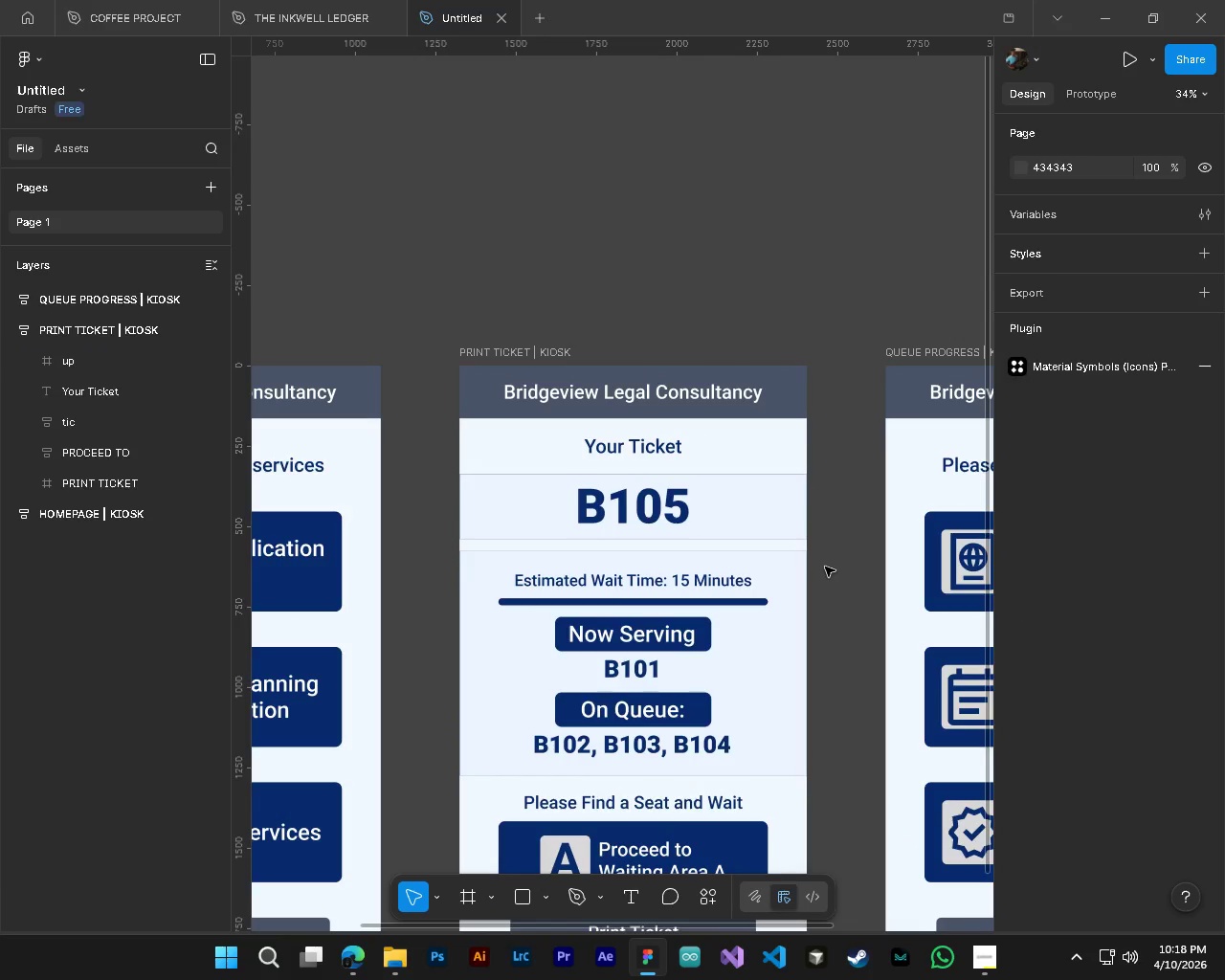 
scroll: coordinate [825, 567], scroll_direction: down, amount: 4.0
 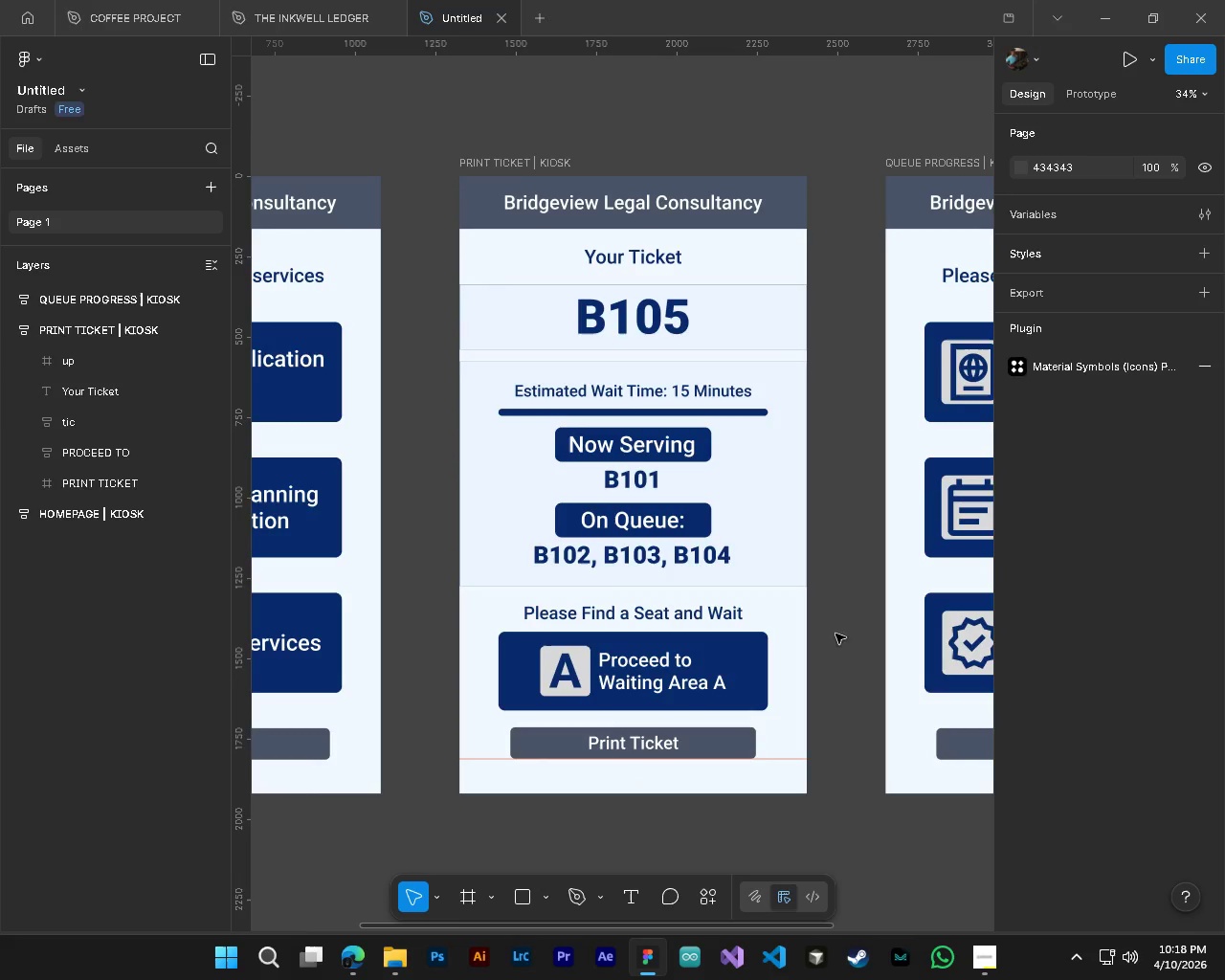 
hold_key(key=AltLeft, duration=0.36)
hold_key(key=ControlLeft, duration=0.34)
scroll: coordinate [681, 334], scroll_direction: up, amount: 3.0
 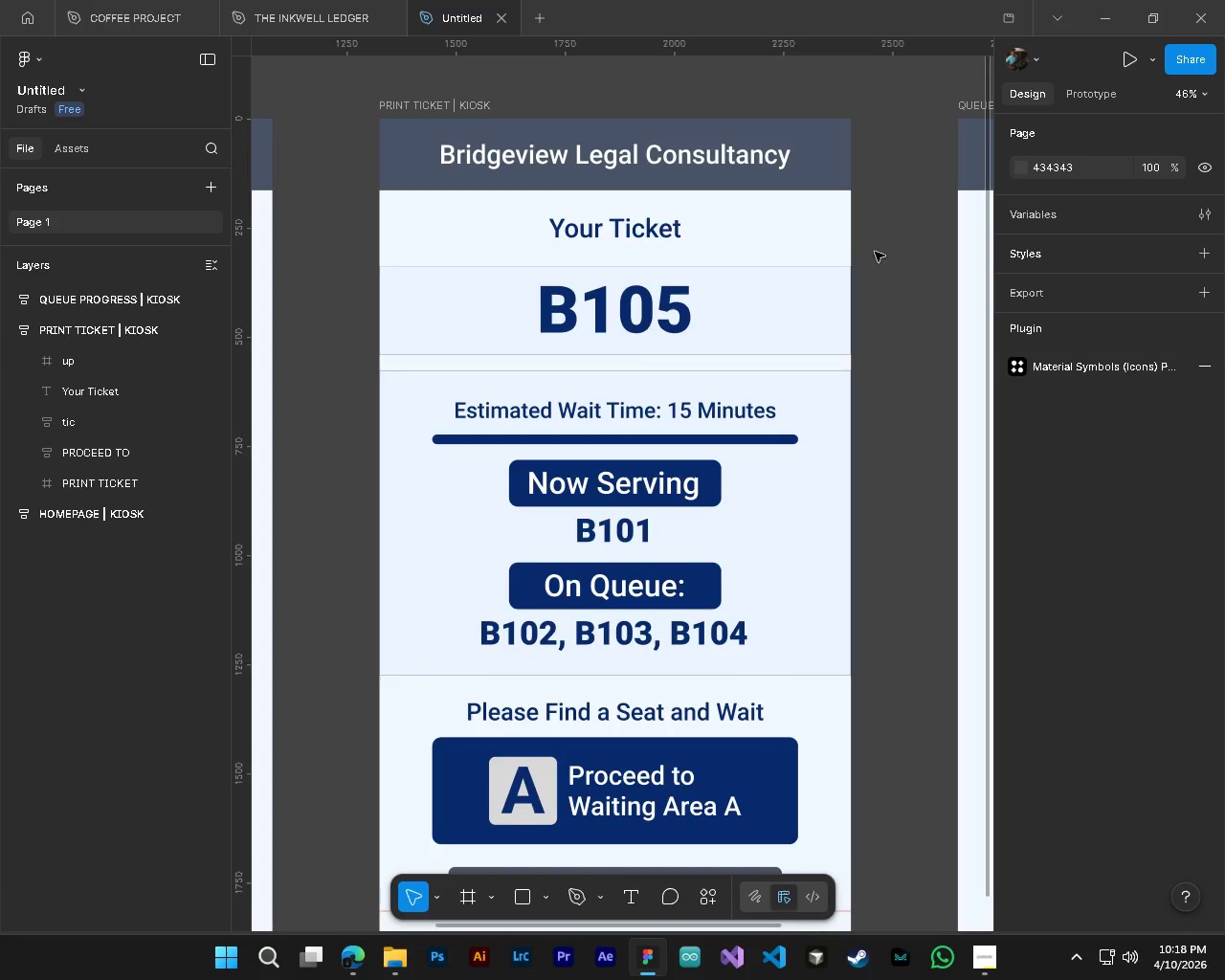 
hold_key(key=ControlLeft, duration=0.64)
 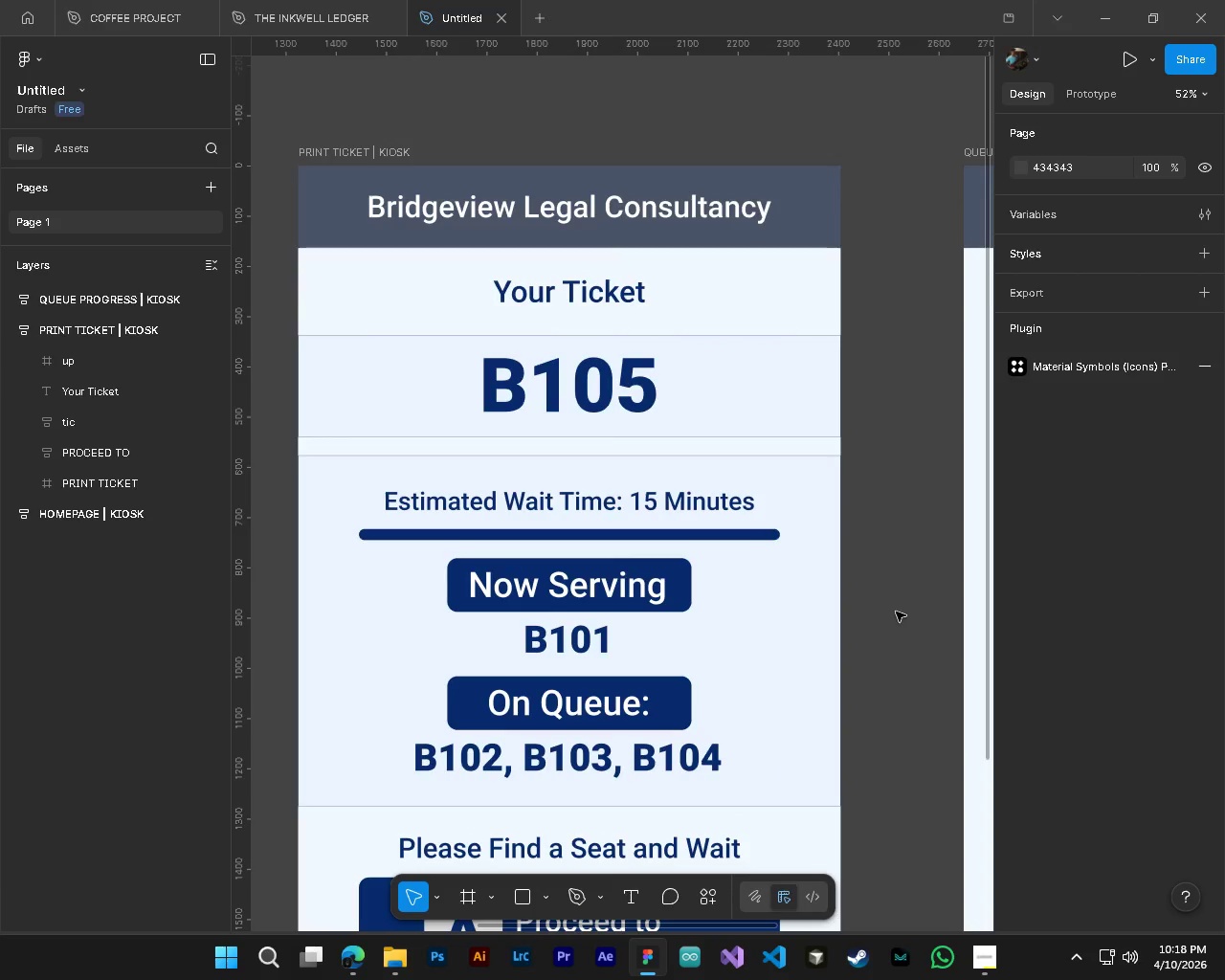 
hold_key(key=AltLeft, duration=0.59)
 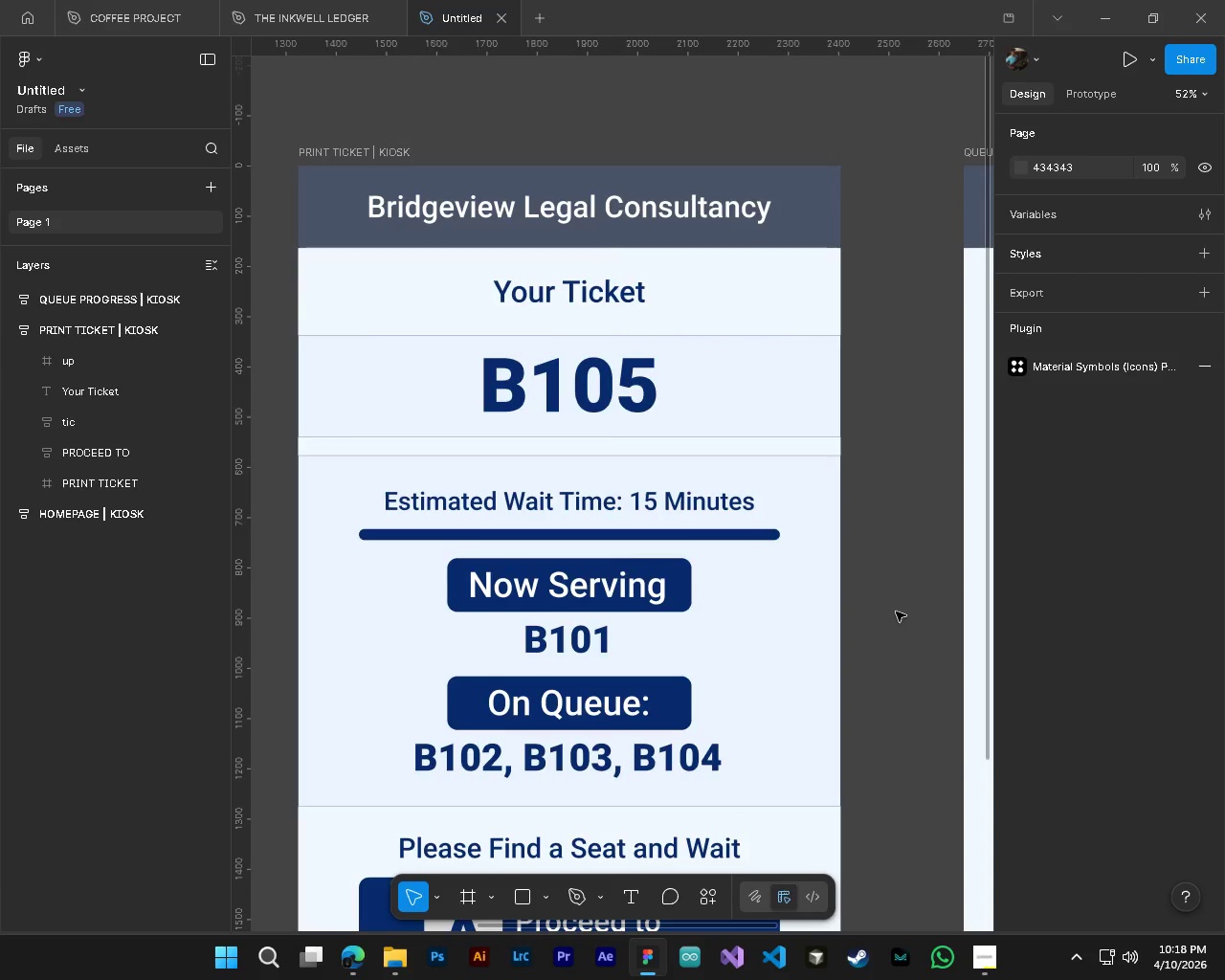 
scroll: coordinate [923, 378], scroll_direction: up, amount: 5.0
 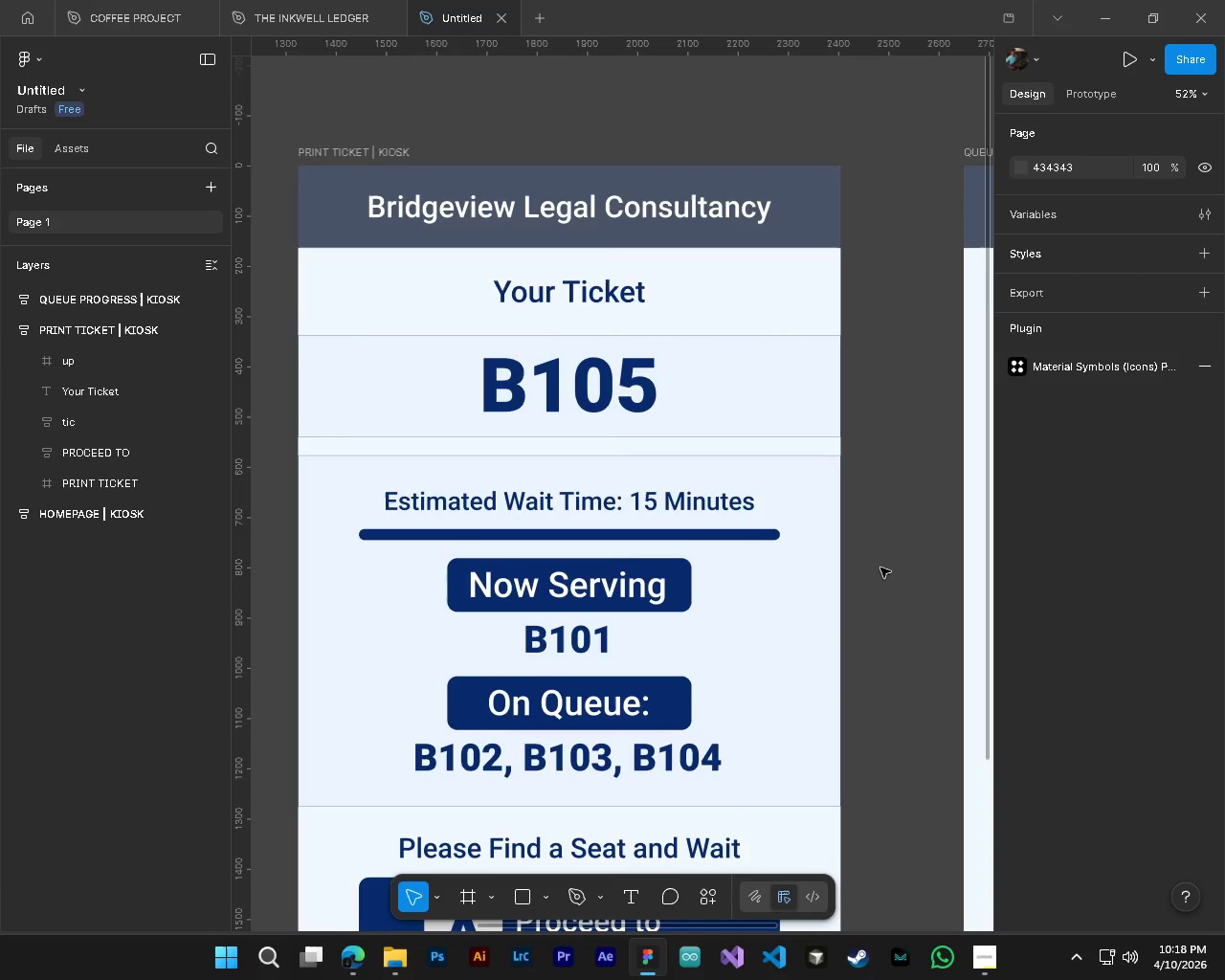 
hold_key(key=ShiftLeft, duration=0.91)
scroll: coordinate [894, 648], scroll_direction: up, amount: 4.0
 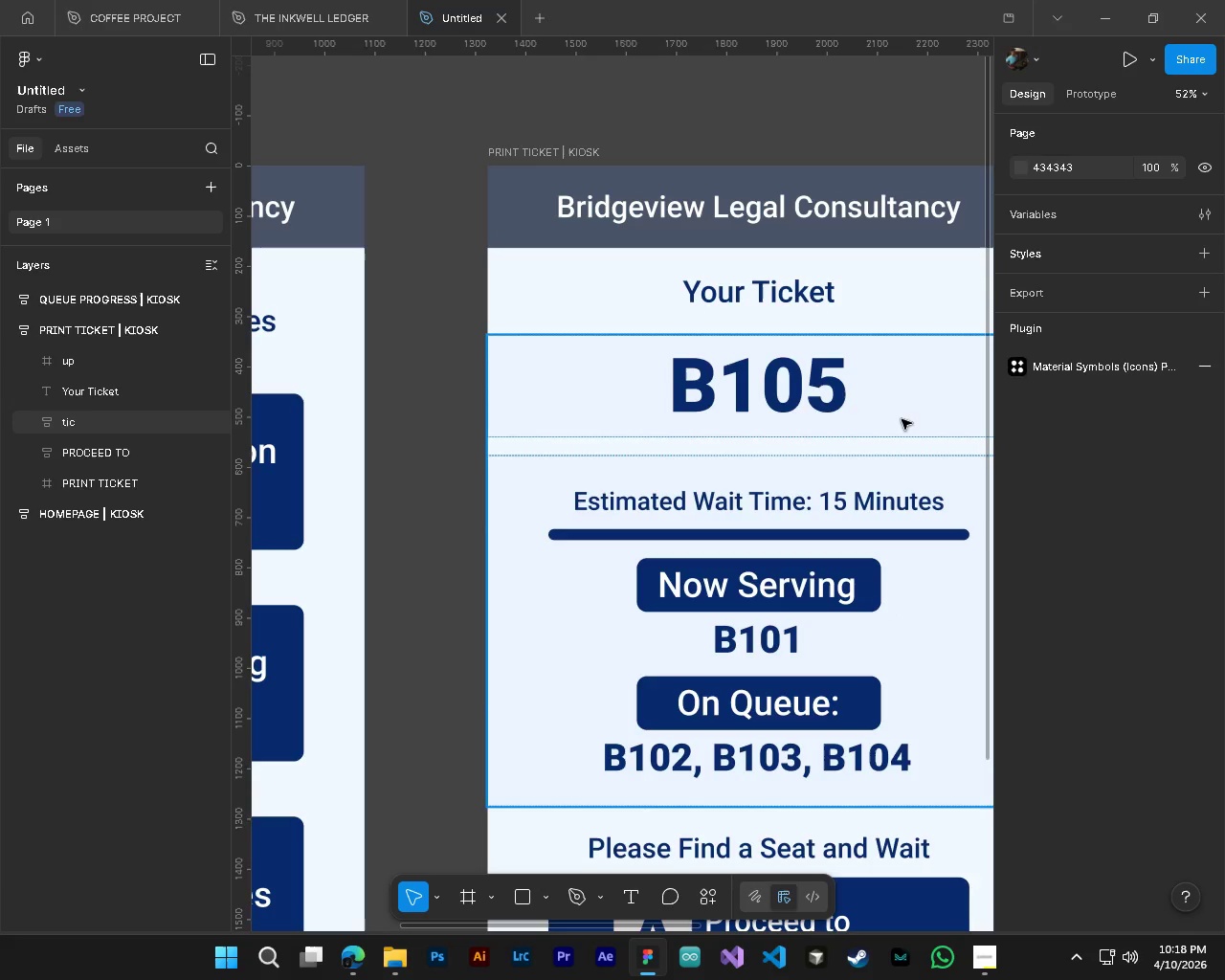 
left_click([902, 419])
 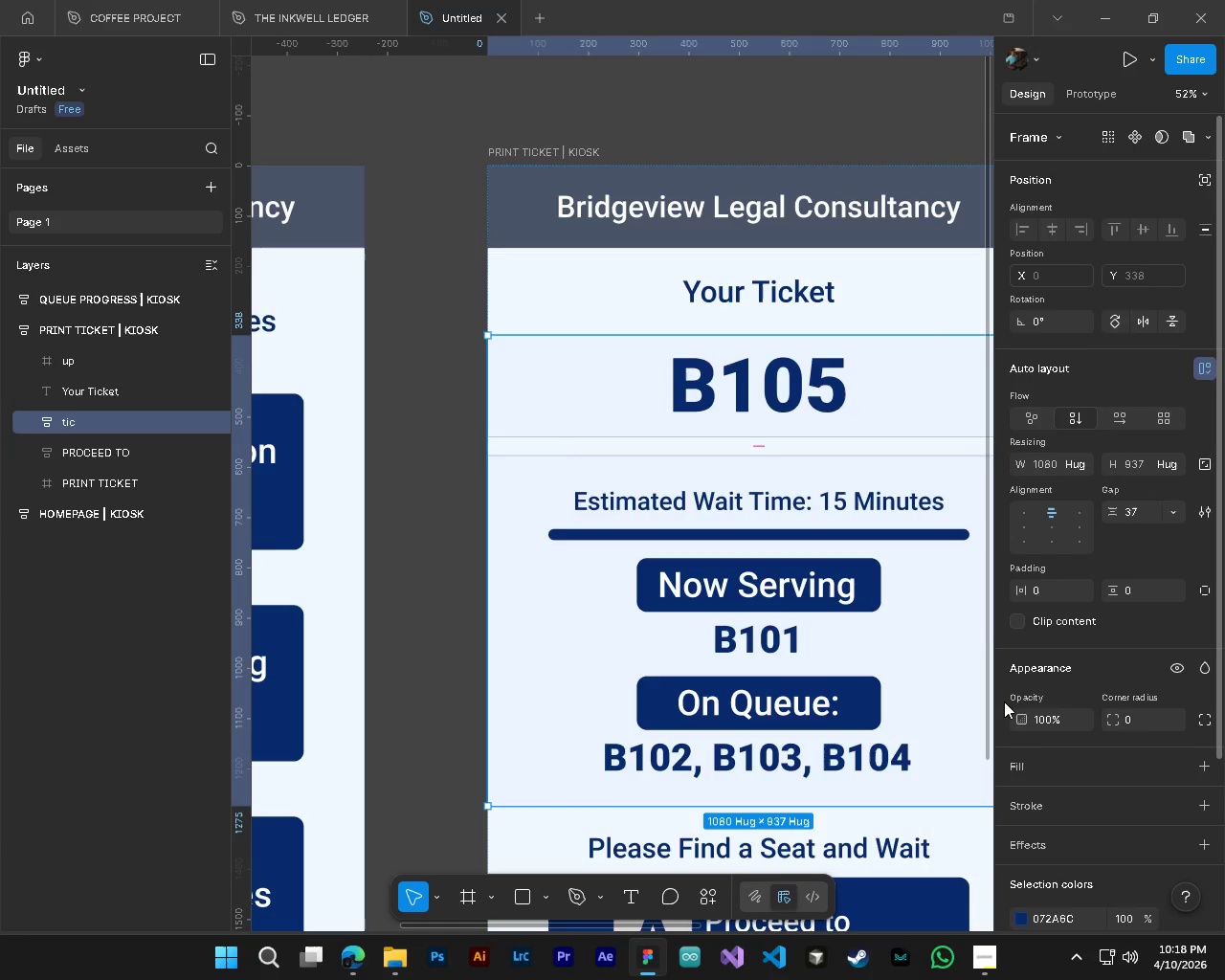 
hold_key(key=ShiftLeft, duration=0.52)
scroll: coordinate [1068, 853], scroll_direction: down, amount: 5.0
 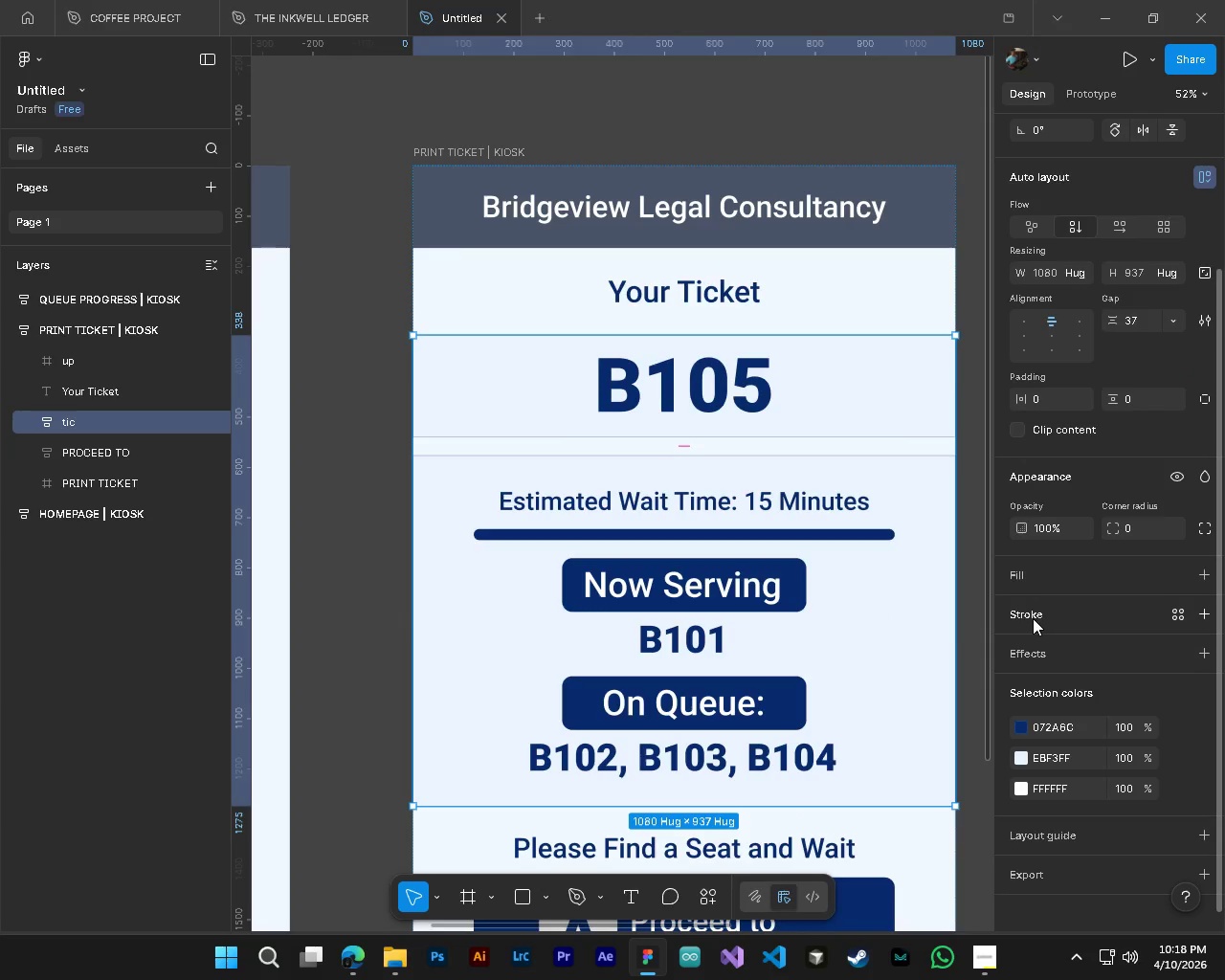 
key(Alt+AltLeft)
 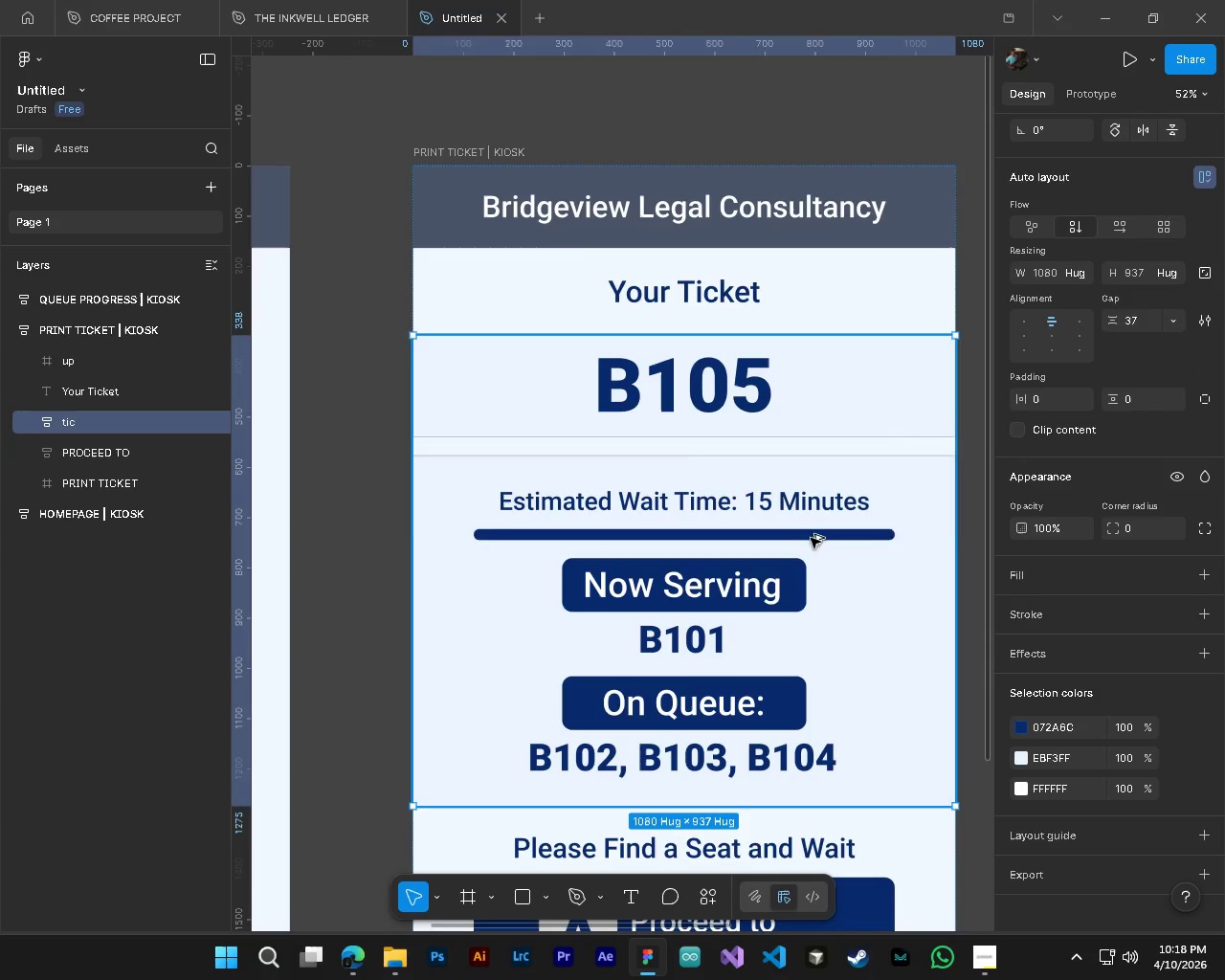 
key(Alt+Control+ControlLeft)
 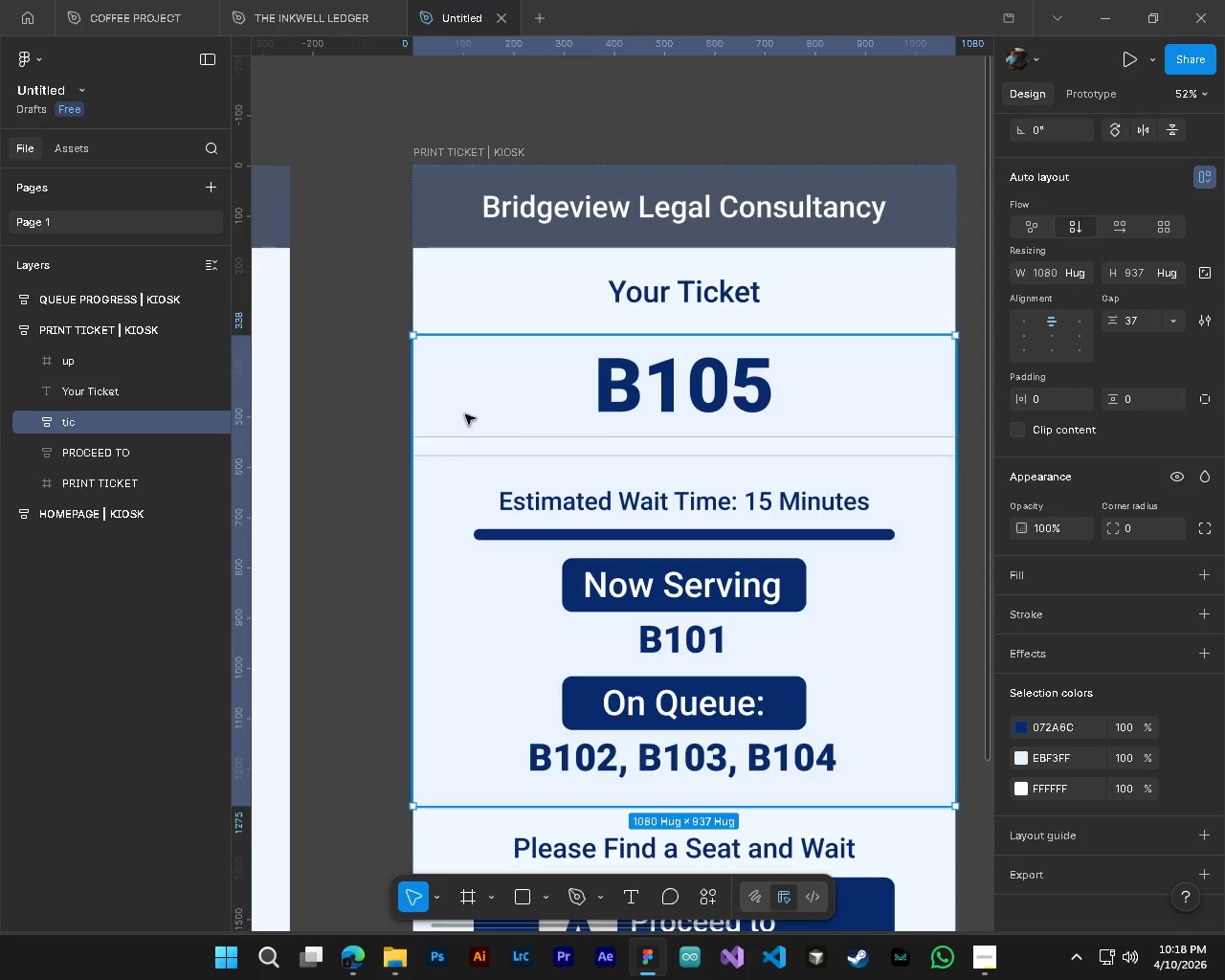 
hold_key(key=ControlLeft, duration=0.41)
 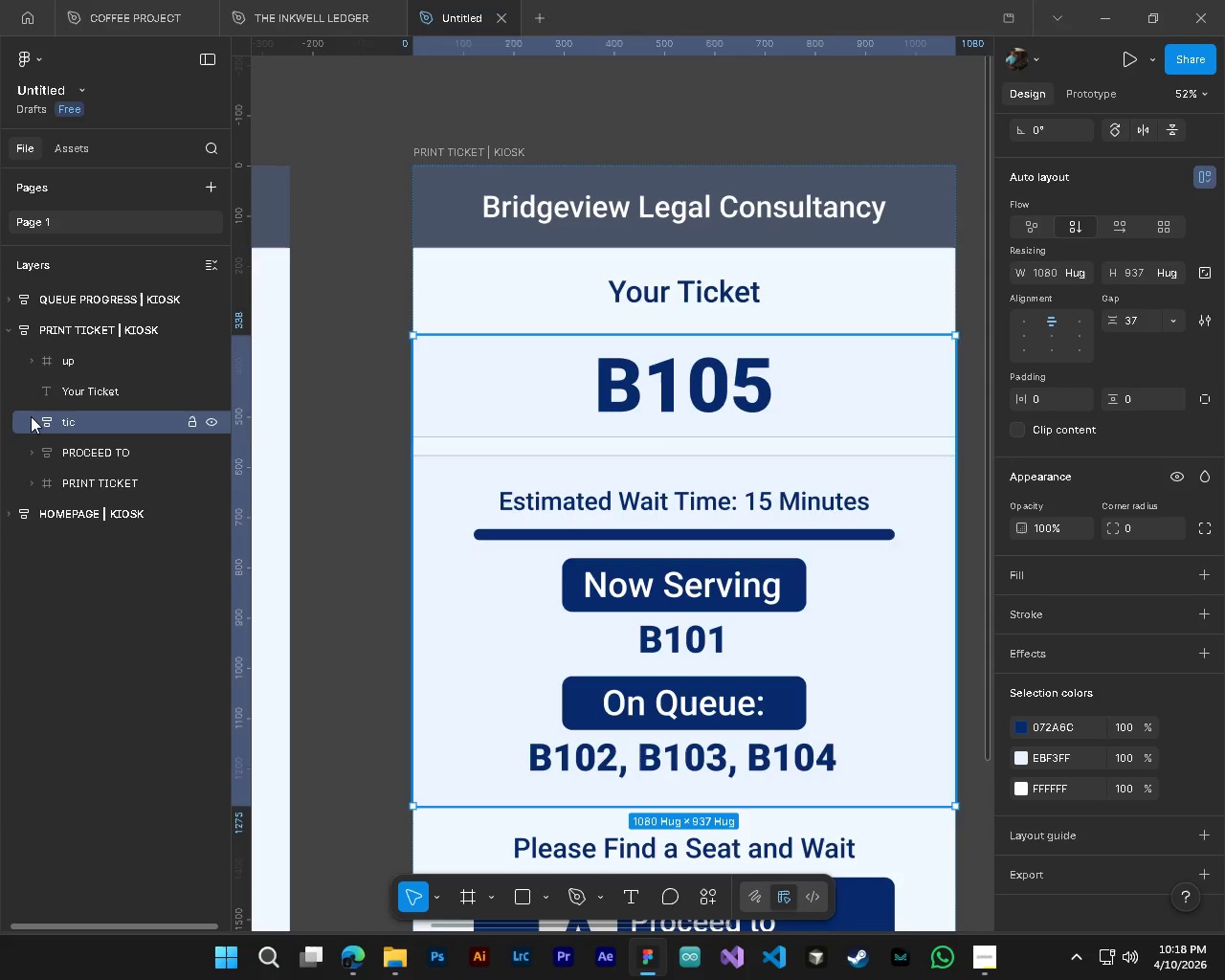 
left_click([30, 416])
 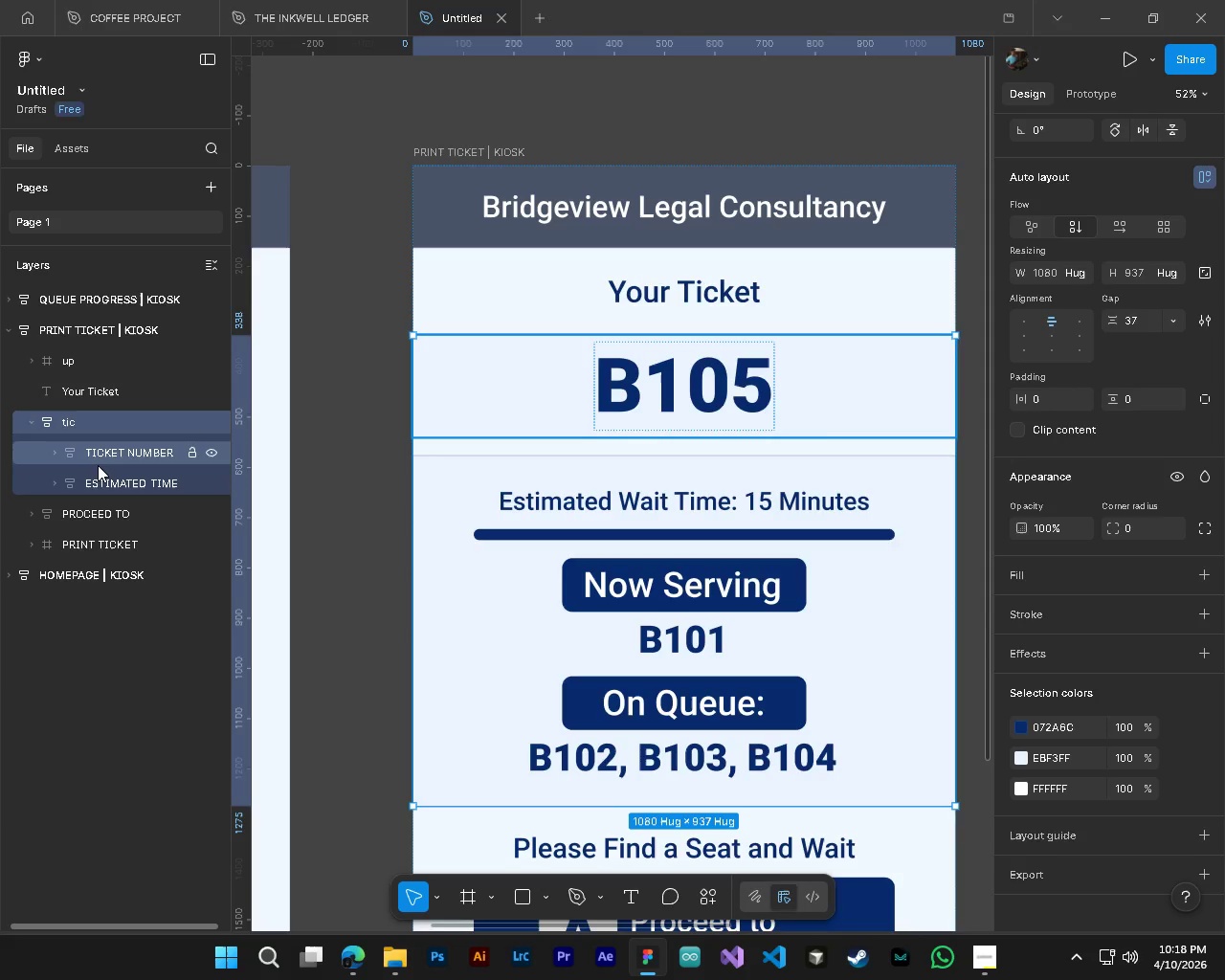 
left_click([98, 465])
 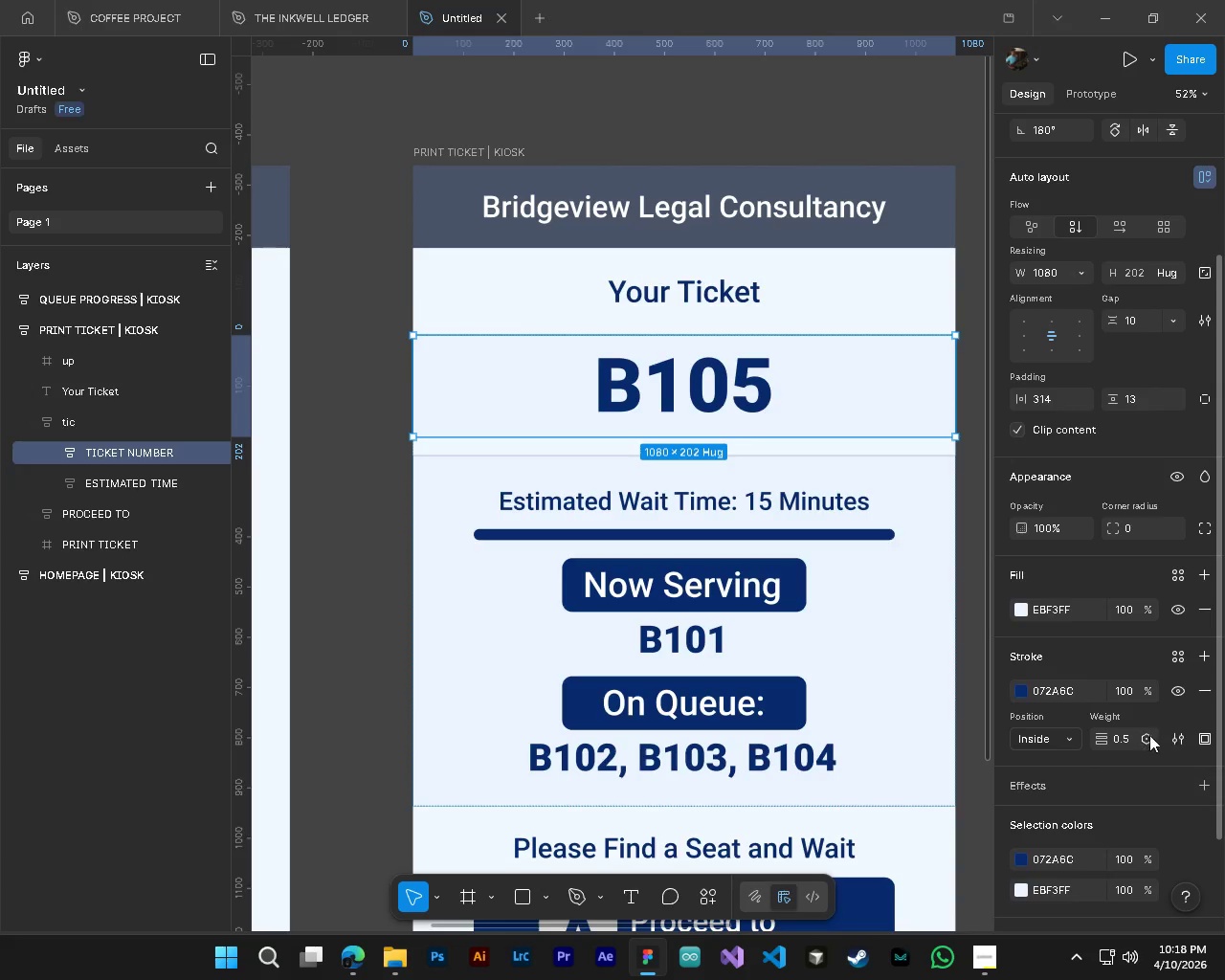 
wait(5.25)
 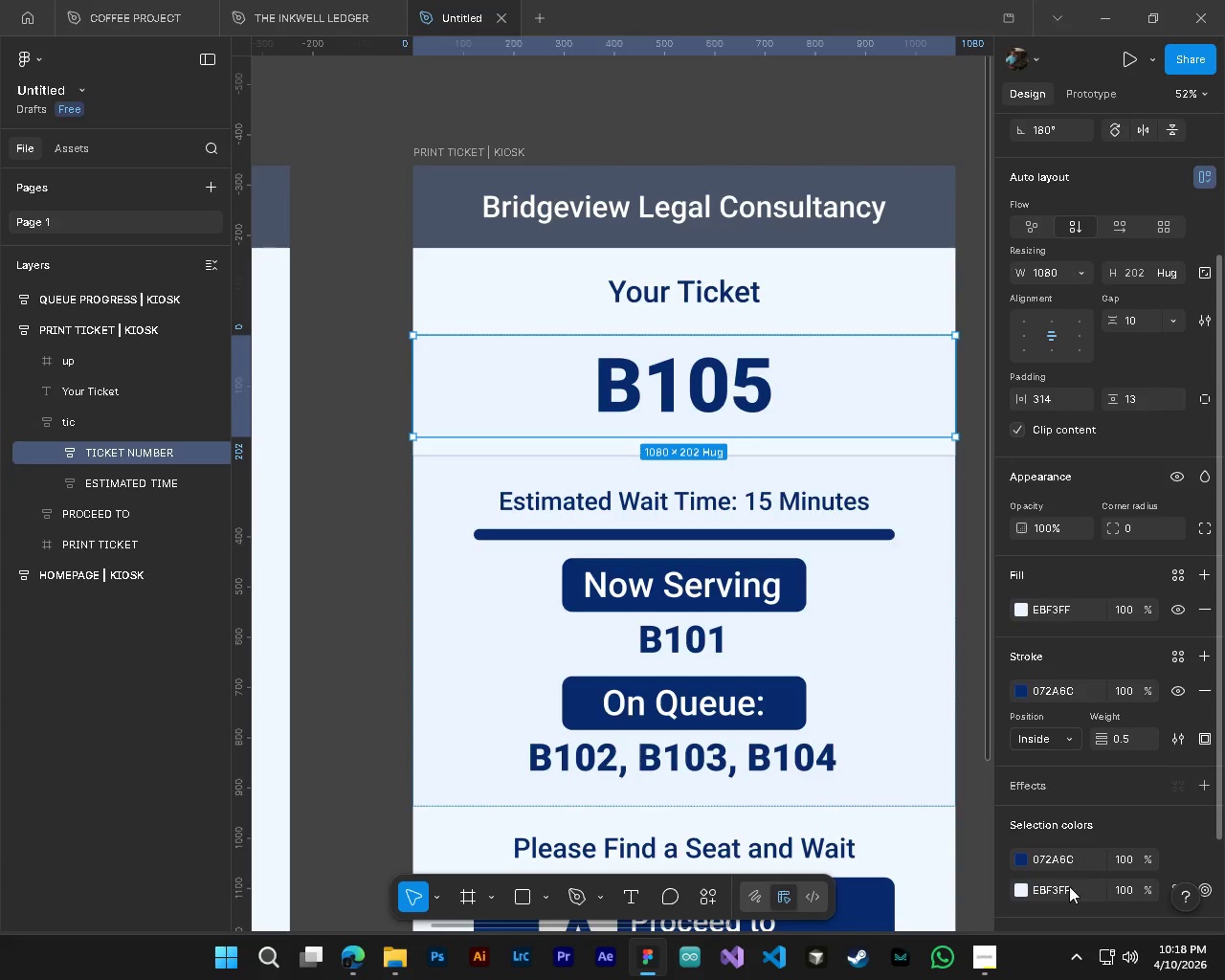 
left_click([1123, 743])
 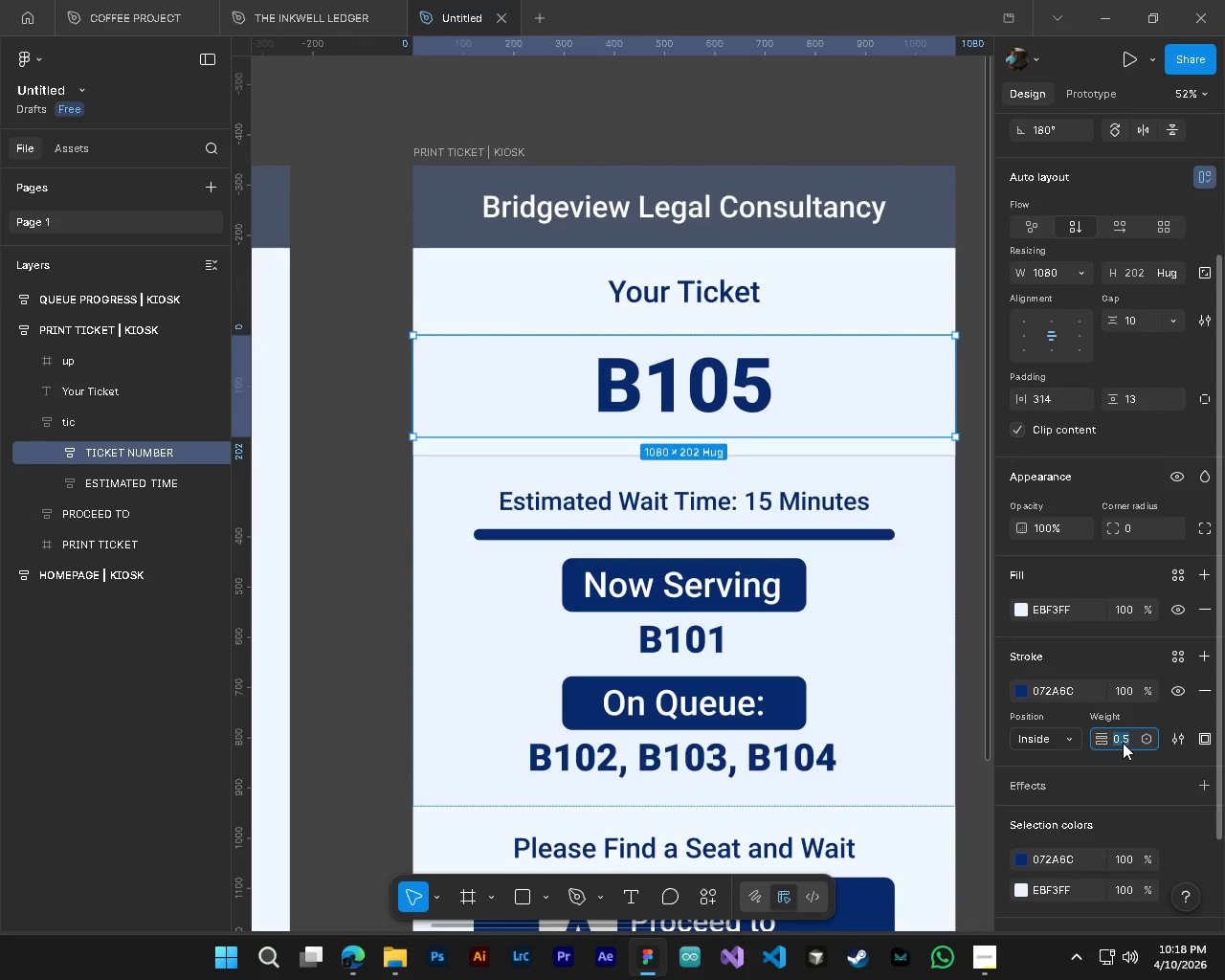 
key(Numpad2)
 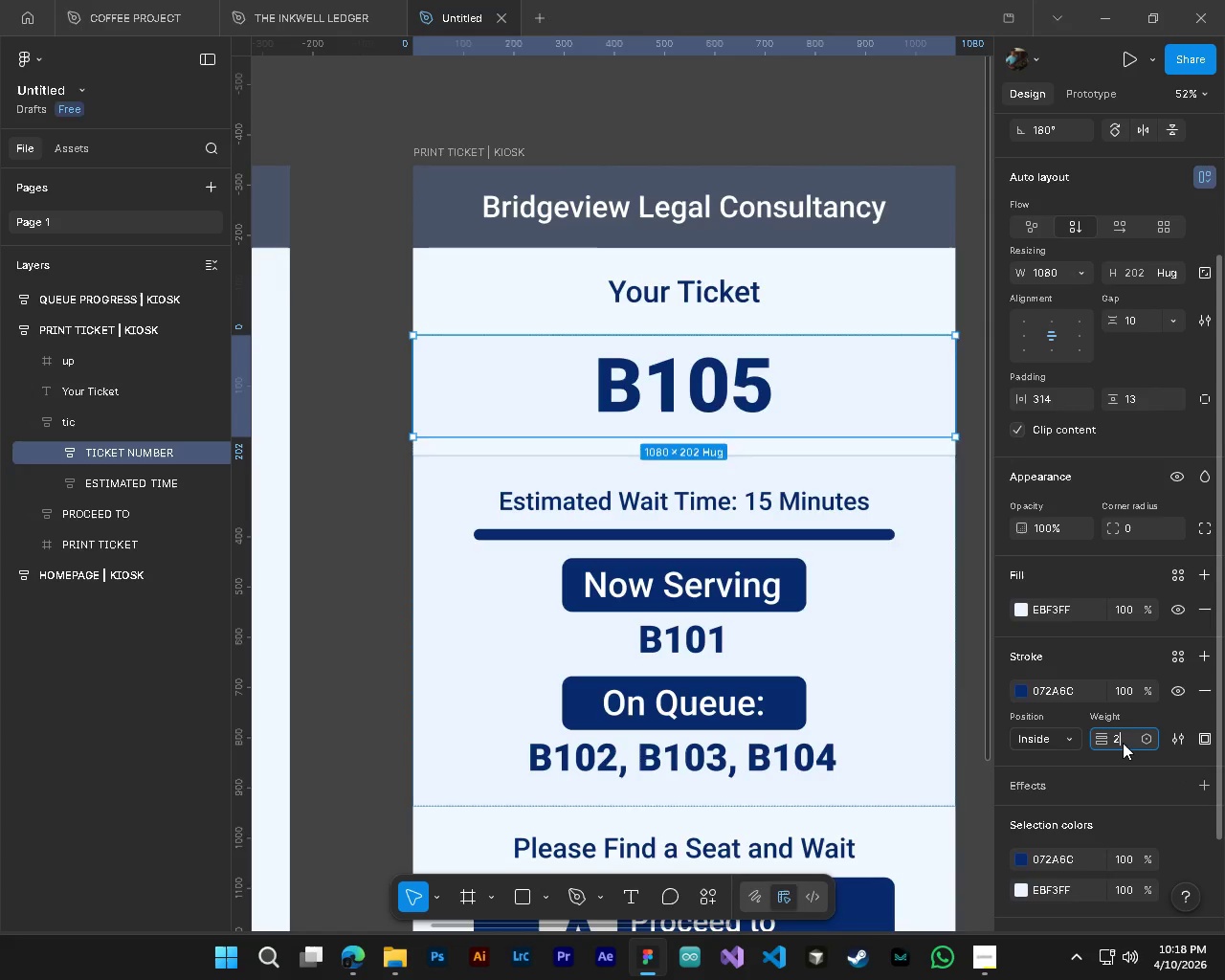 
key(NumpadEnter)
 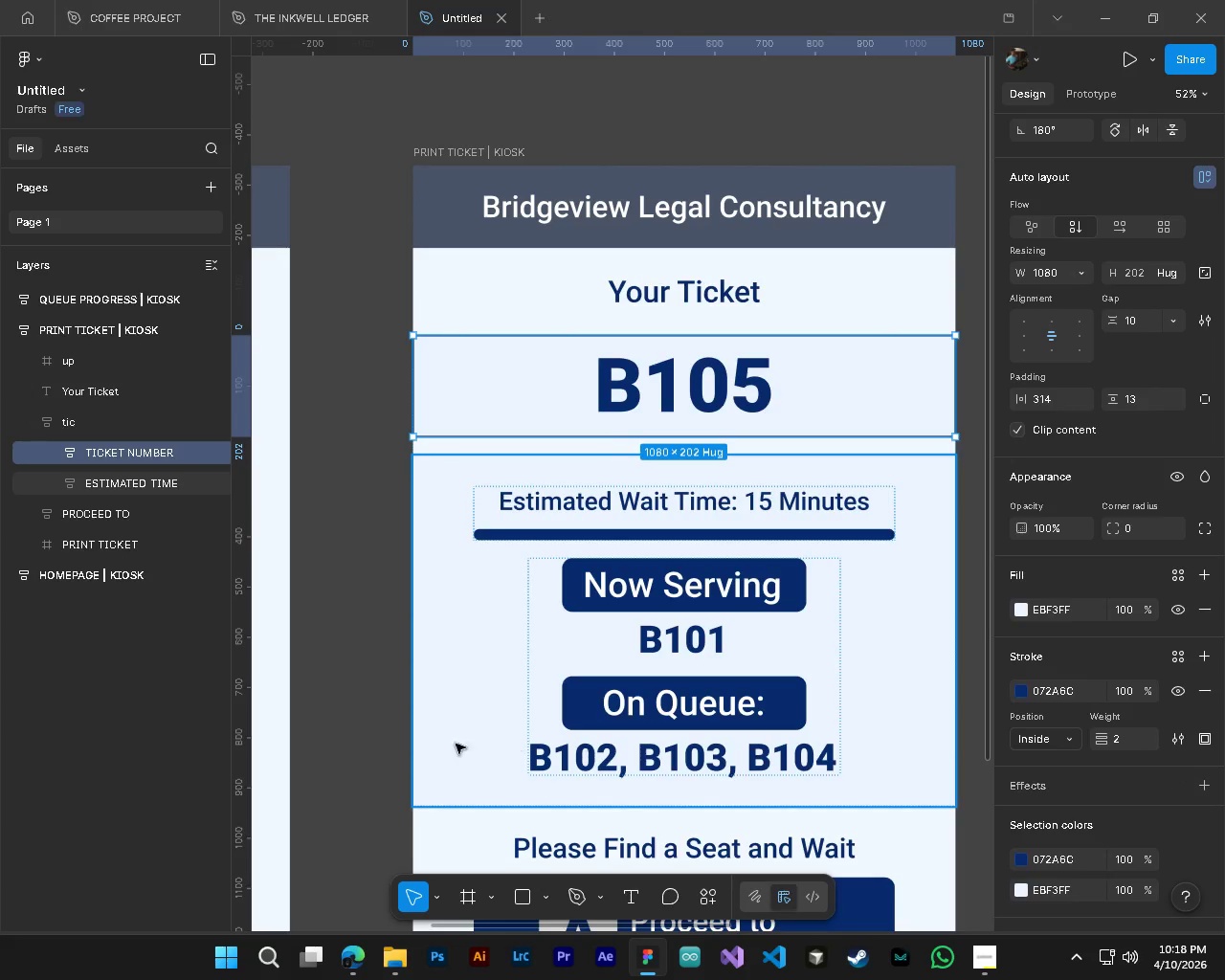 
hold_key(key=ControlLeft, duration=0.38)
left_click([429, 744])
 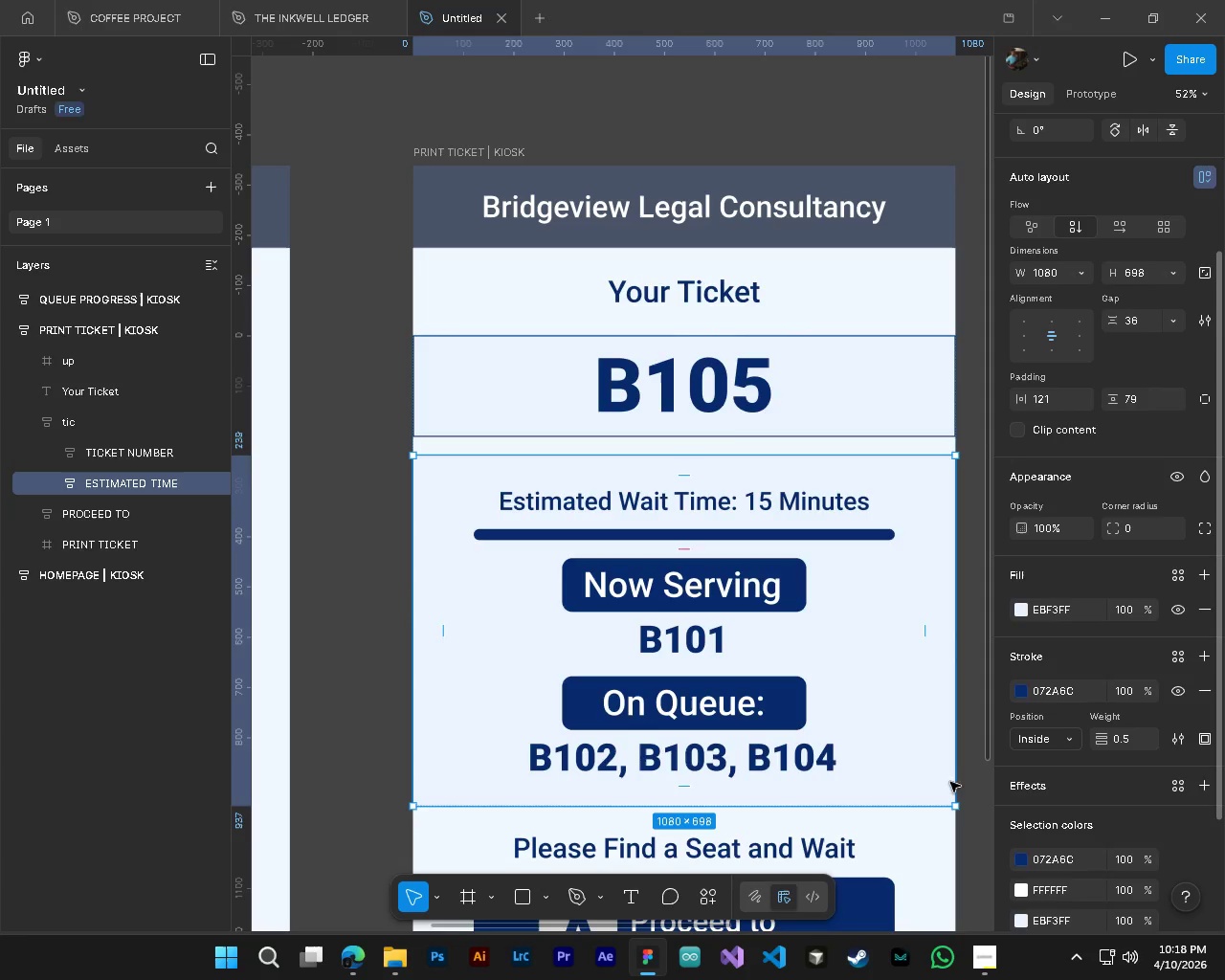 
left_click([1122, 741])
 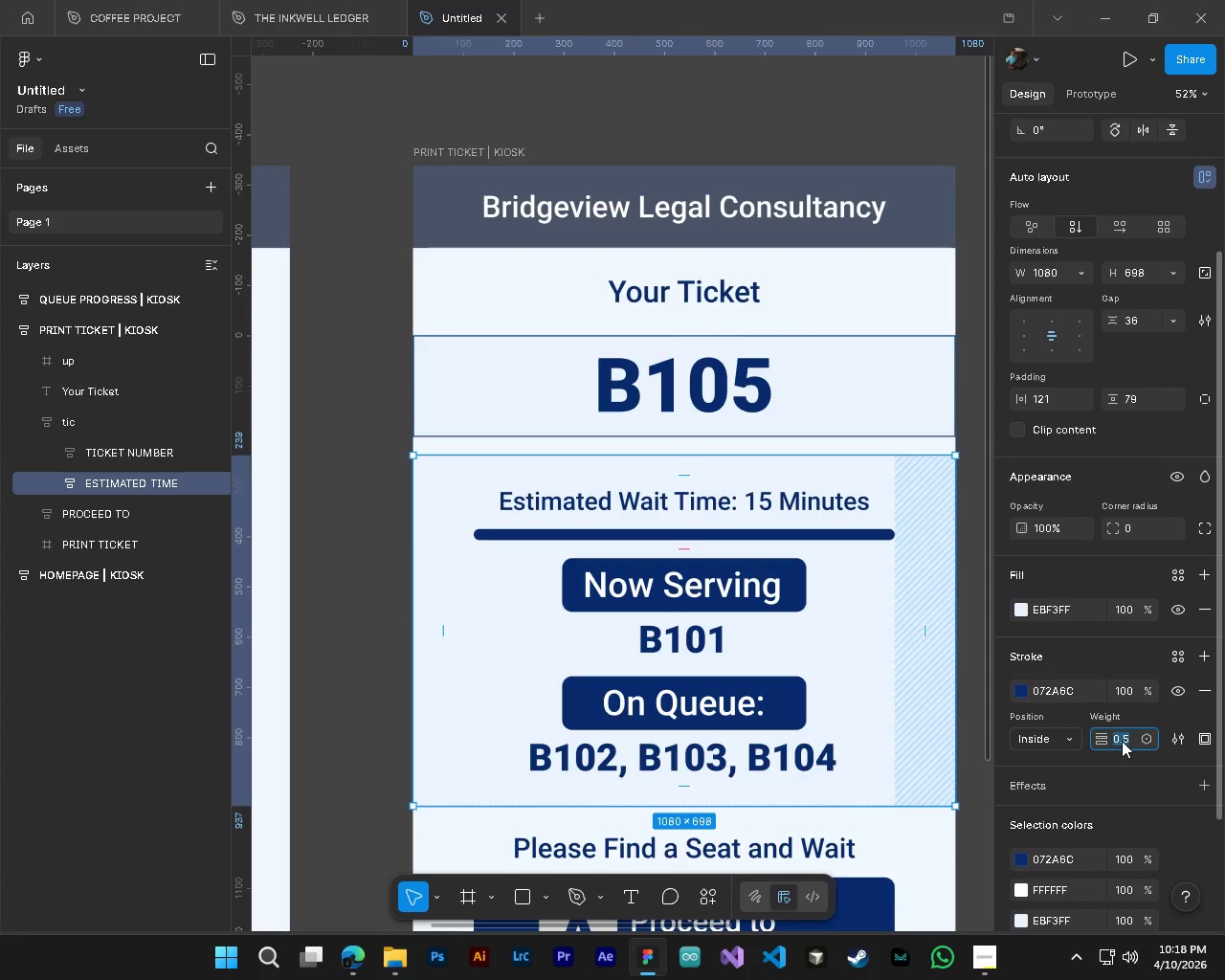 
key(Numpad2)
 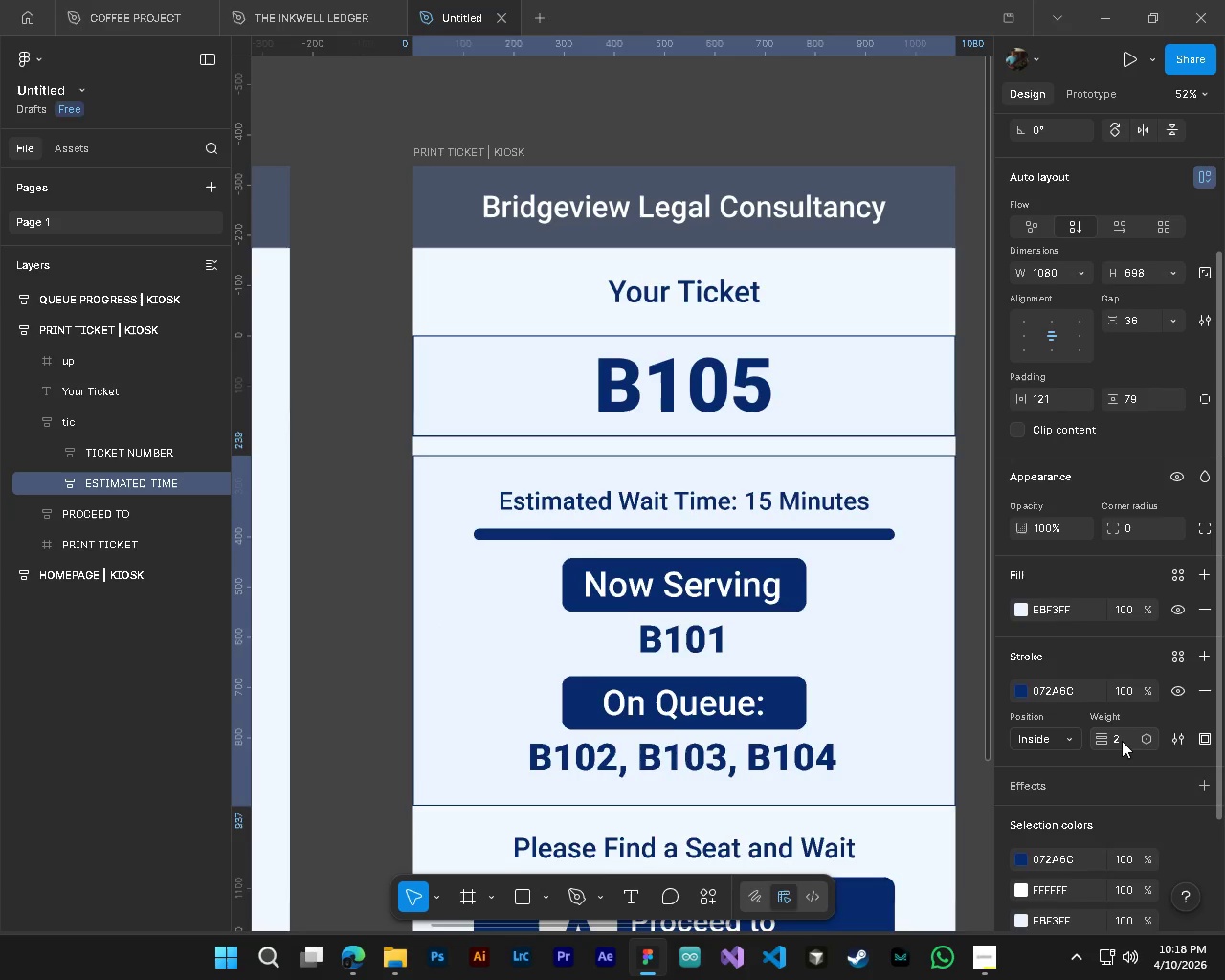 
key(NumpadEnter)
 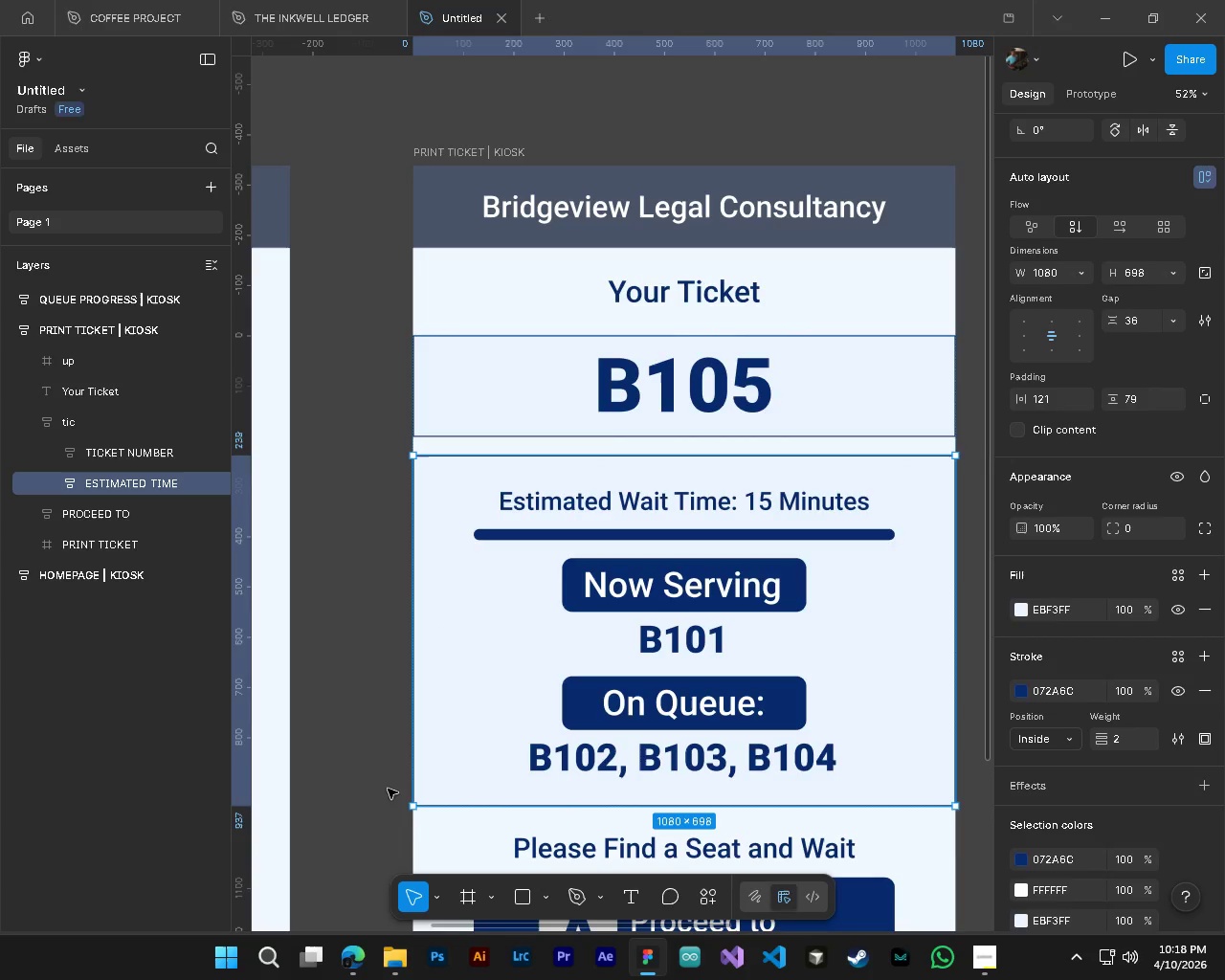 
left_click([371, 777])
 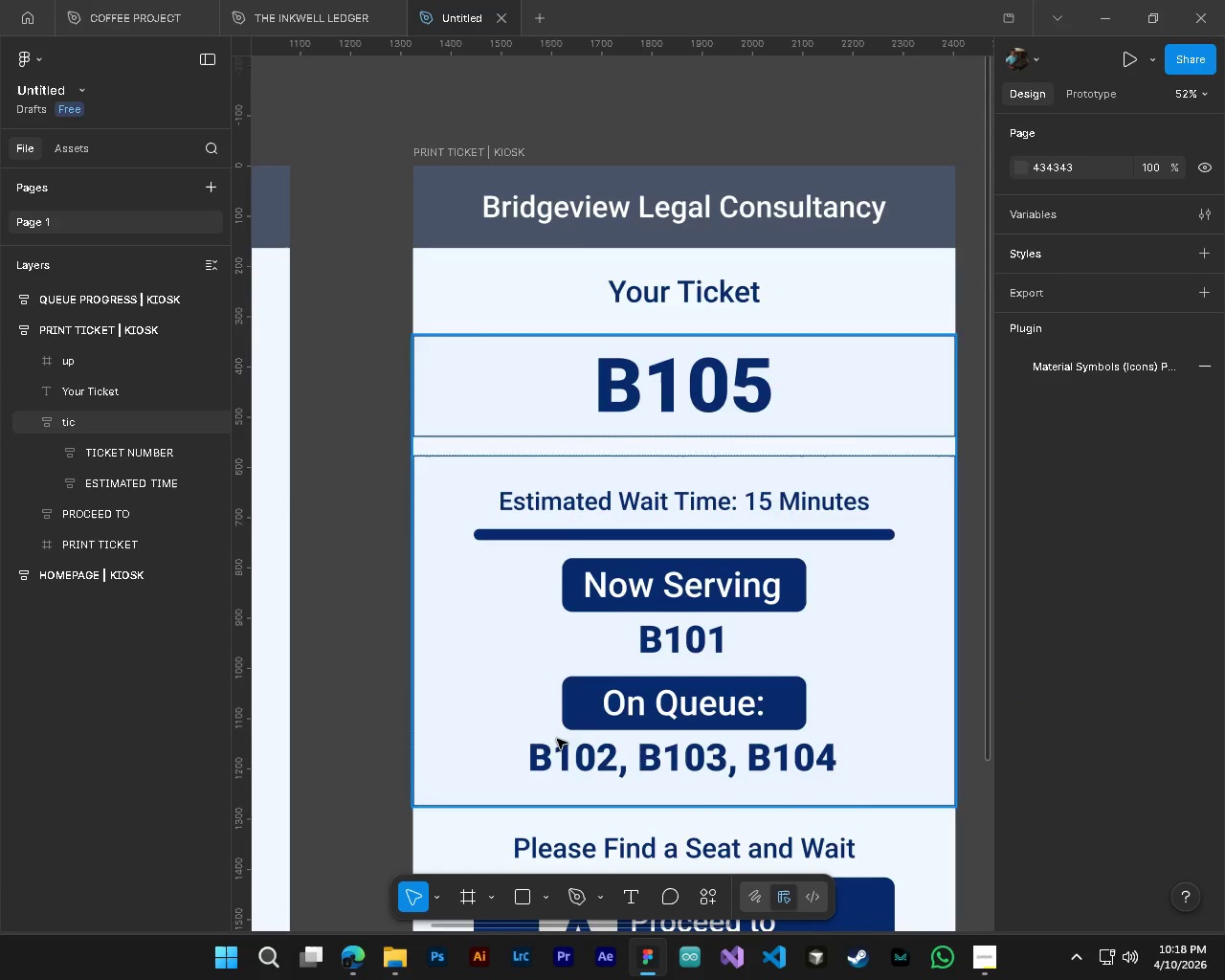 
key(Alt+Control+AltLeft)
 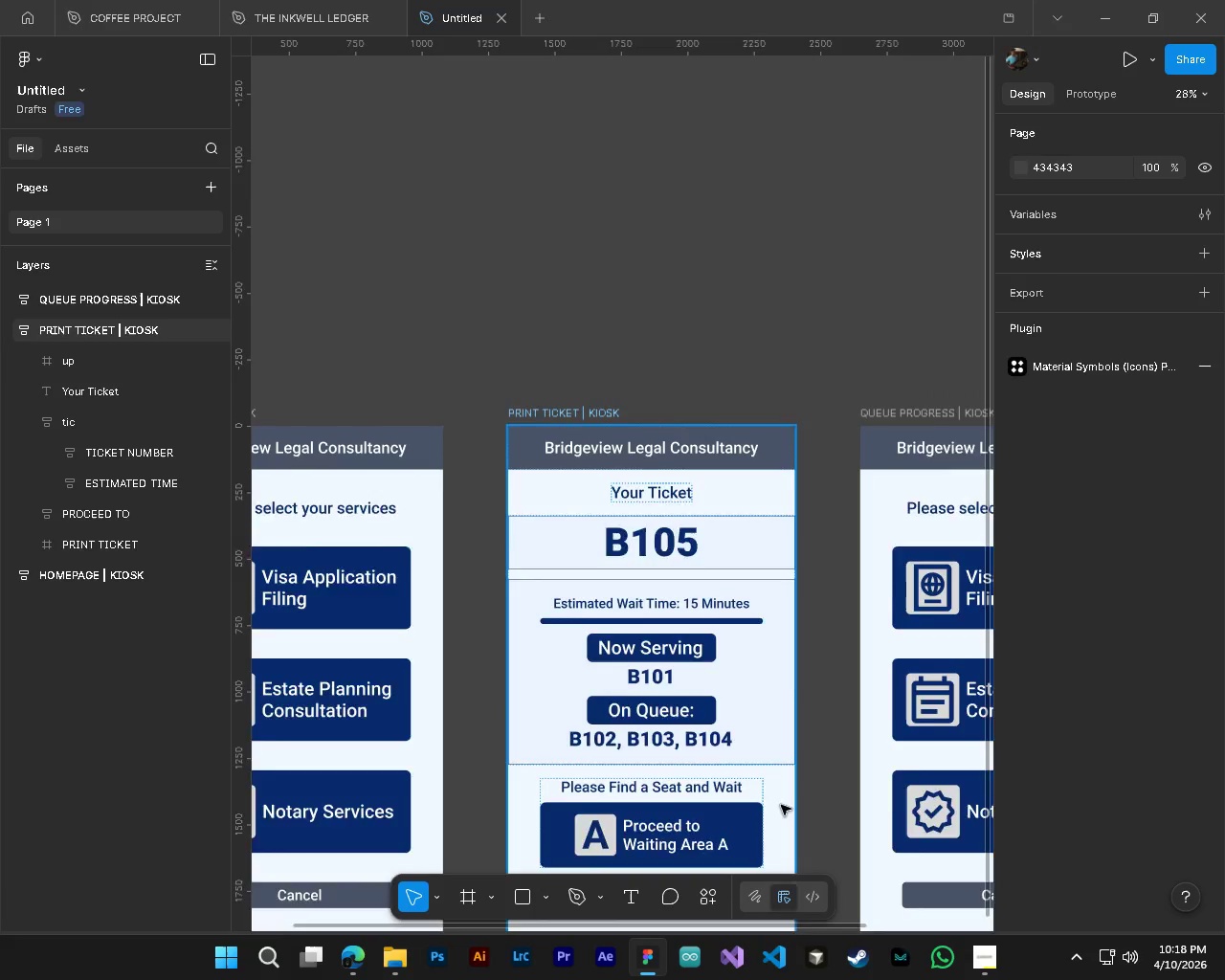 
key(Control+ControlLeft)
 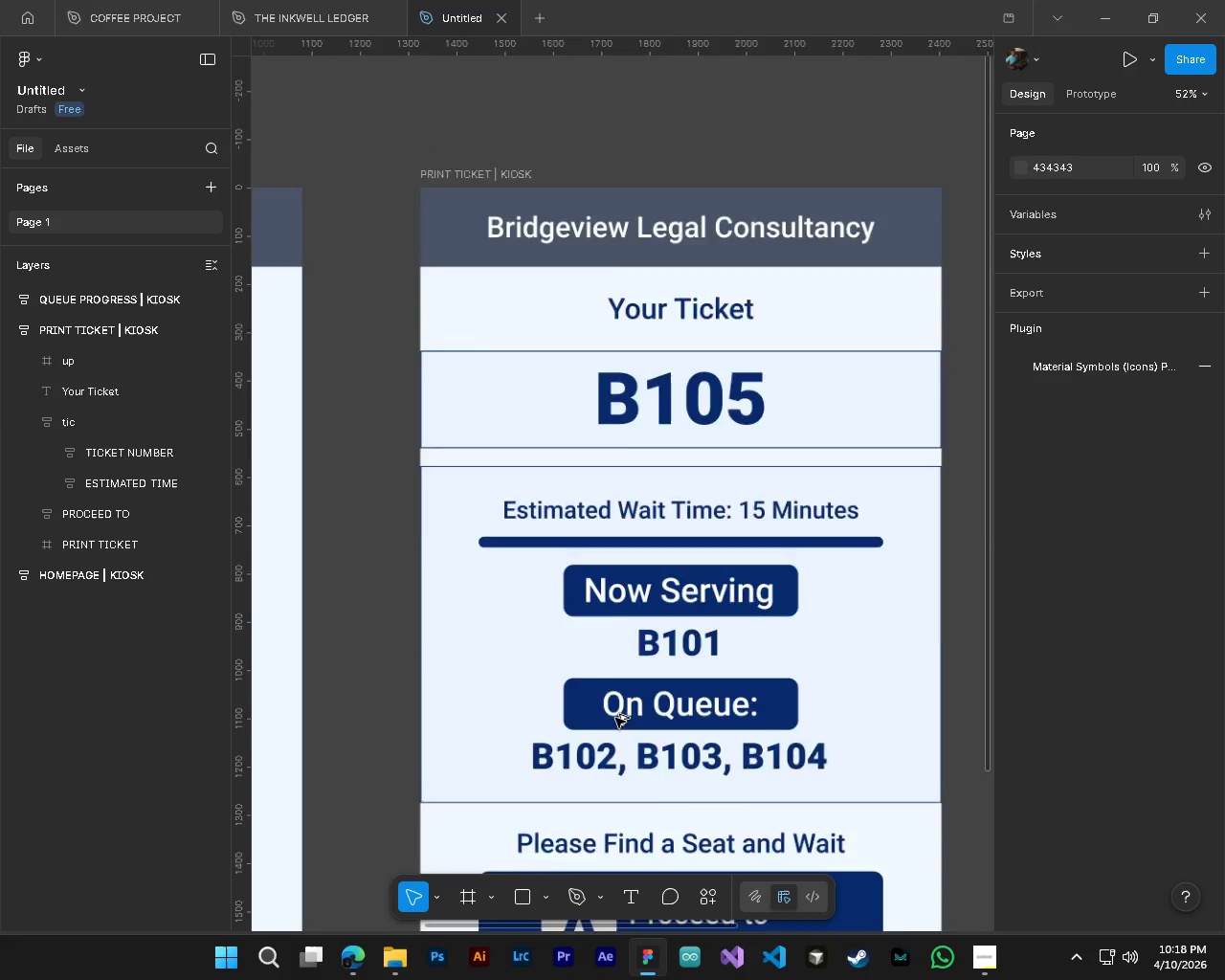 
left_click([819, 819])
 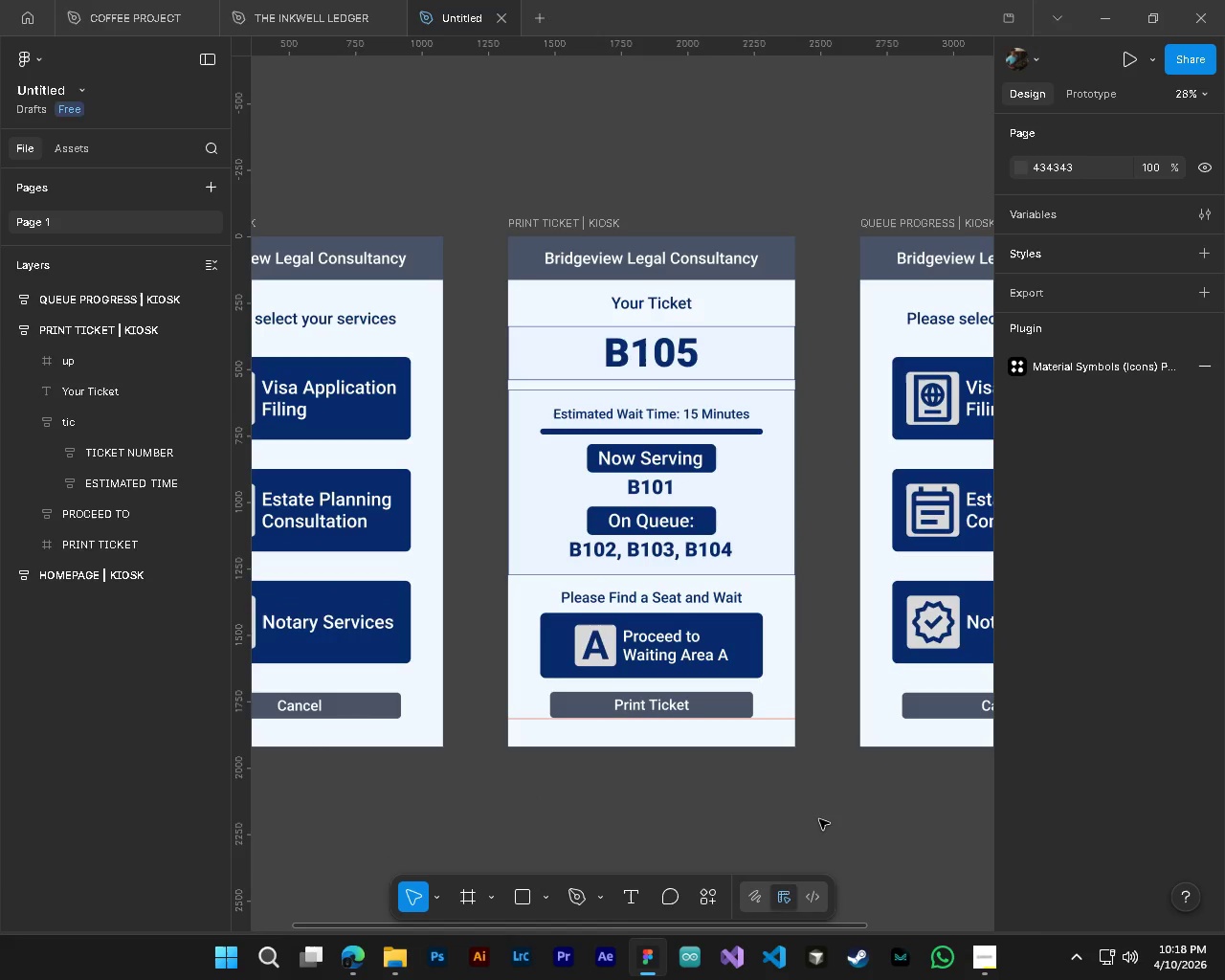 
scroll: coordinate [781, 805], scroll_direction: down, amount: 9.0
 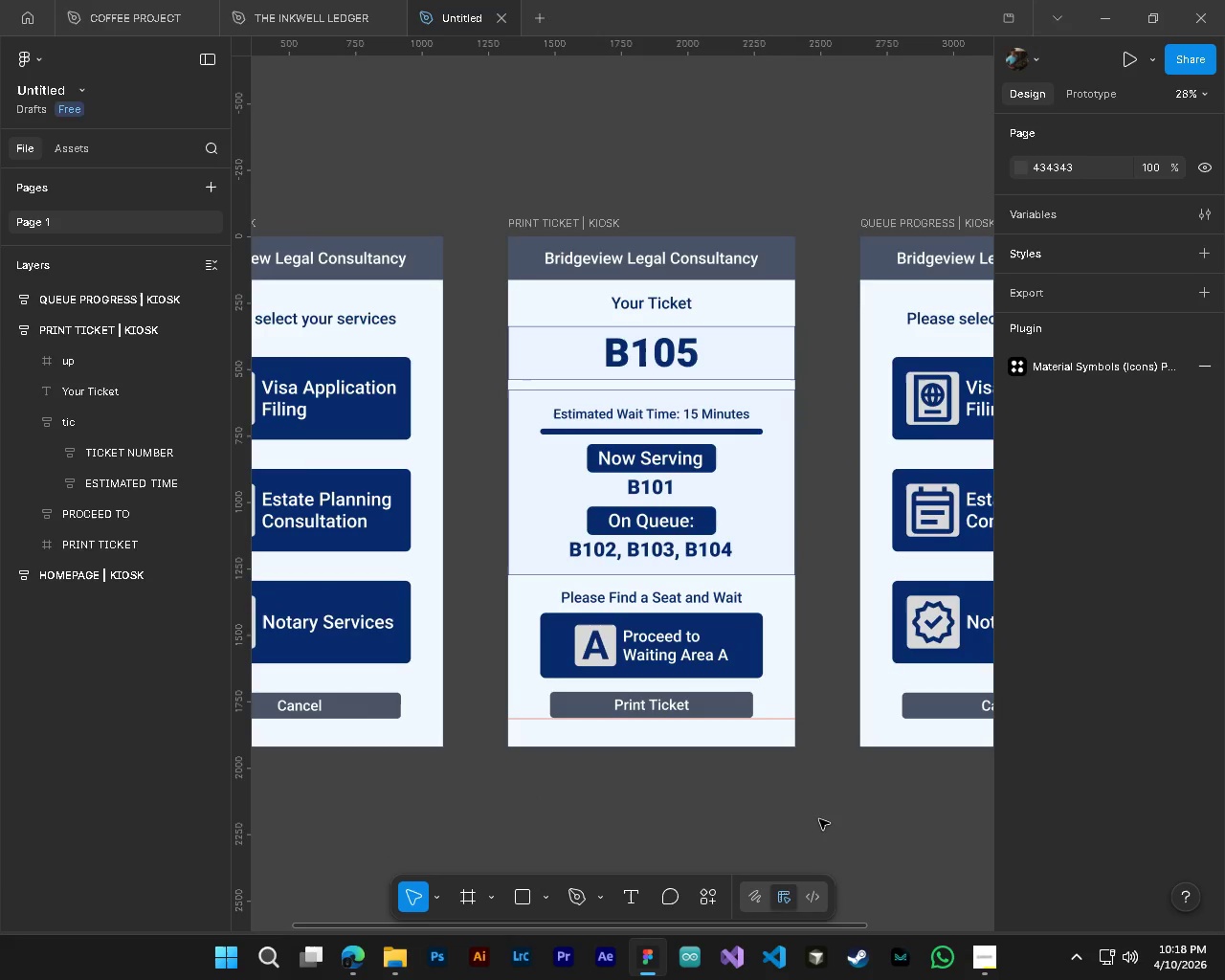 
key(Control+ControlLeft)
 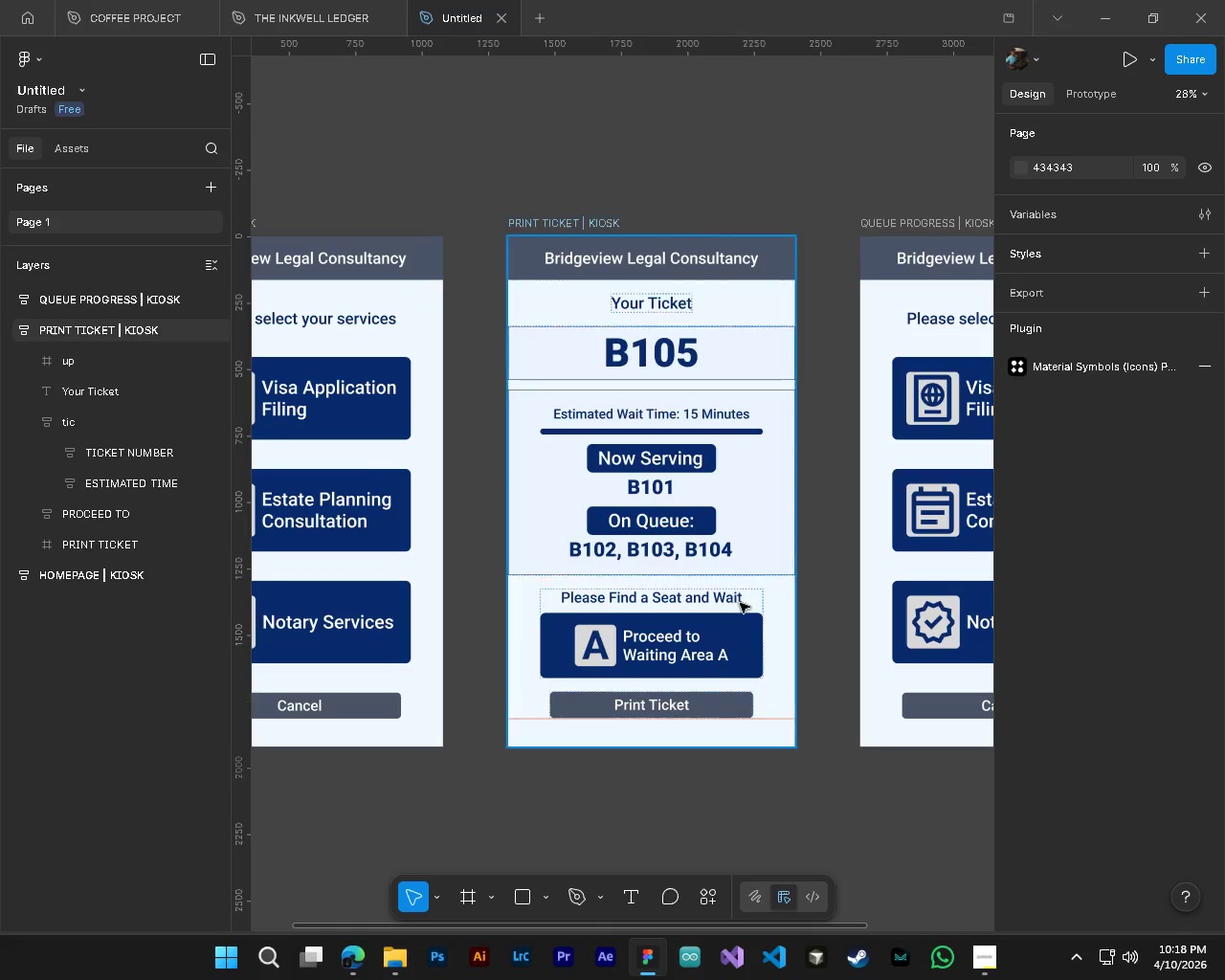 
key(Control+S)
 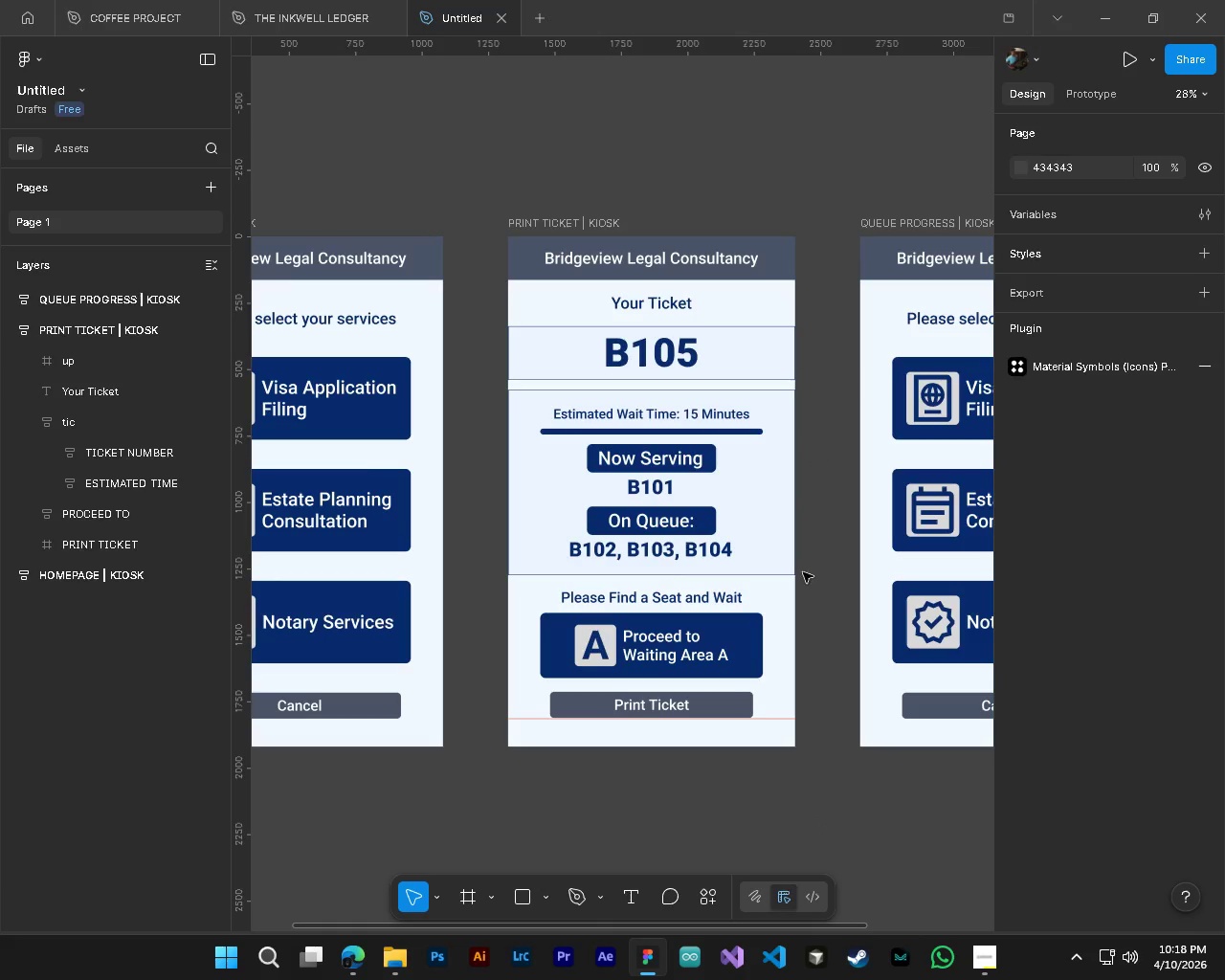 
hold_key(key=ControlLeft, duration=0.91)
 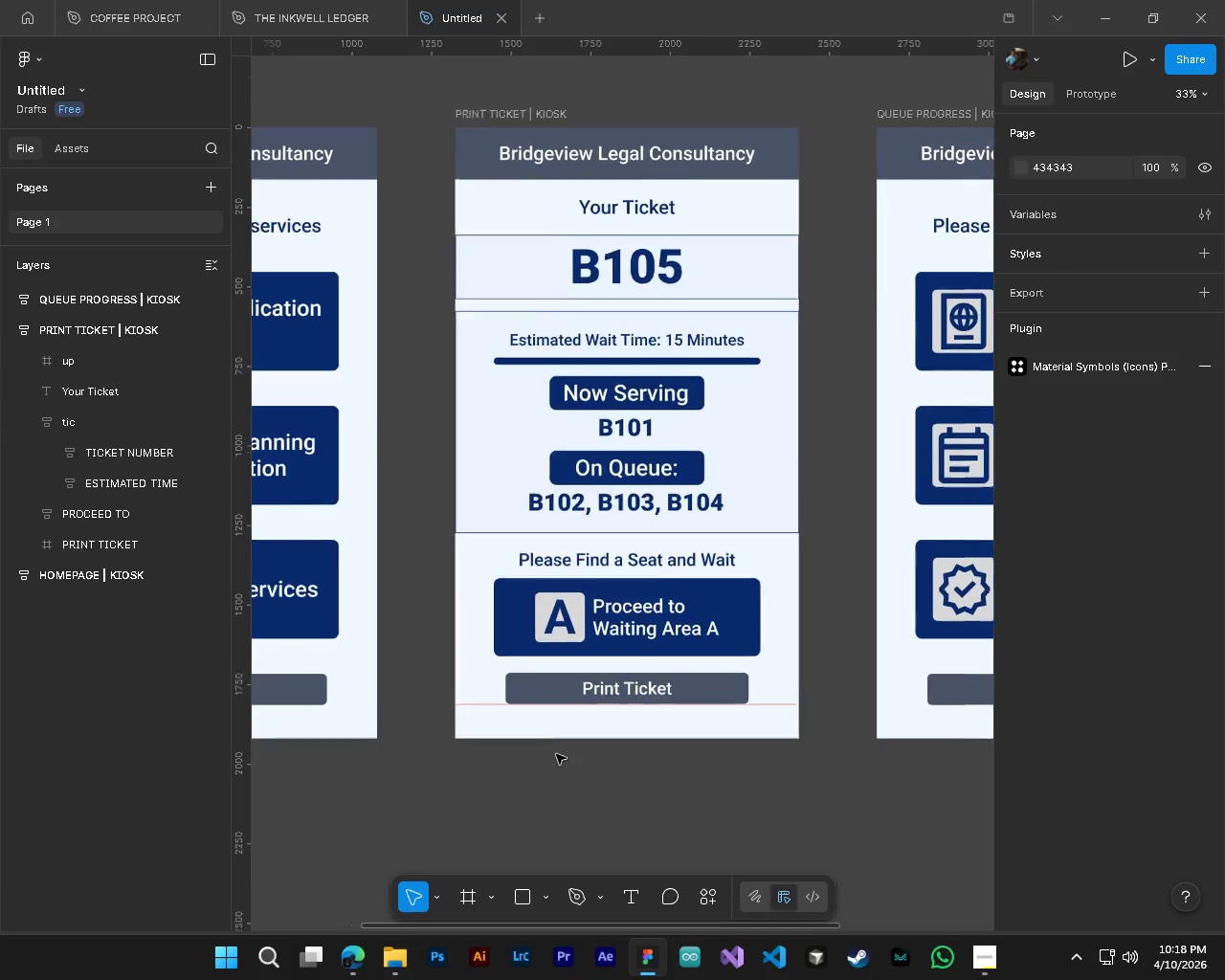 
key(Alt+Control+AltLeft)
 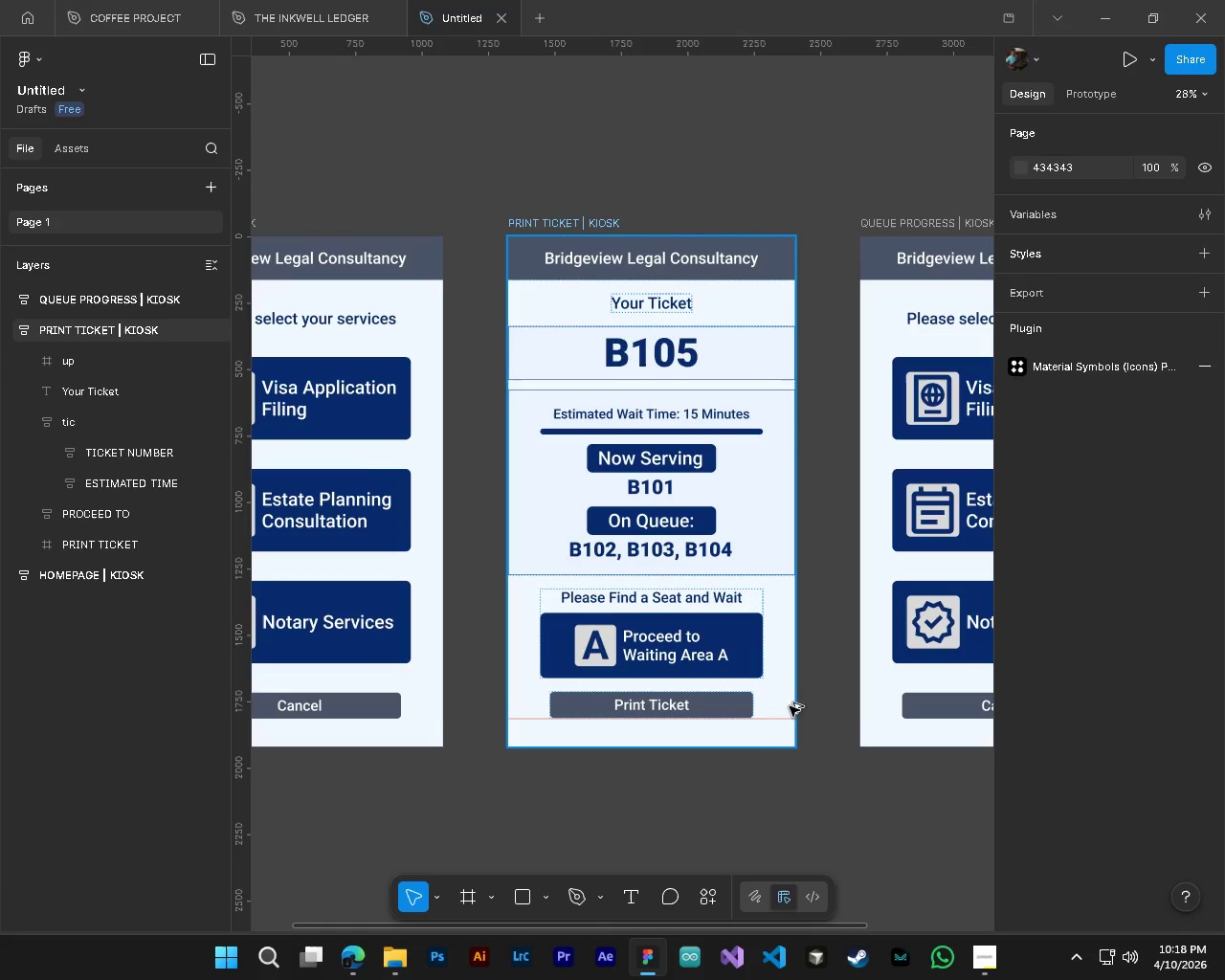 
hold_key(key=AltLeft, duration=0.53)
scroll: coordinate [837, 803], scroll_direction: up, amount: 2.0
 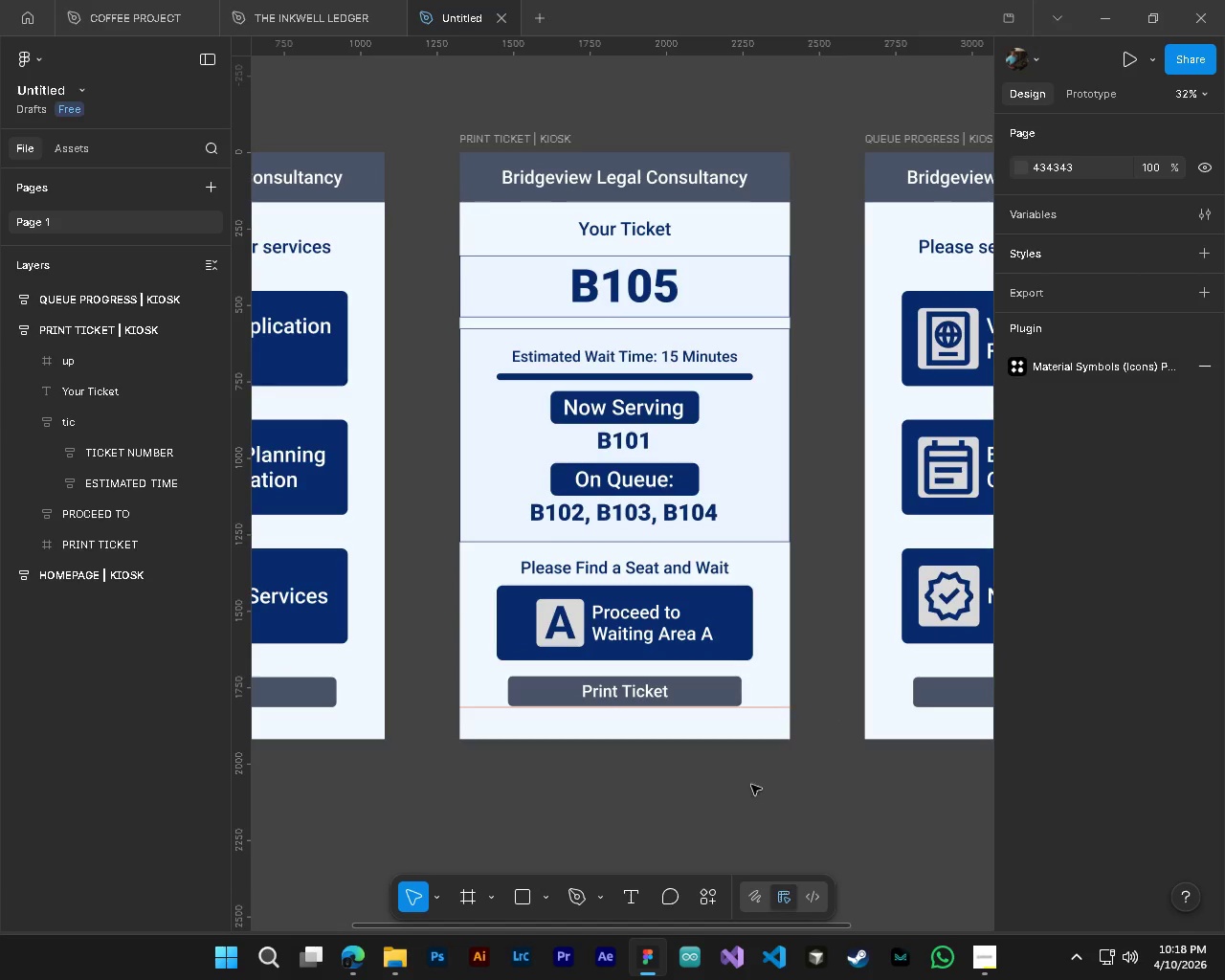 
key(Alt+Control+AltLeft)
 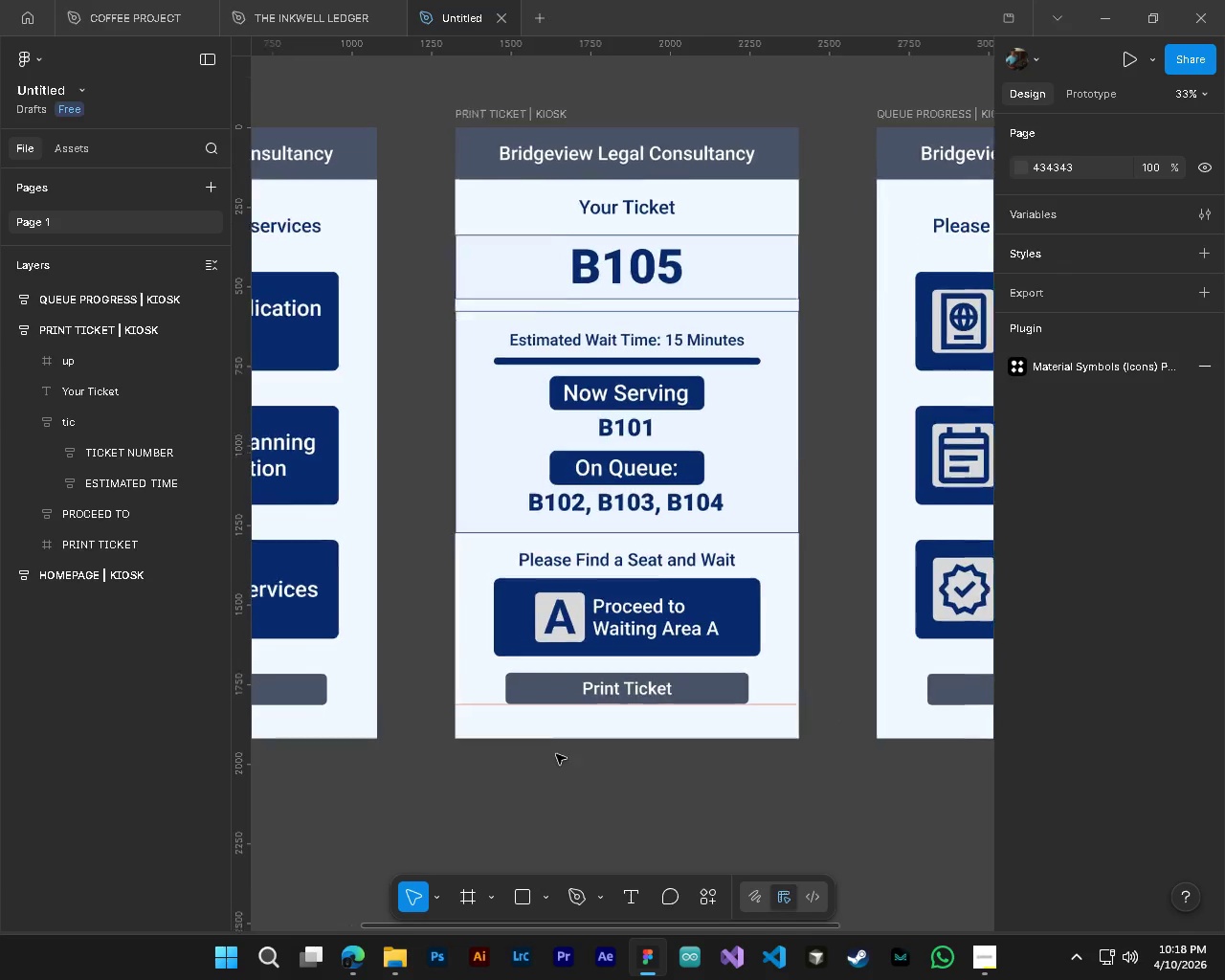 
hold_key(key=ControlLeft, duration=0.78)
 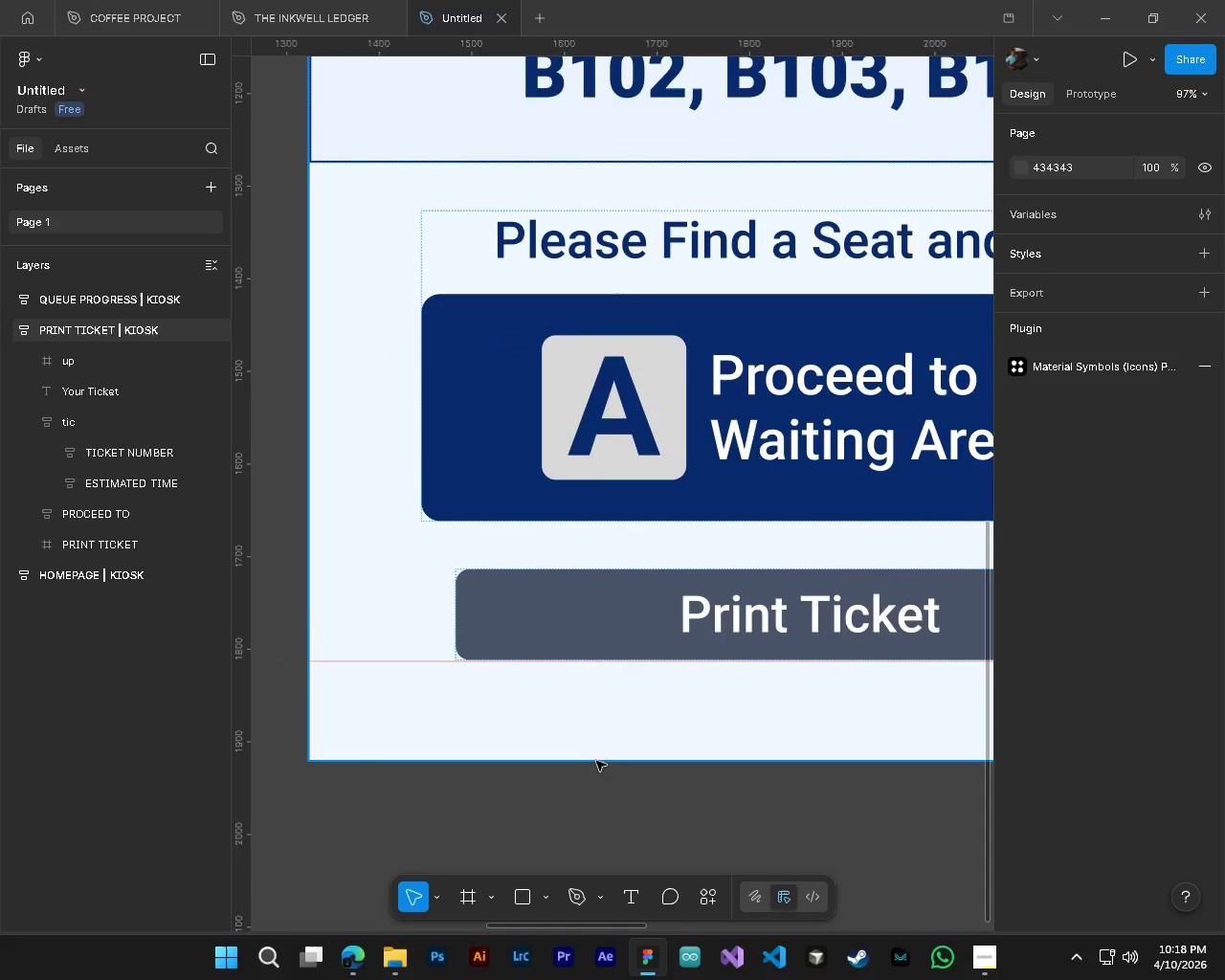 
hold_key(key=AltLeft, duration=0.73)
 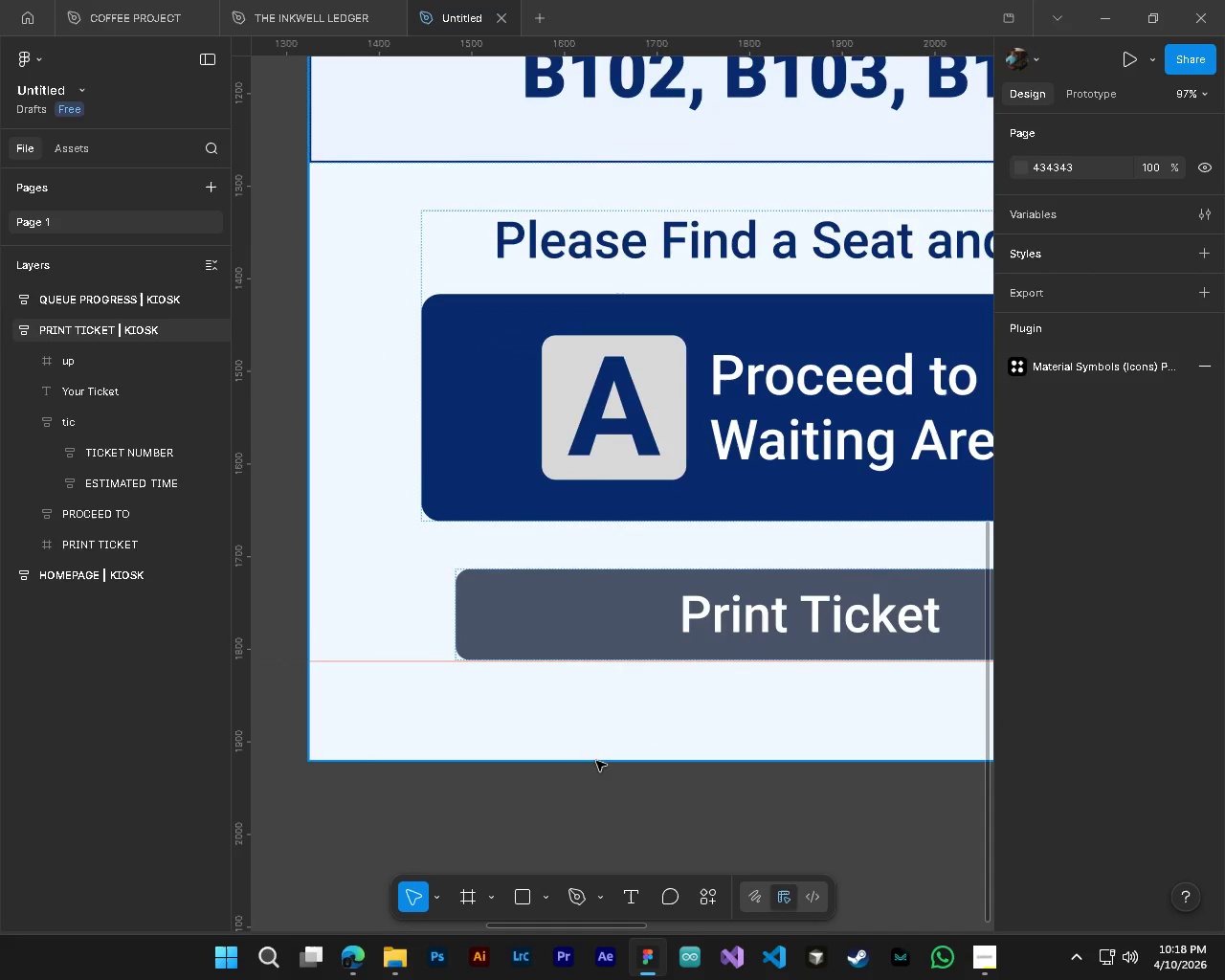 
hold_key(key=AltLeft, duration=1.92)
 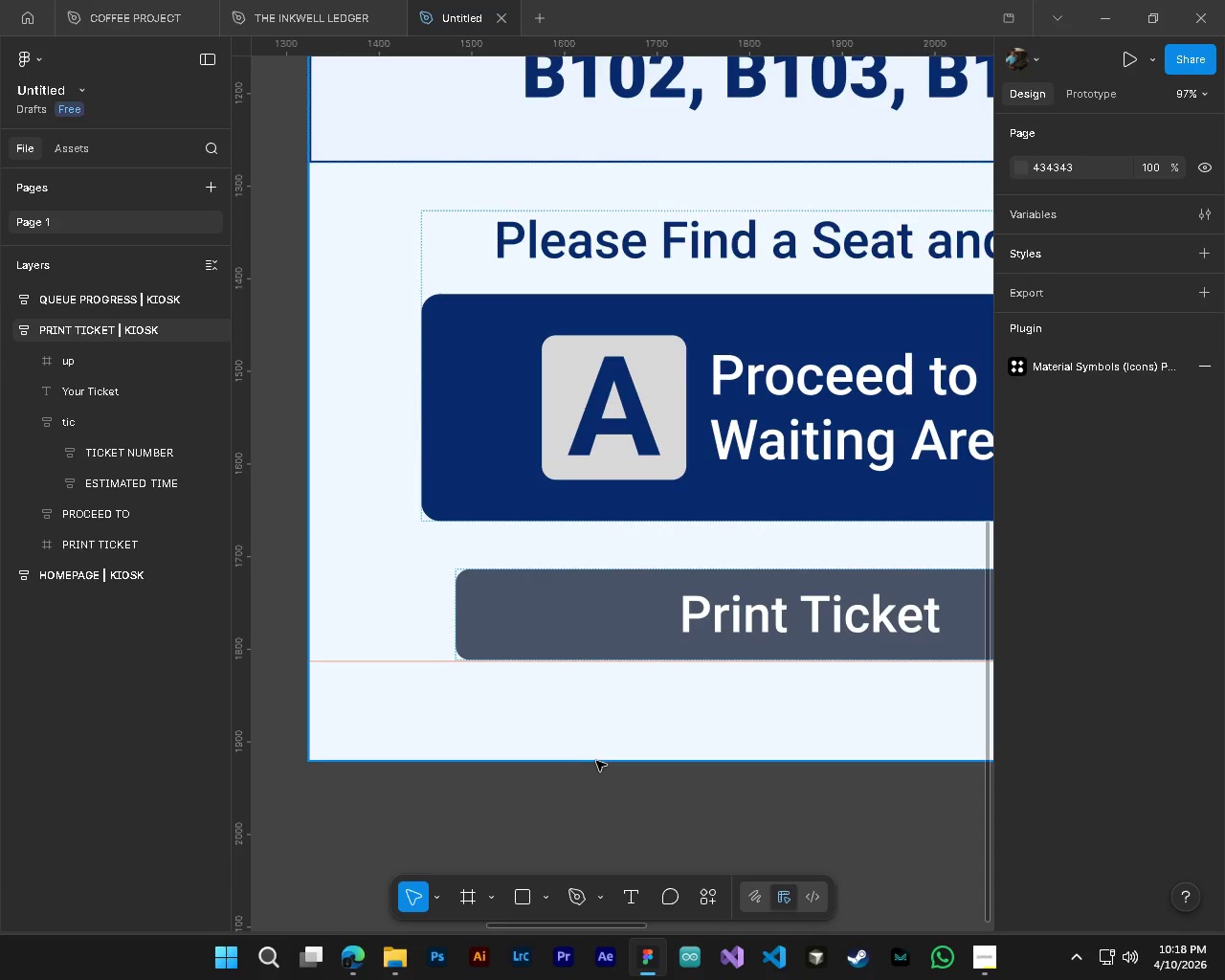 
scroll: coordinate [479, 667], scroll_direction: up, amount: 9.0
 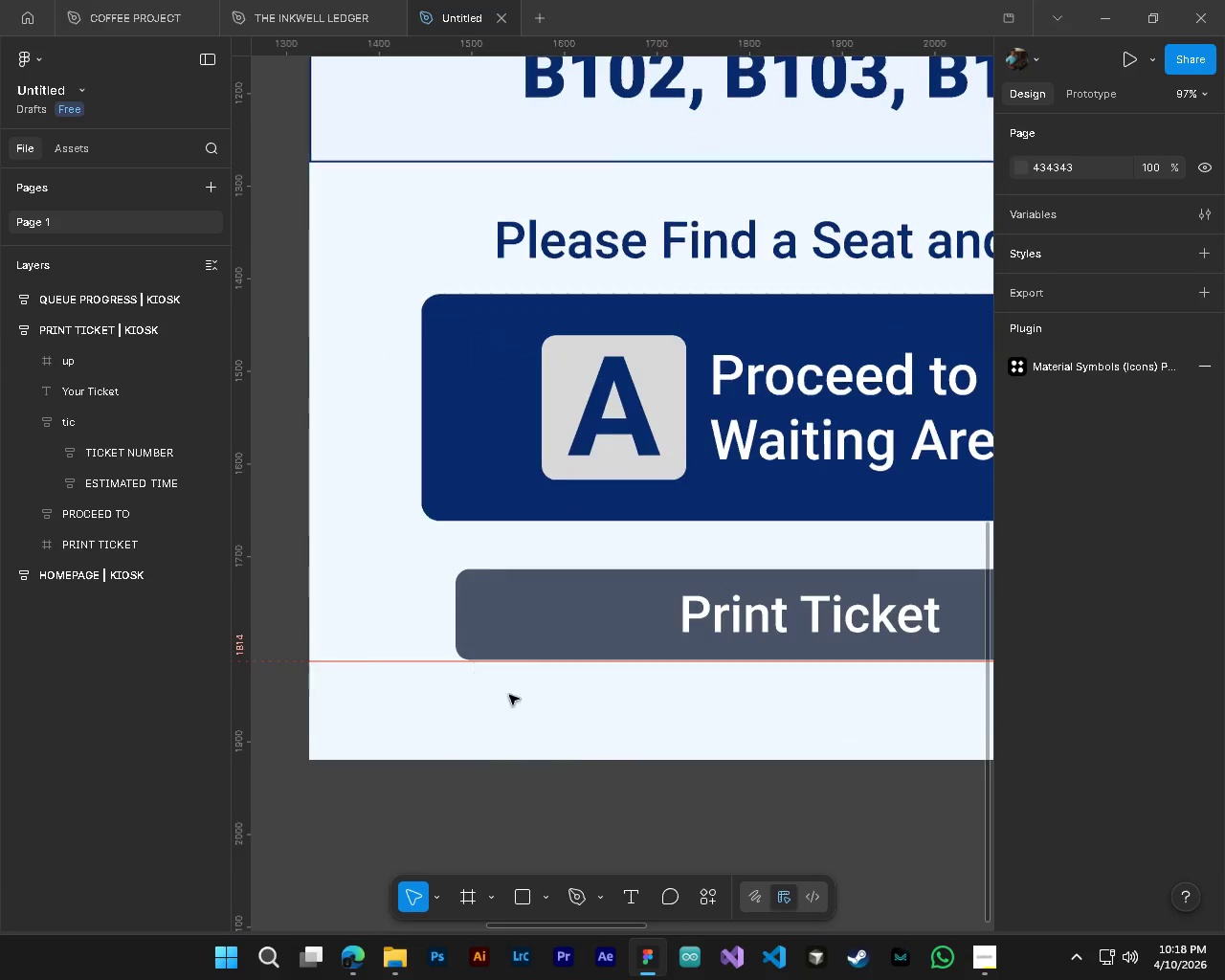 
hold_key(key=ControlLeft, duration=1.16)
 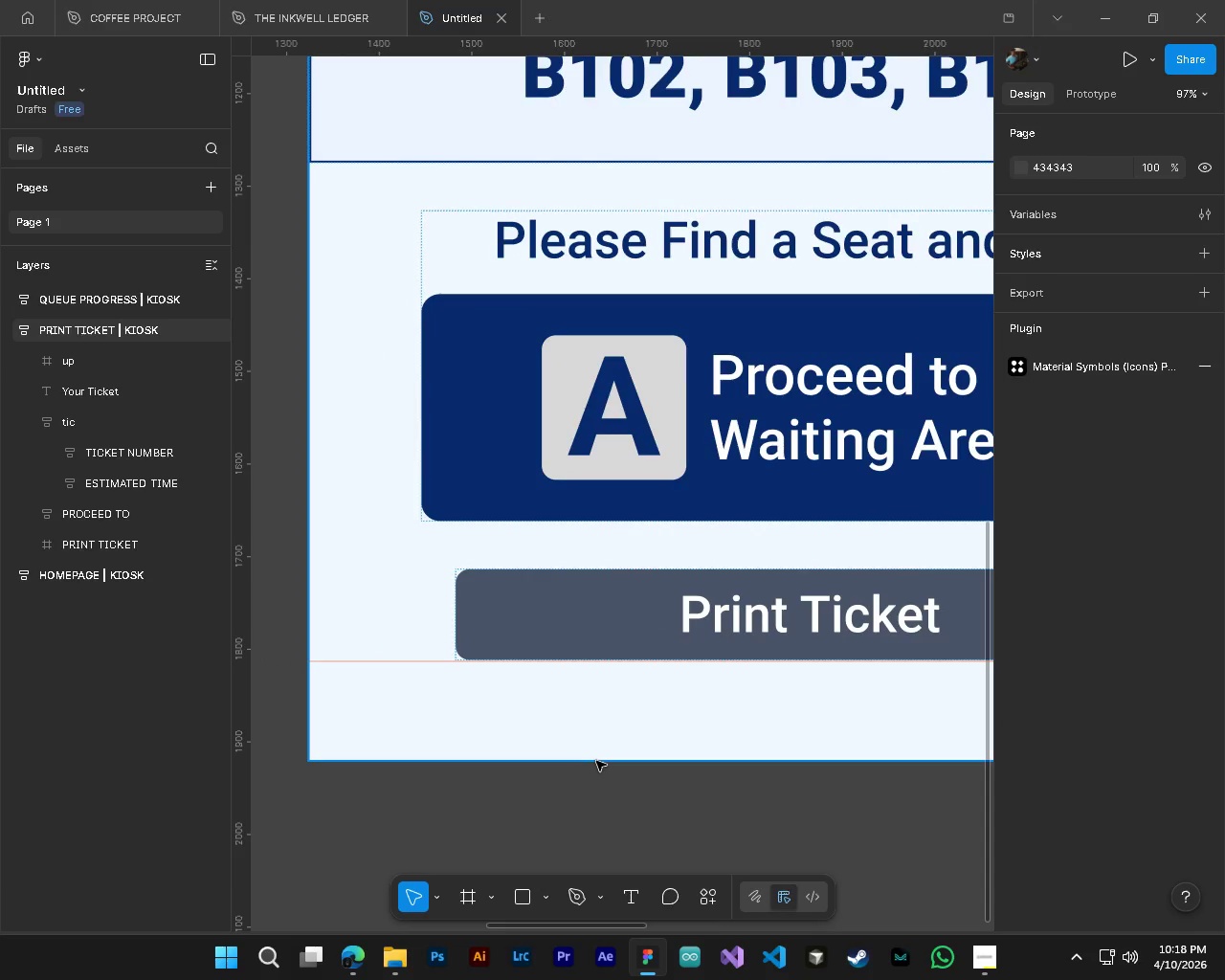 
key(Control+S)
 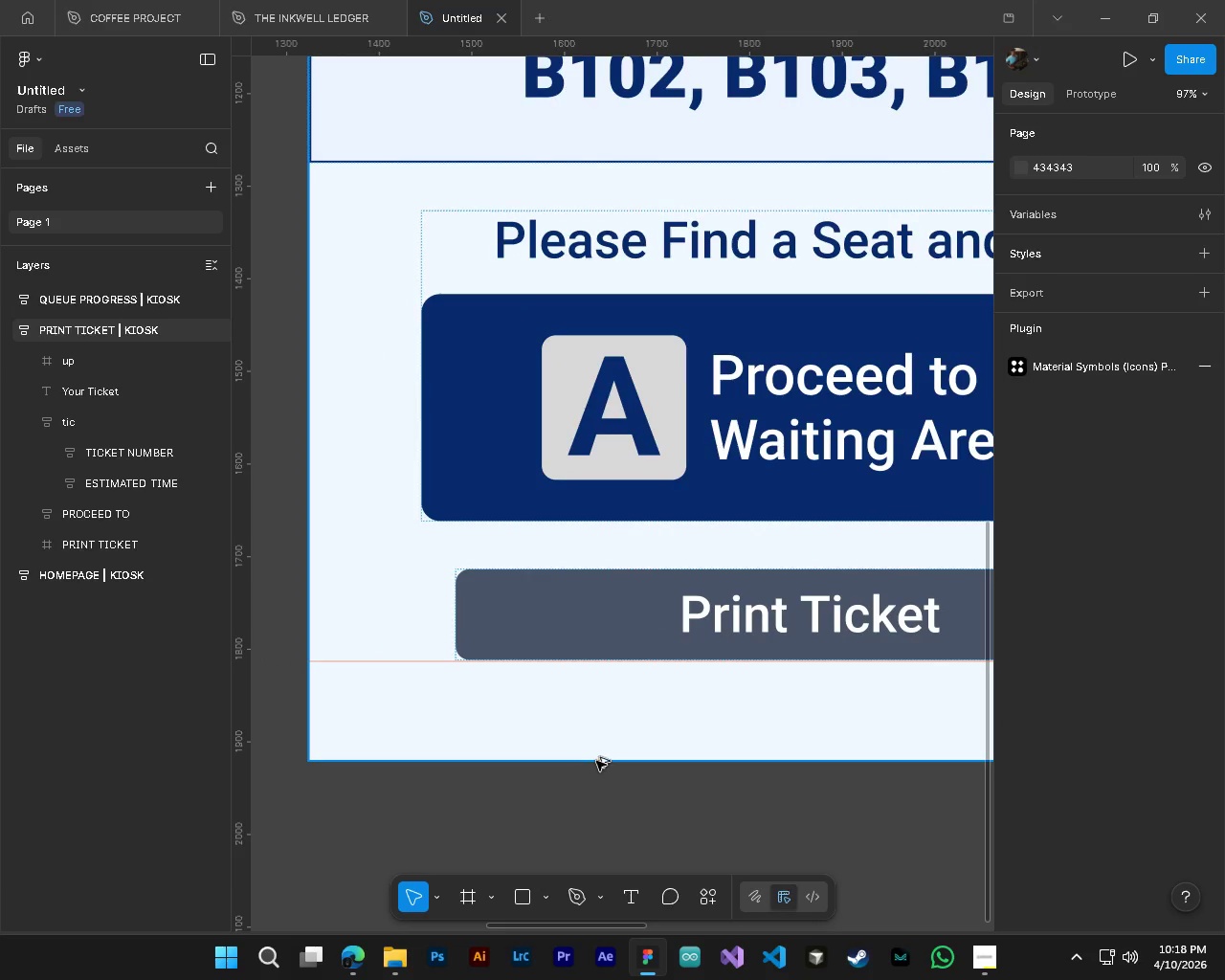 
hold_key(key=AltLeft, duration=1.5)
scroll: coordinate [701, 734], scroll_direction: down, amount: 10.0
 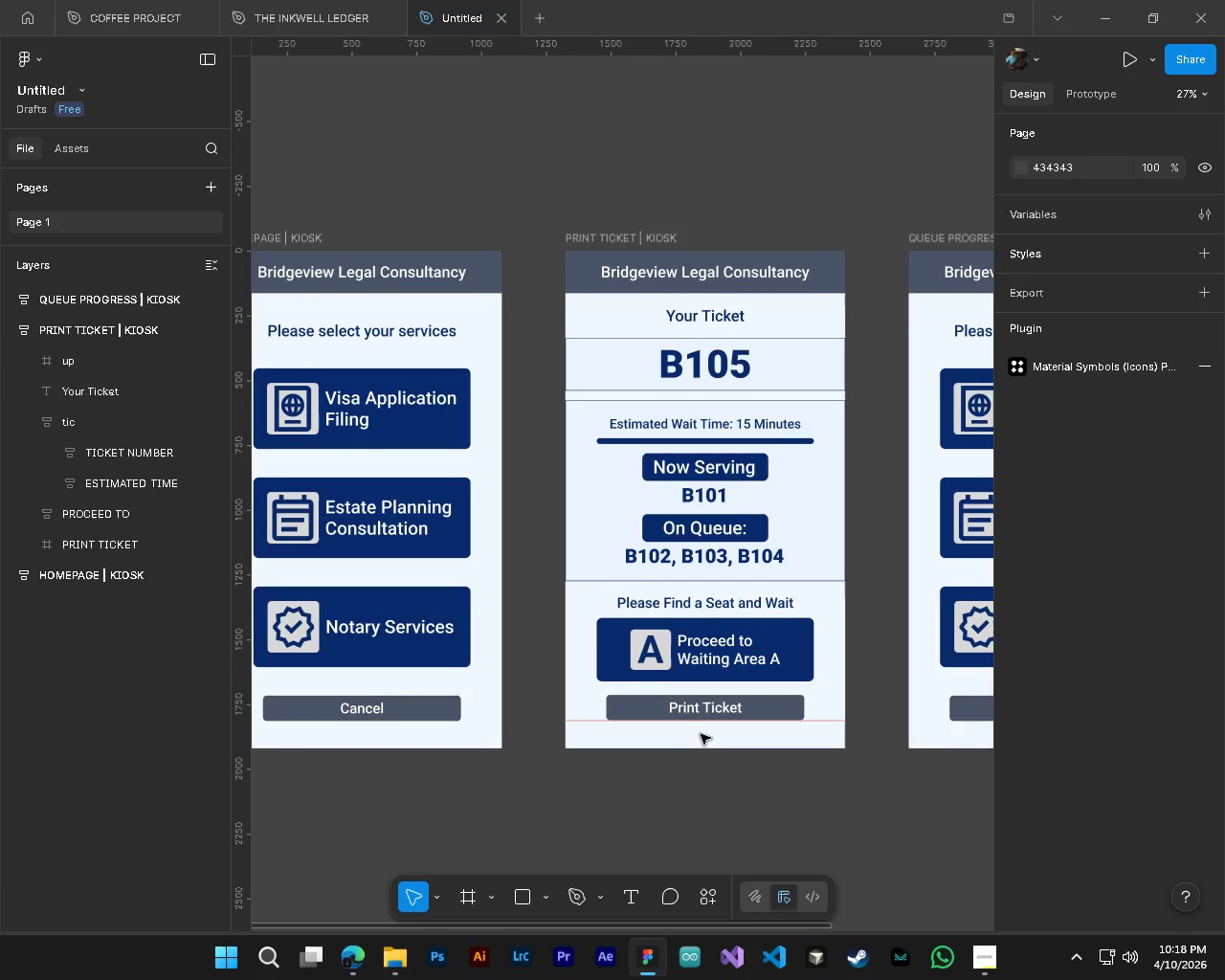 
key(Alt+Control+AltLeft)
 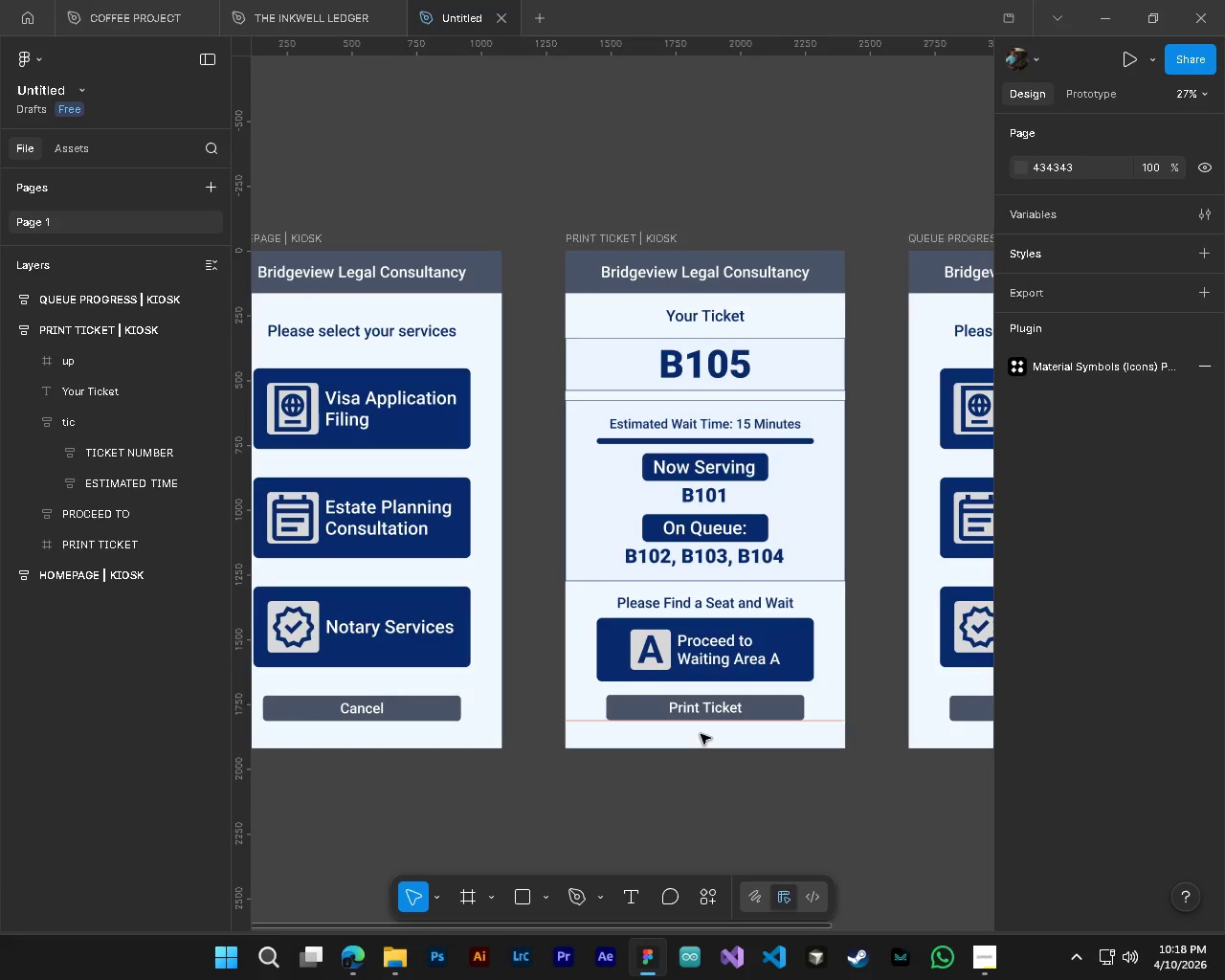 
key(Alt+Control+AltLeft)
 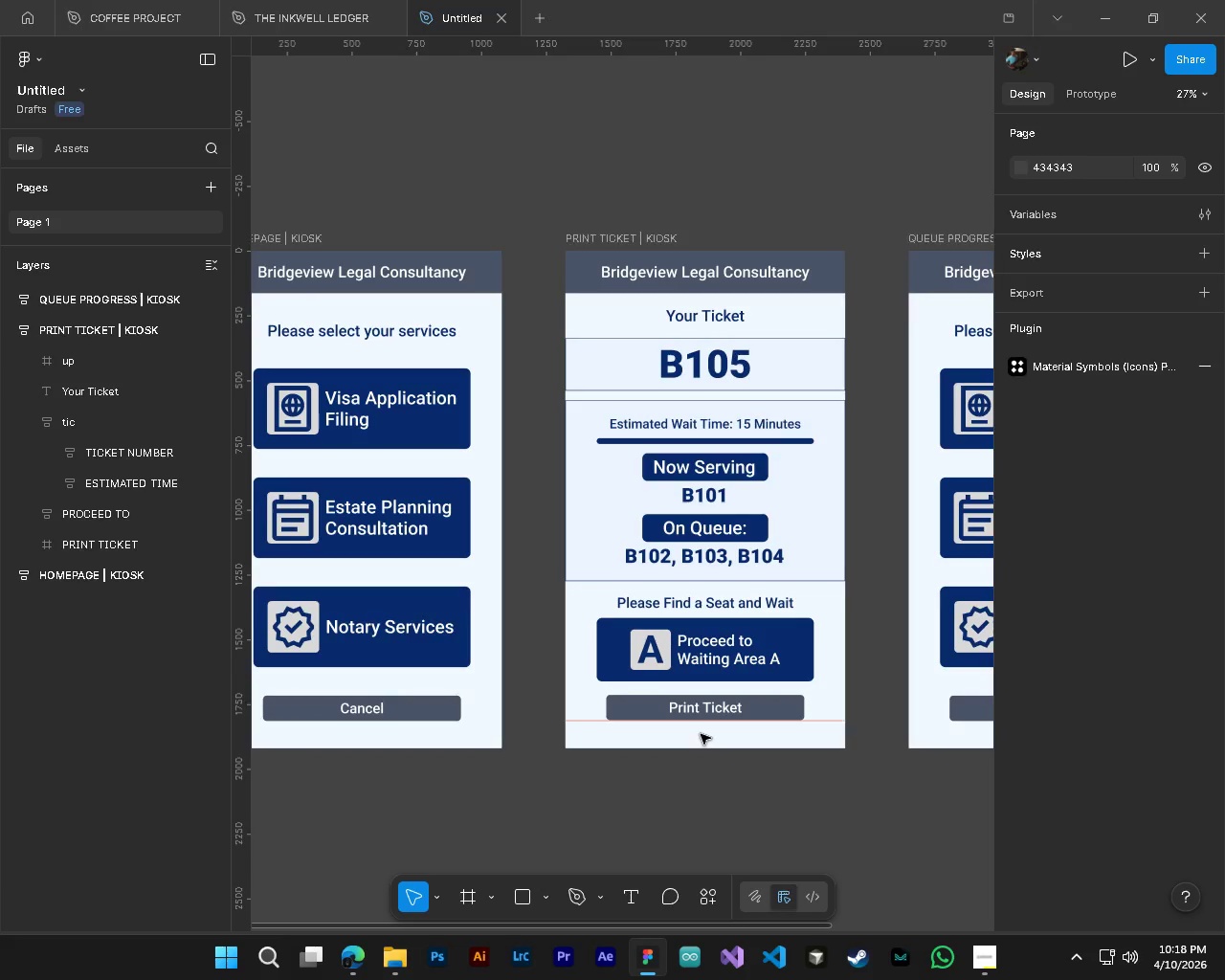 
key(Alt+Control+AltLeft)
 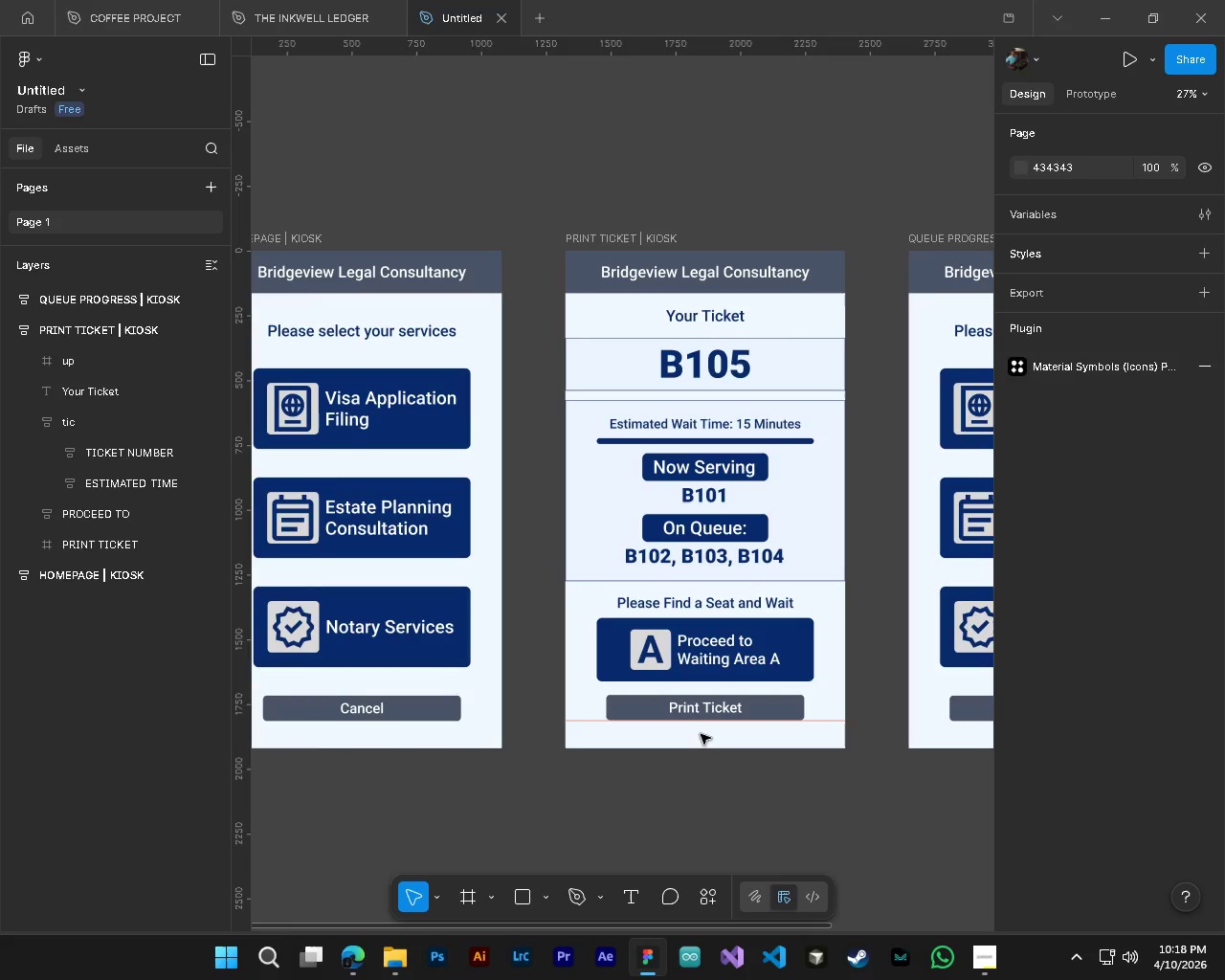 
key(Alt+Control+AltLeft)
 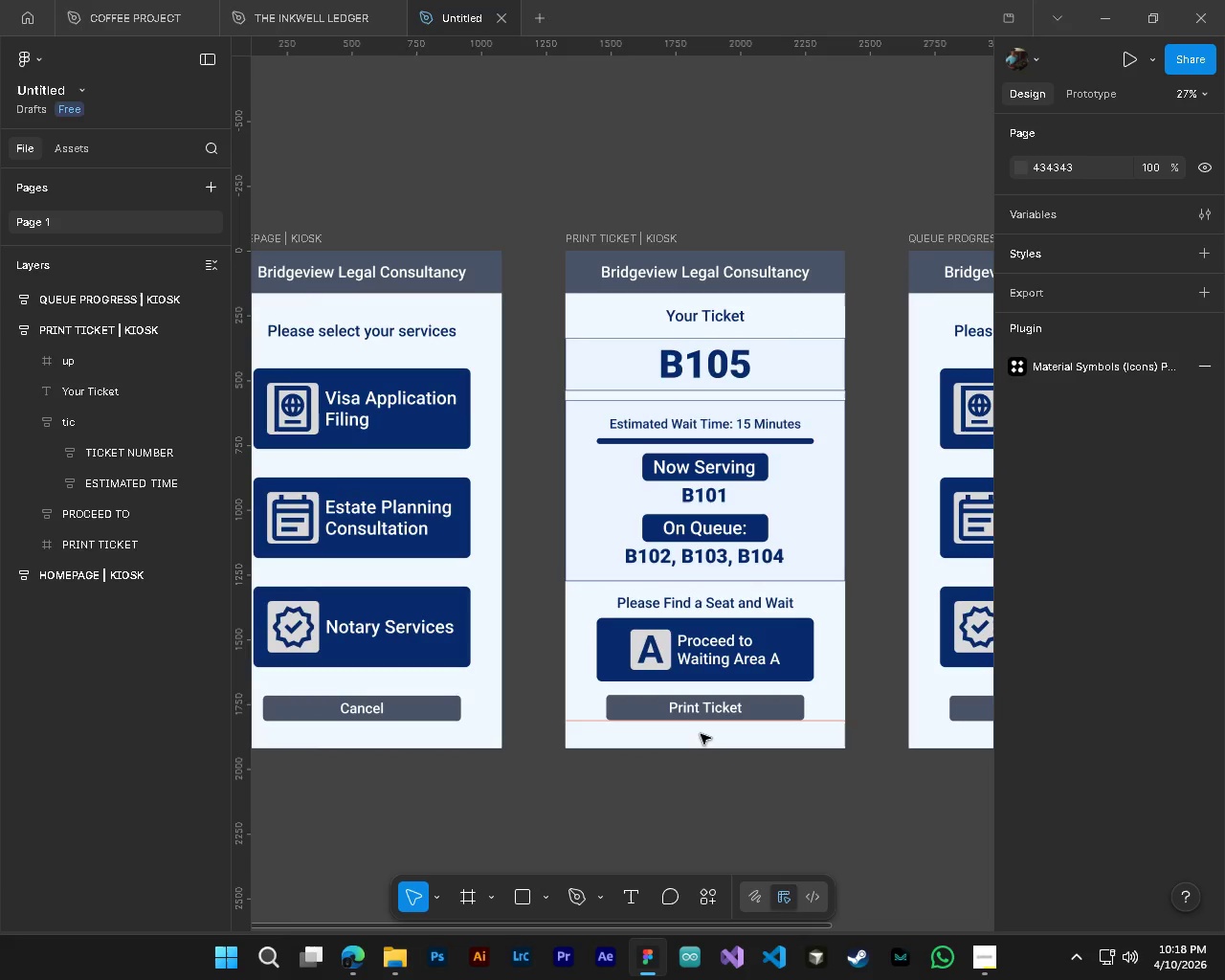 
key(Alt+Control+AltLeft)
 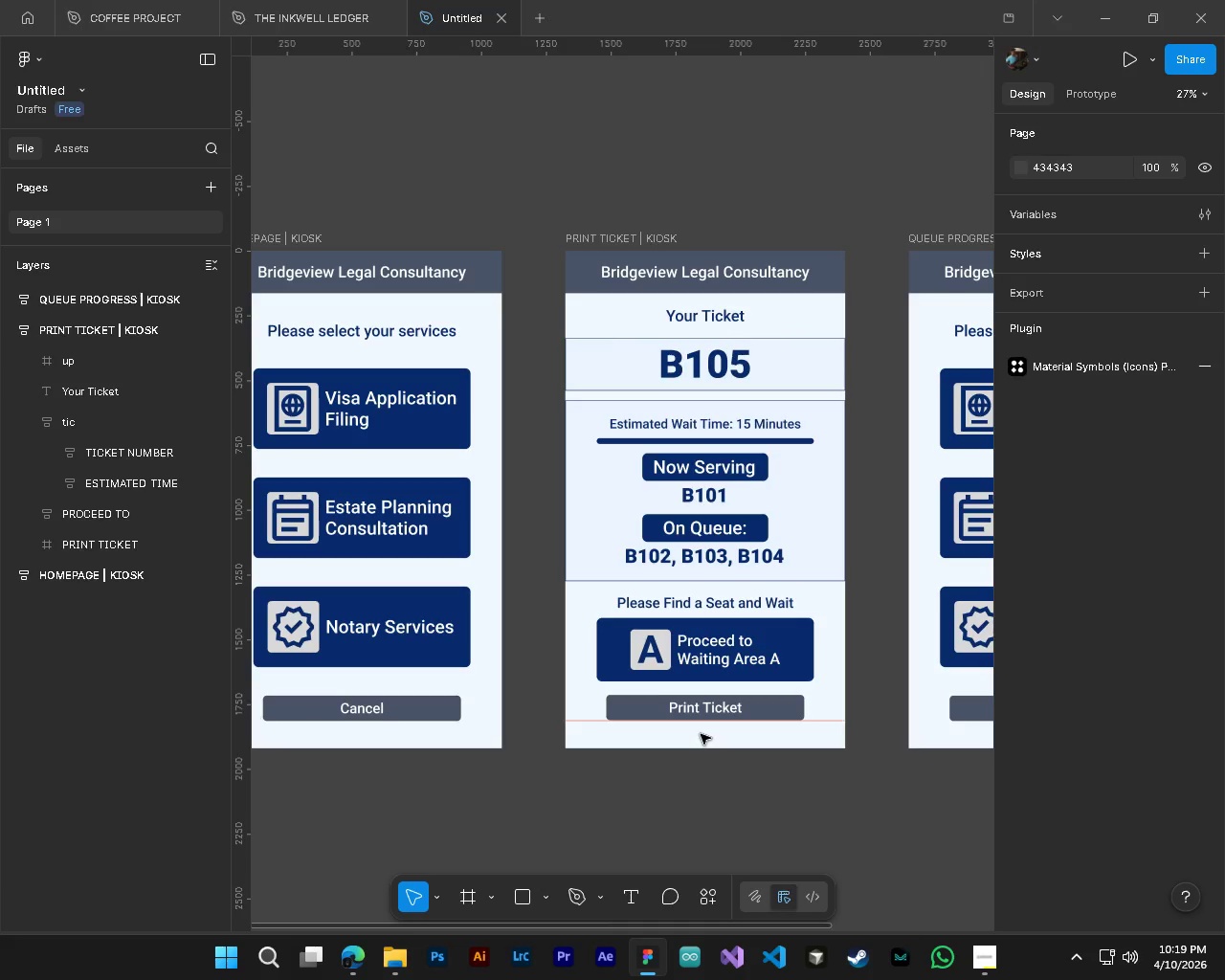 
hold_key(key=AltLeft, duration=1.19)
hold_key(key=ControlLeft, duration=1.19)
scroll: coordinate [808, 534], scroll_direction: up, amount: 6.0
 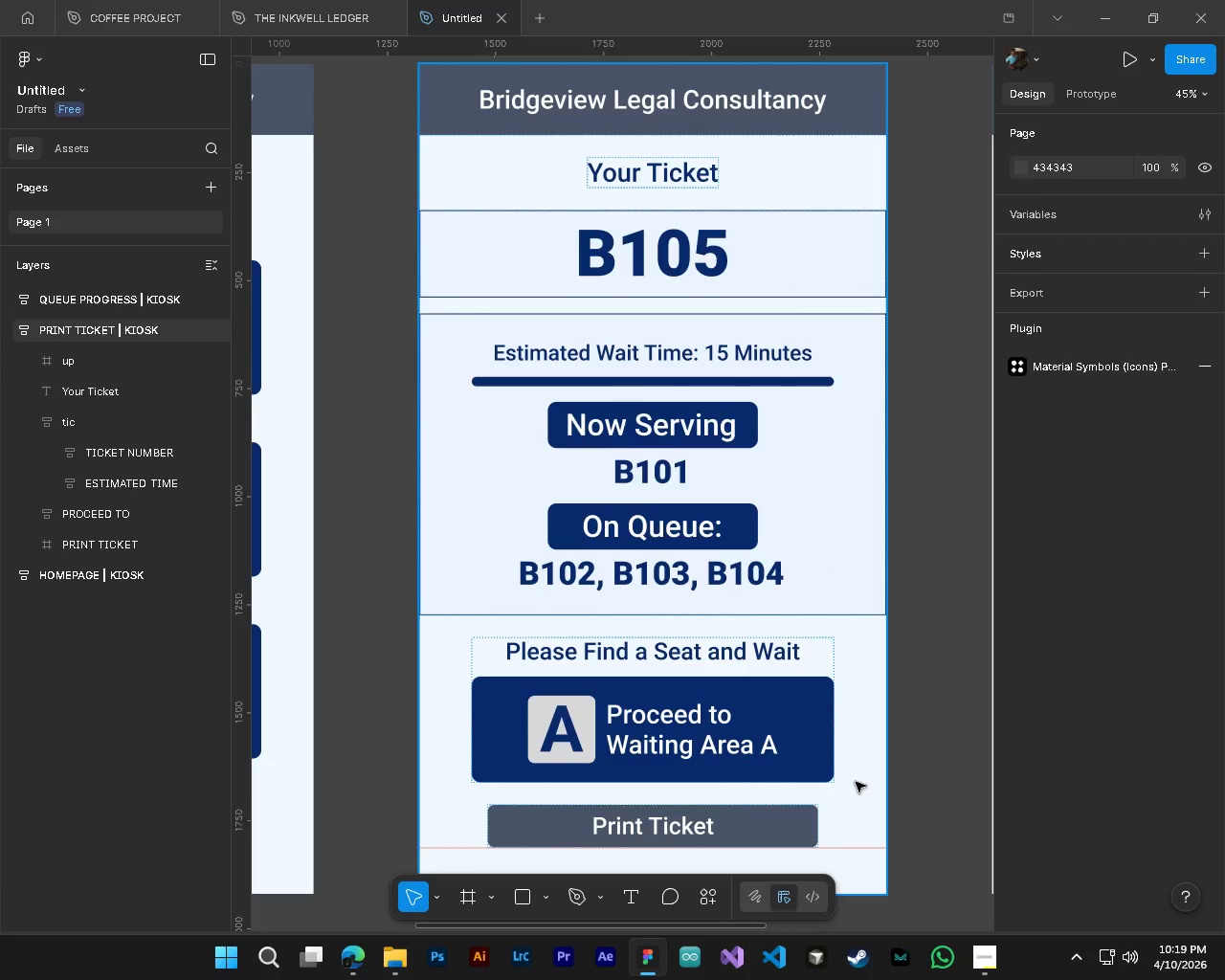 
hold_key(key=ControlLeft, duration=0.58)
hold_key(key=AltLeft, duration=0.53)
hold_key(key=ShiftLeft, duration=0.47)
scroll: coordinate [856, 781], scroll_direction: down, amount: 17.0
 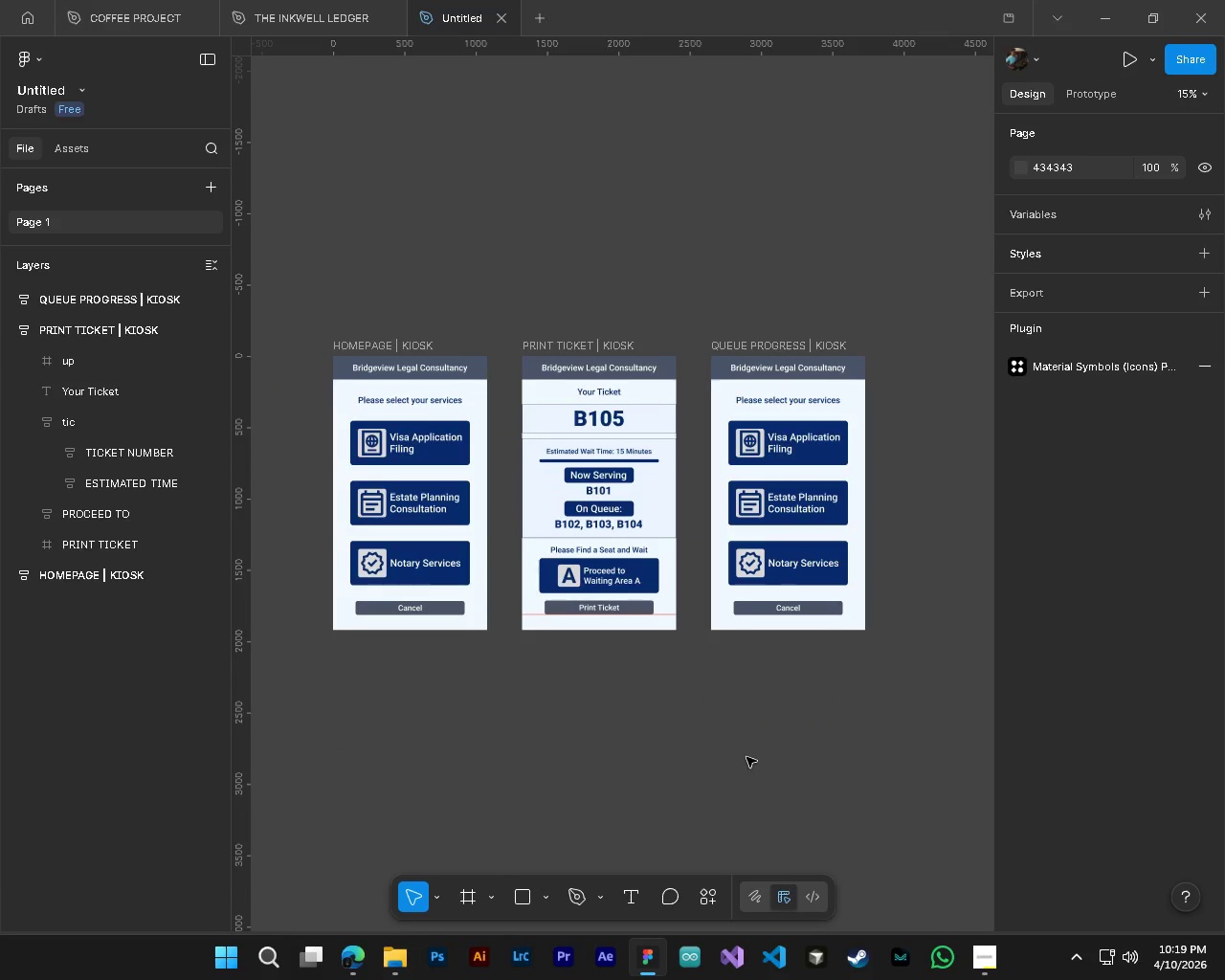 
hold_key(key=ControlLeft, duration=0.55)
 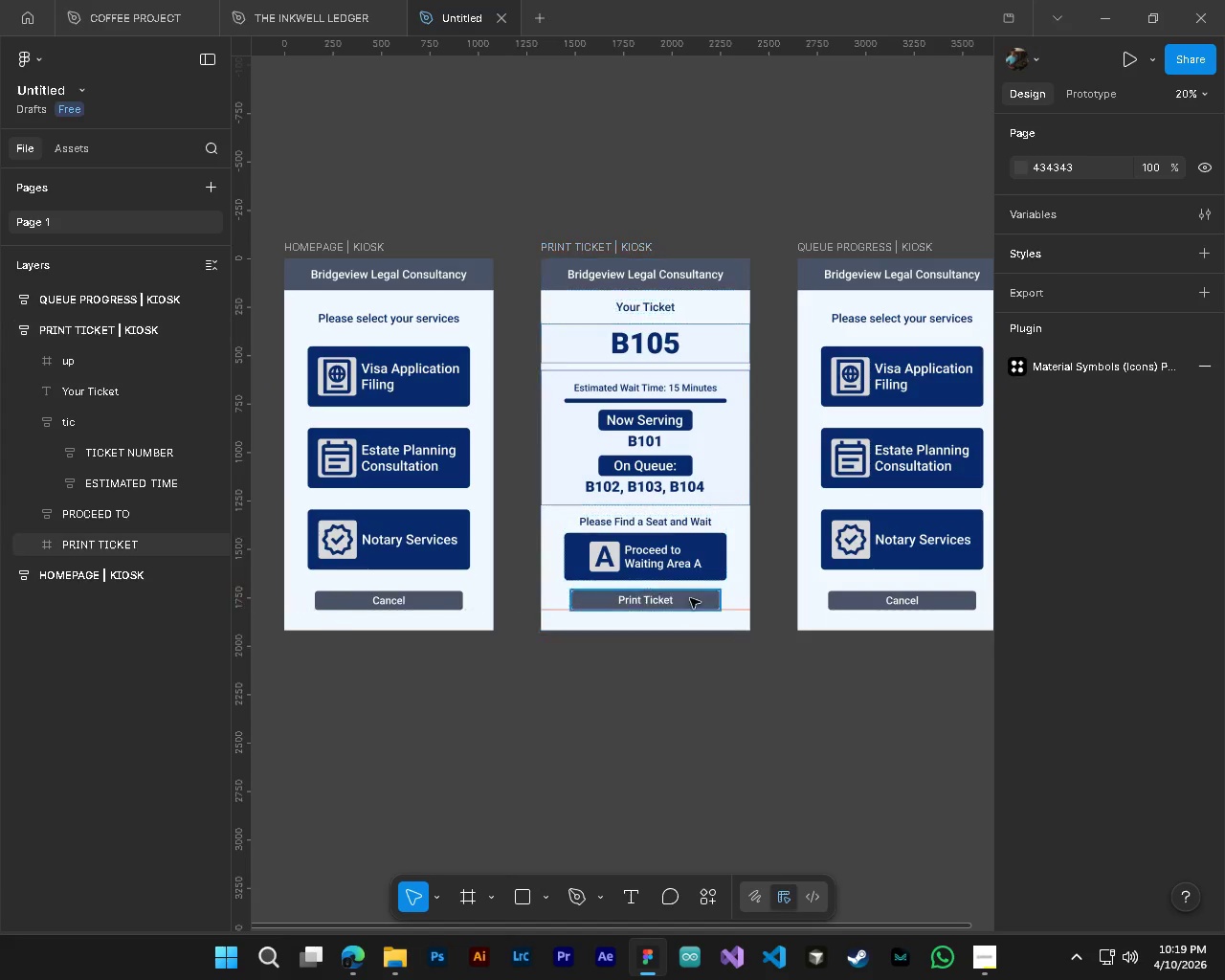 
hold_key(key=AltLeft, duration=0.53)
 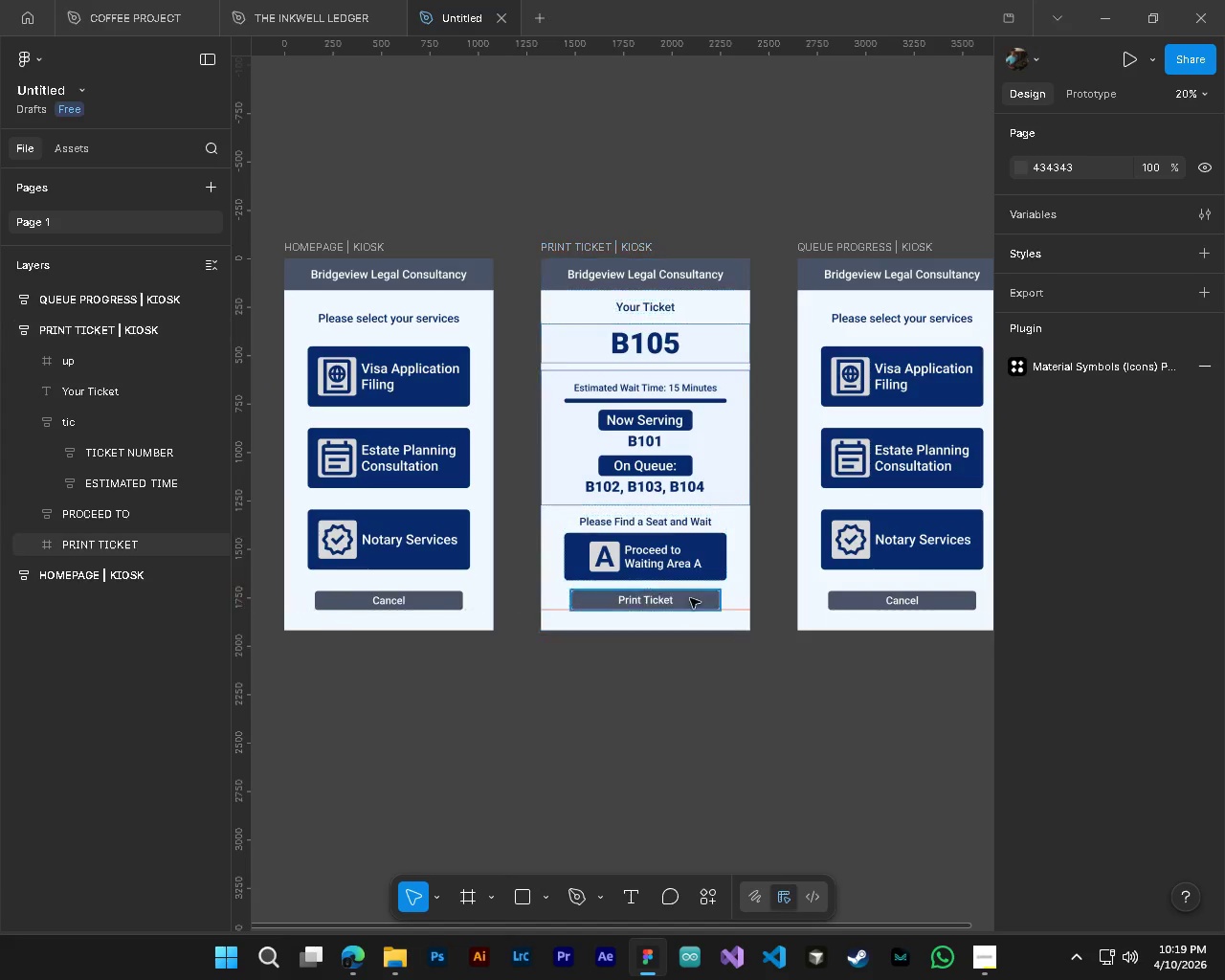 
hold_key(key=AltLeft, duration=1.19)
 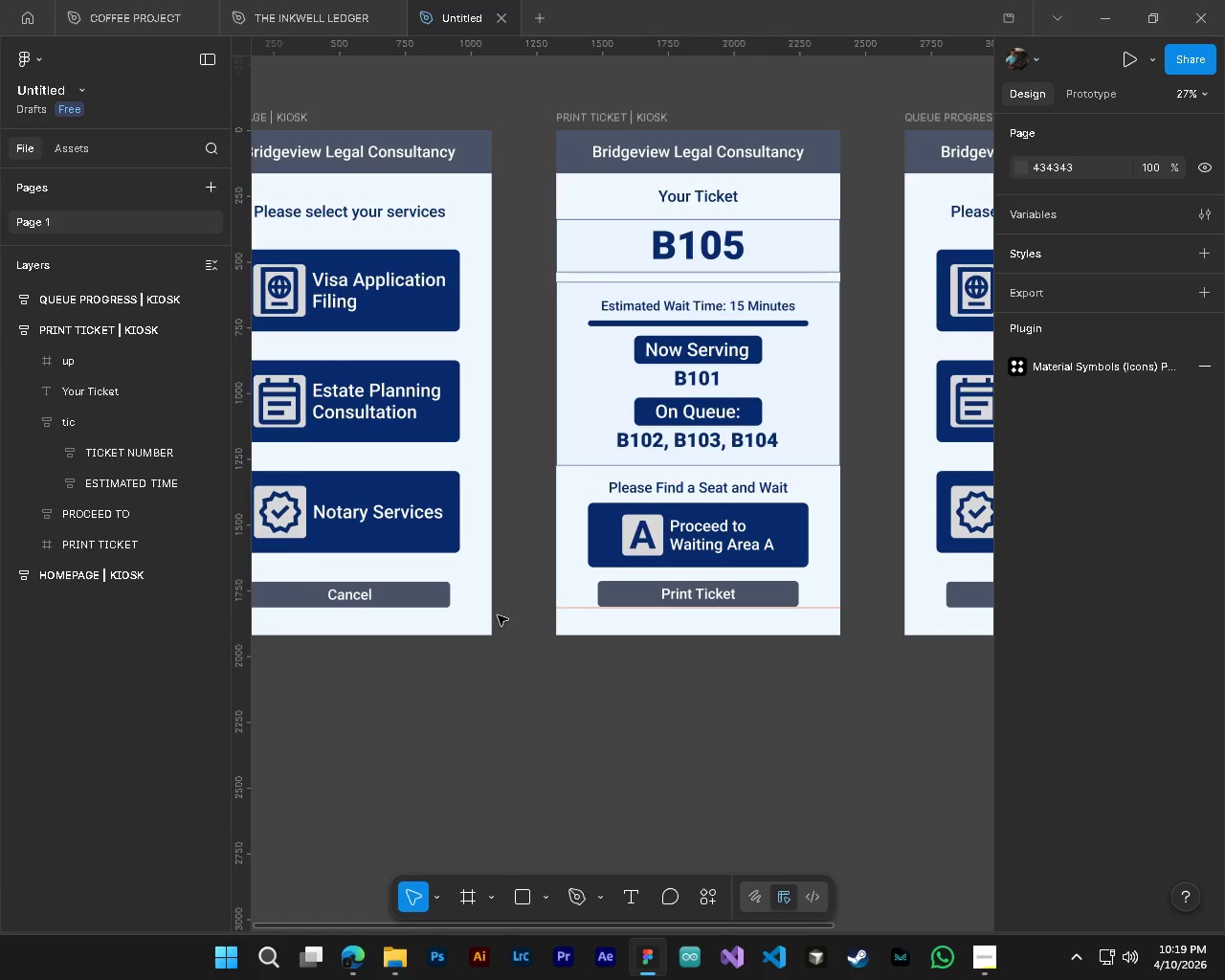 
scroll: coordinate [469, 628], scroll_direction: up, amount: 3.0
 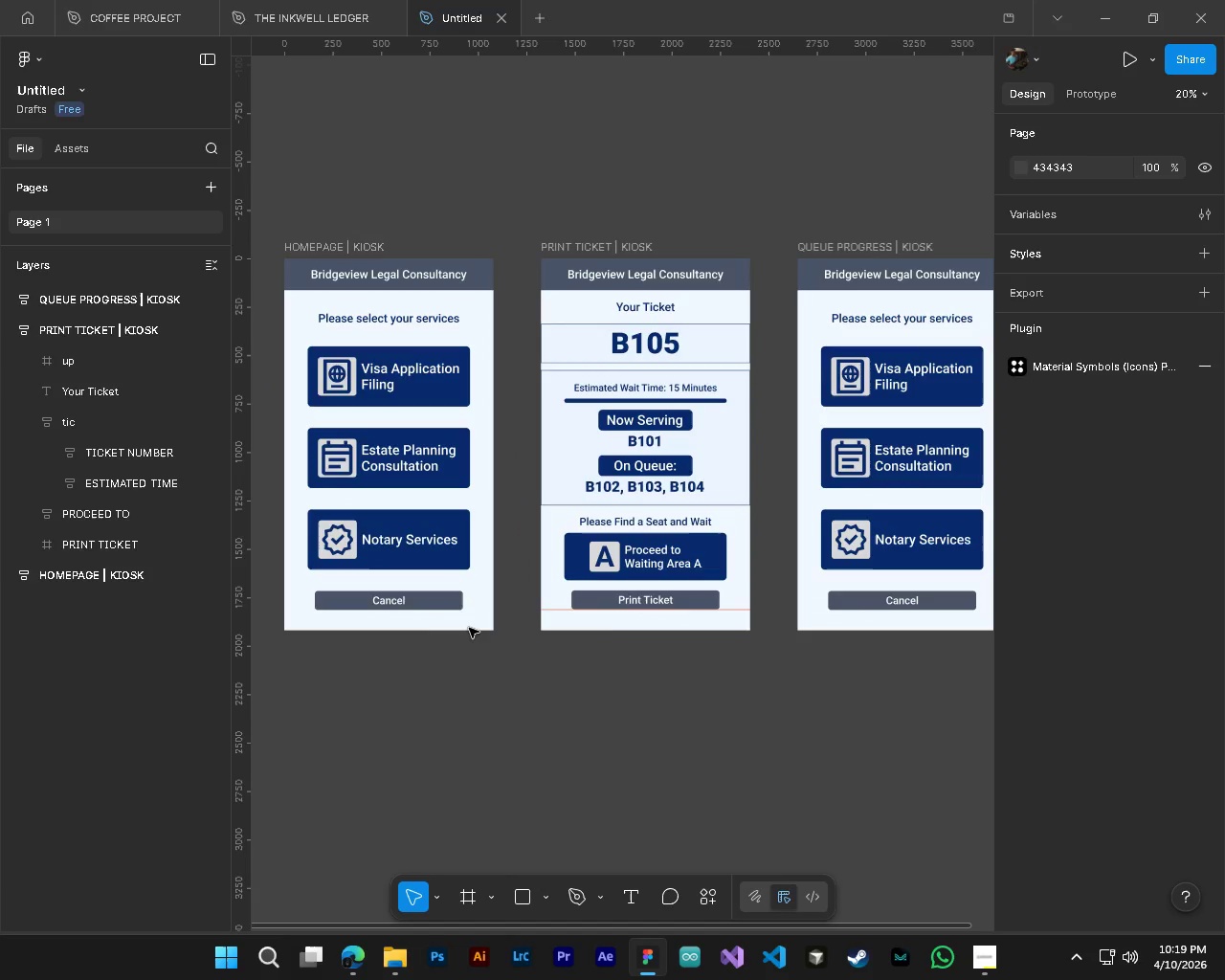 
hold_key(key=ControlLeft, duration=0.66)
scroll: coordinate [498, 615], scroll_direction: up, amount: 3.0
 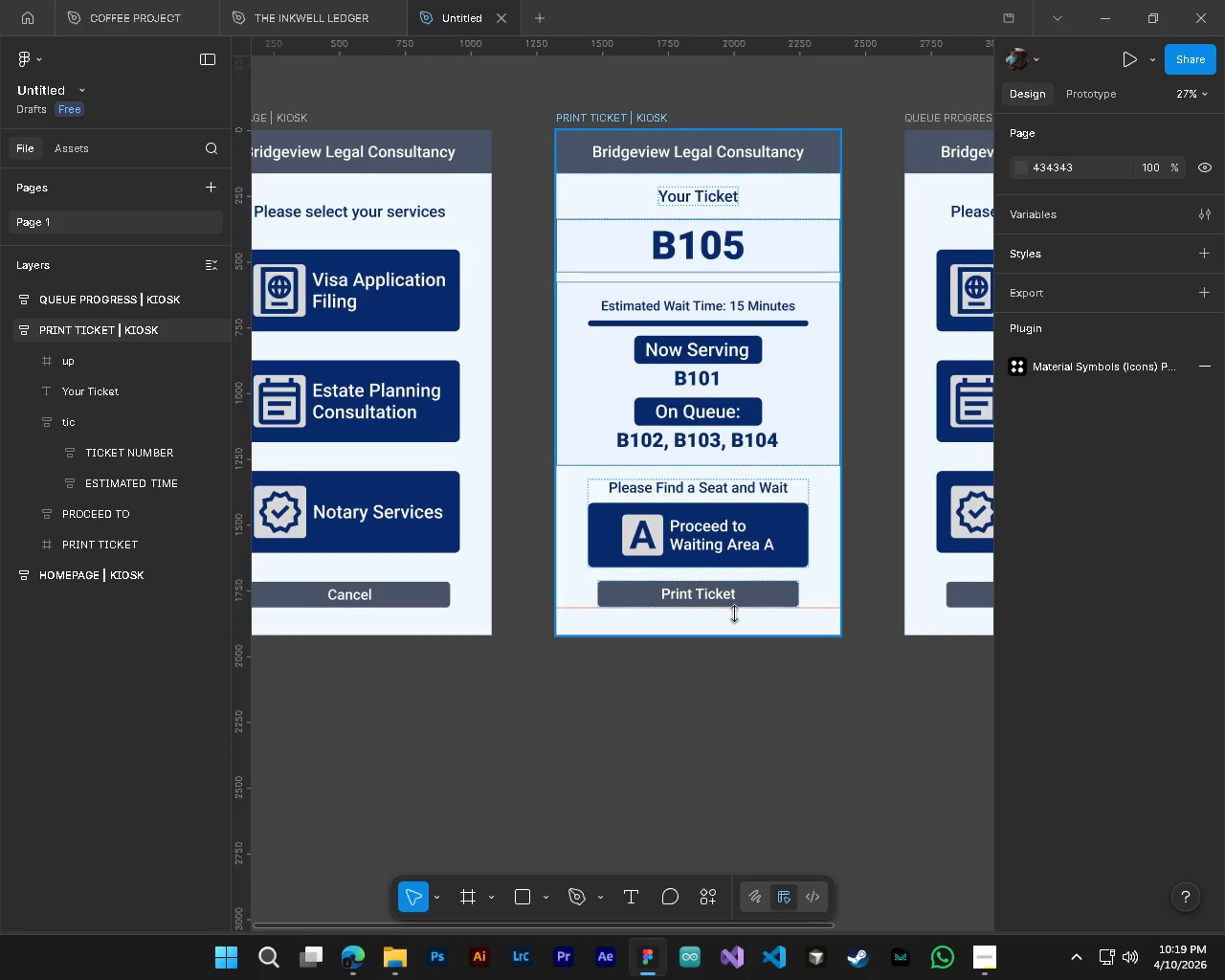 
hold_key(key=ControlLeft, duration=0.78)
 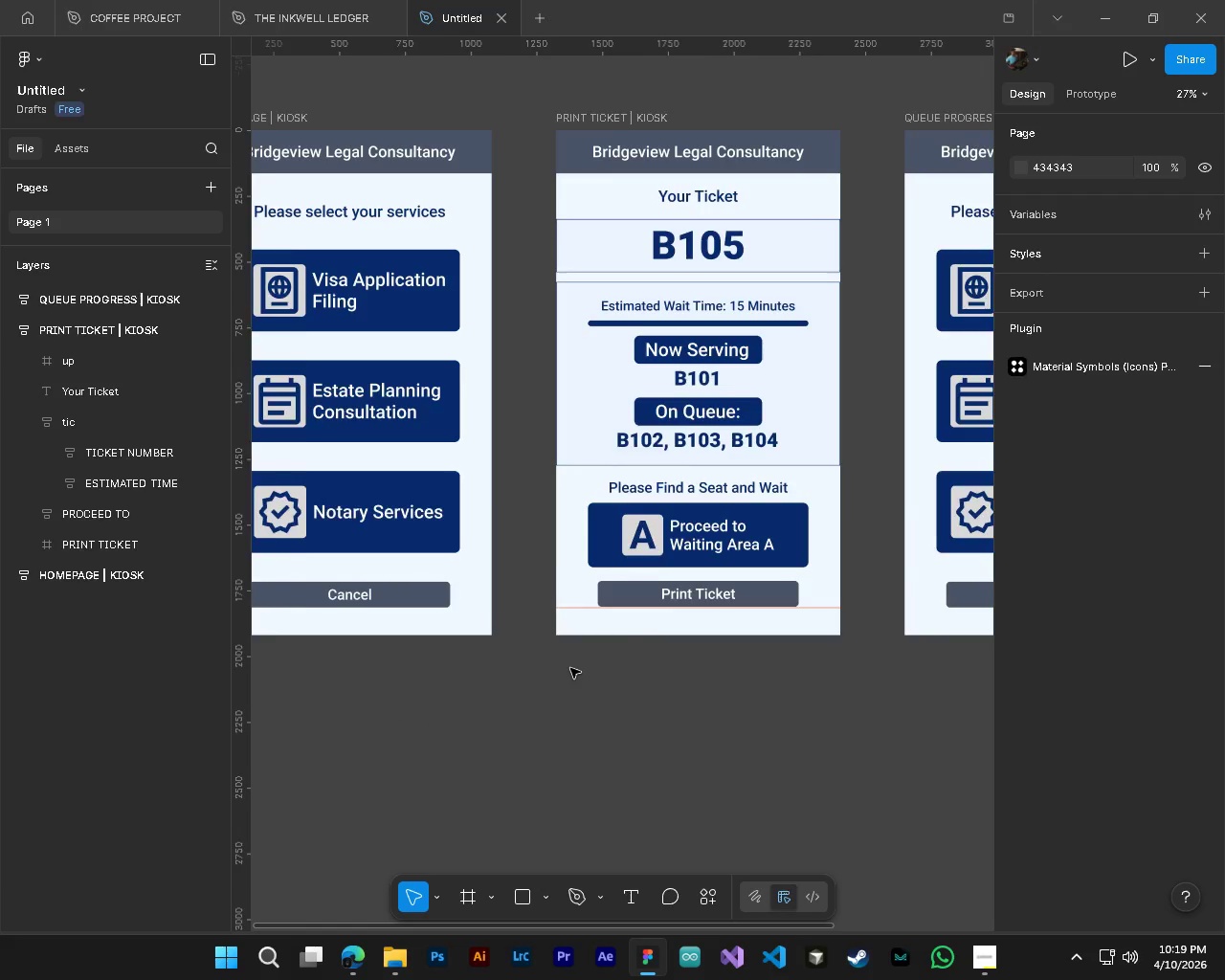 
hold_key(key=AltLeft, duration=0.66)
 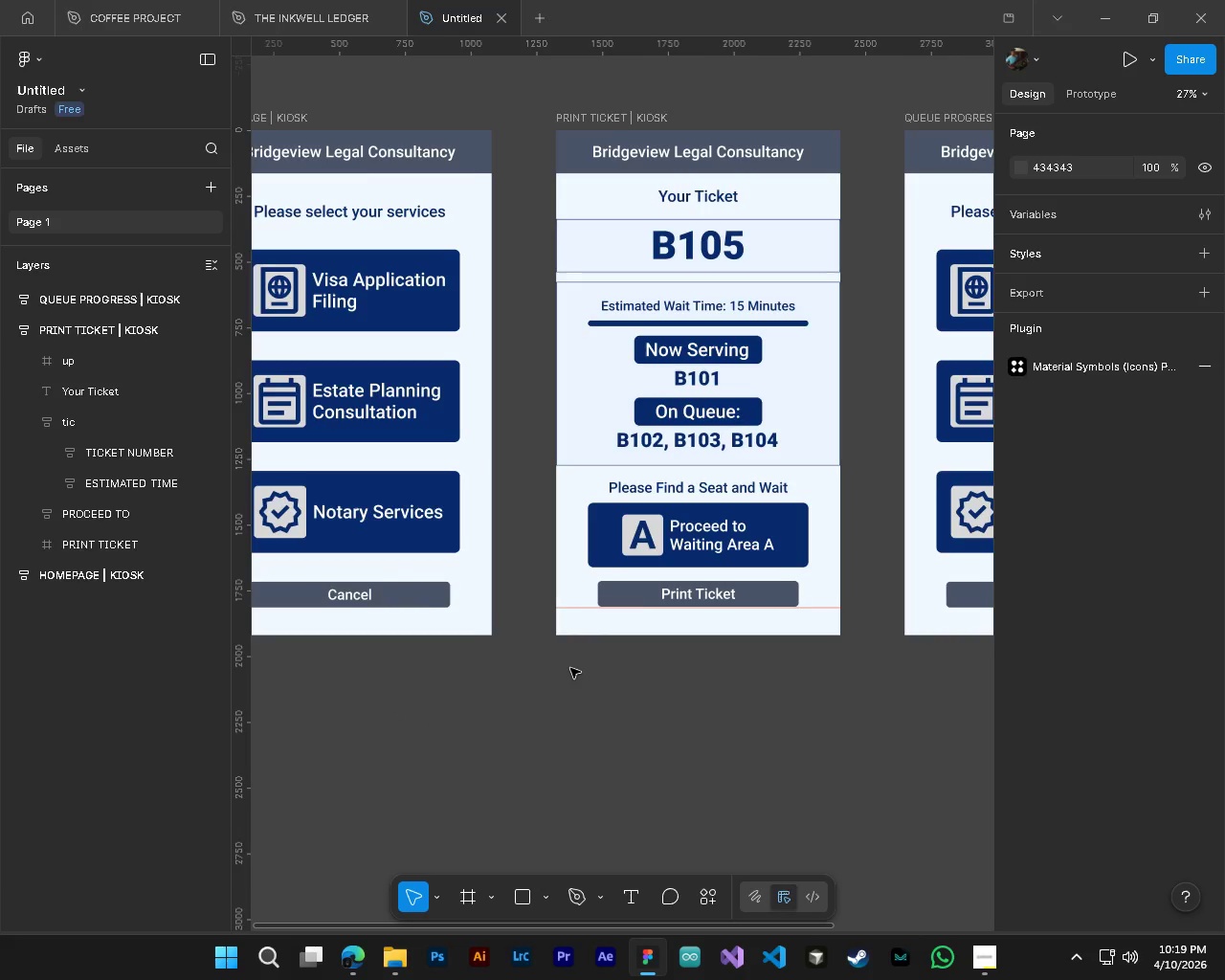 
hold_key(key=ShiftLeft, duration=0.64)
scroll: coordinate [570, 668], scroll_direction: up, amount: 3.0
 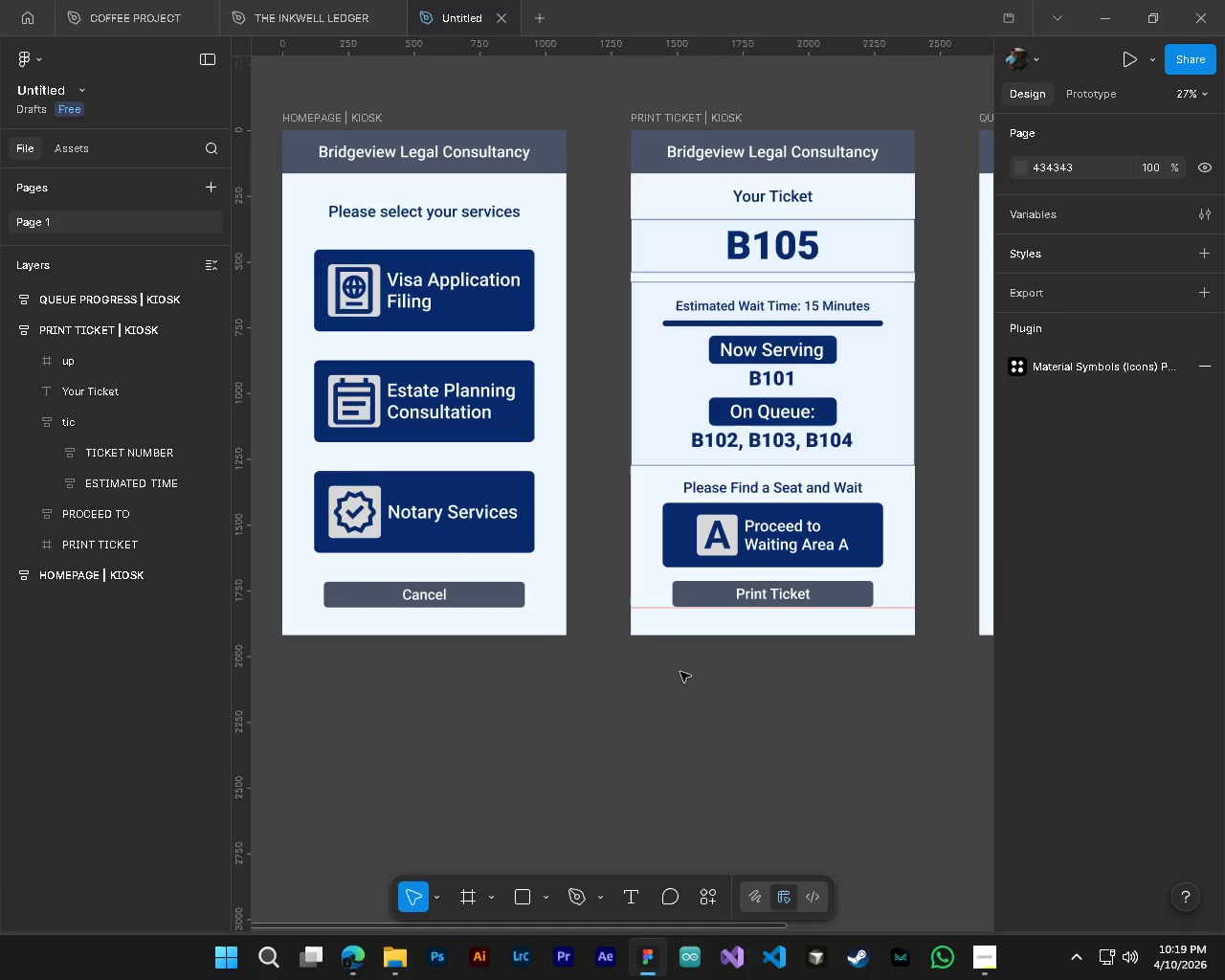 
hold_key(key=AltLeft, duration=0.39)
hold_key(key=ControlLeft, duration=0.41)
hold_key(key=ShiftLeft, duration=1.05)
scroll: coordinate [680, 672], scroll_direction: down, amount: 8.0
 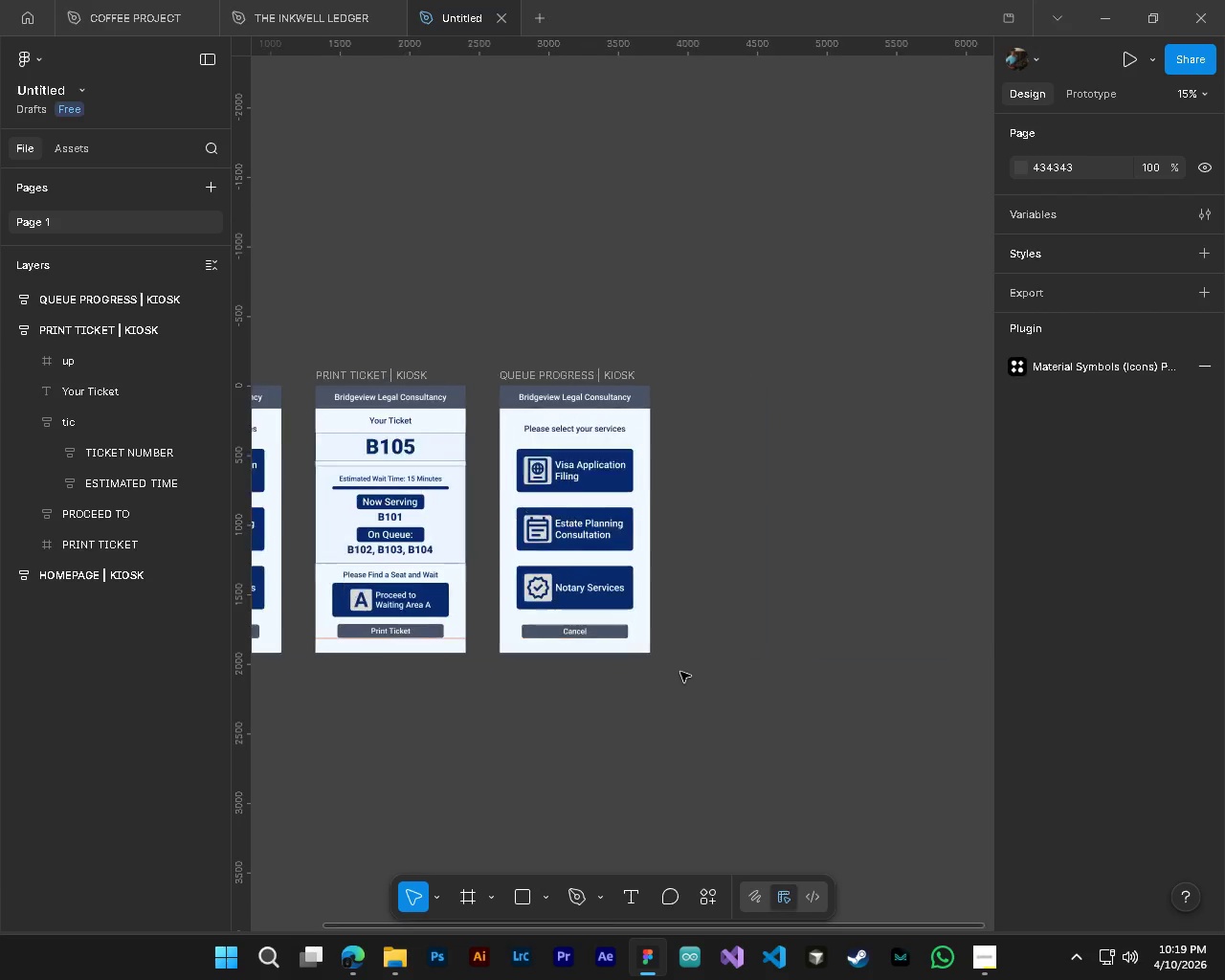 
hold_key(key=ShiftLeft, duration=0.72)
scroll: coordinate [581, 576], scroll_direction: up, amount: 5.0
 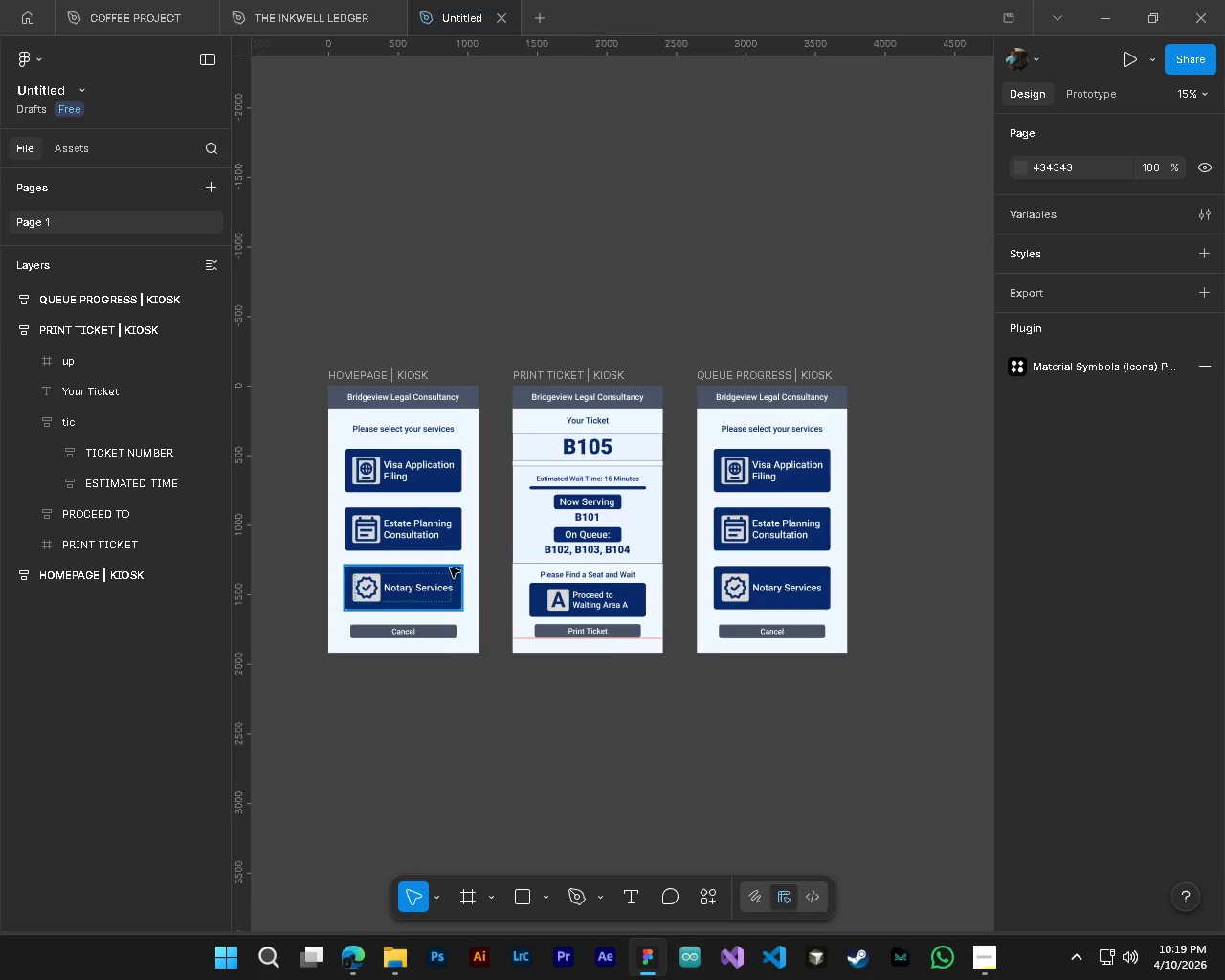 
key(Control+S)
 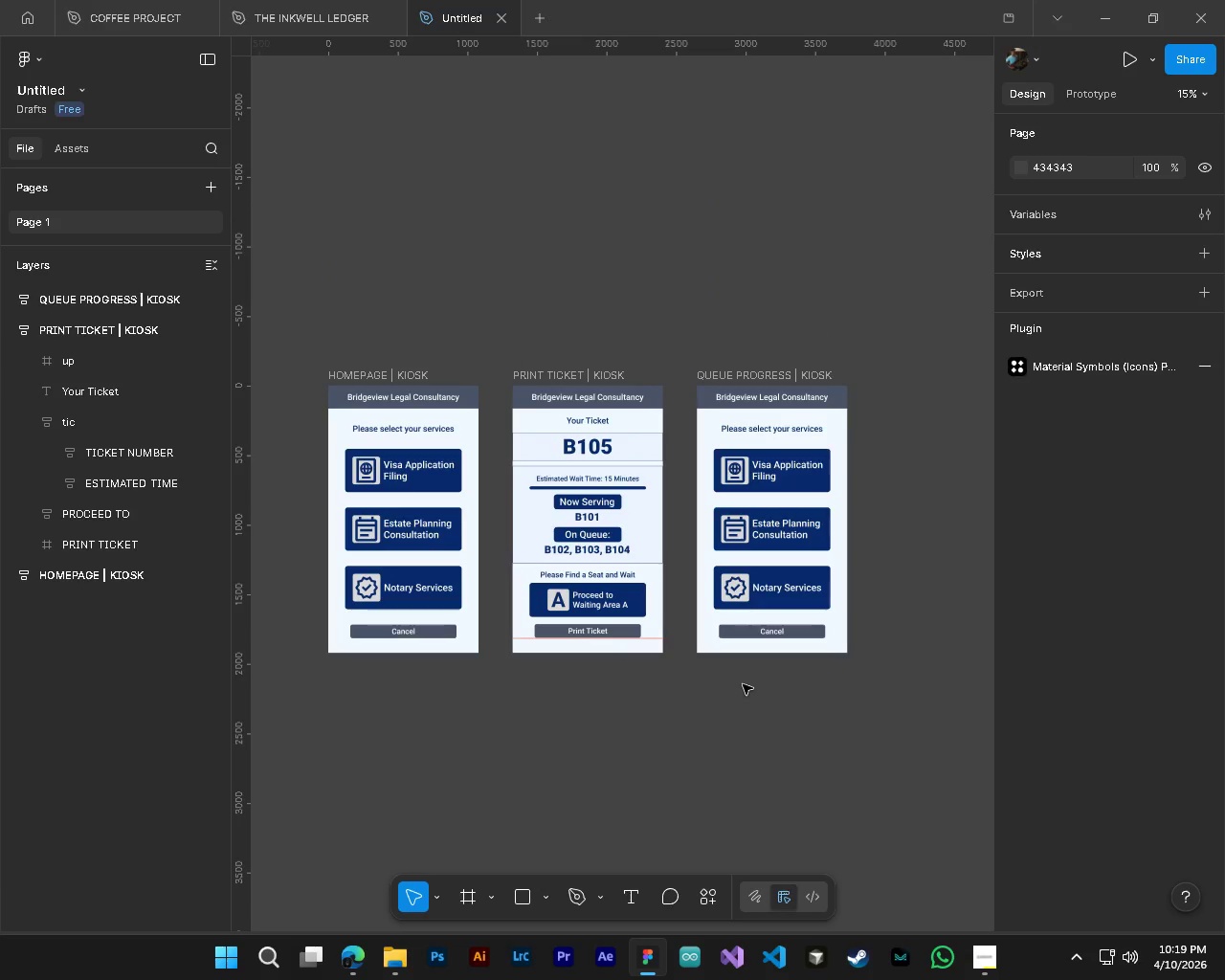 
hold_key(key=ControlLeft, duration=0.38)
 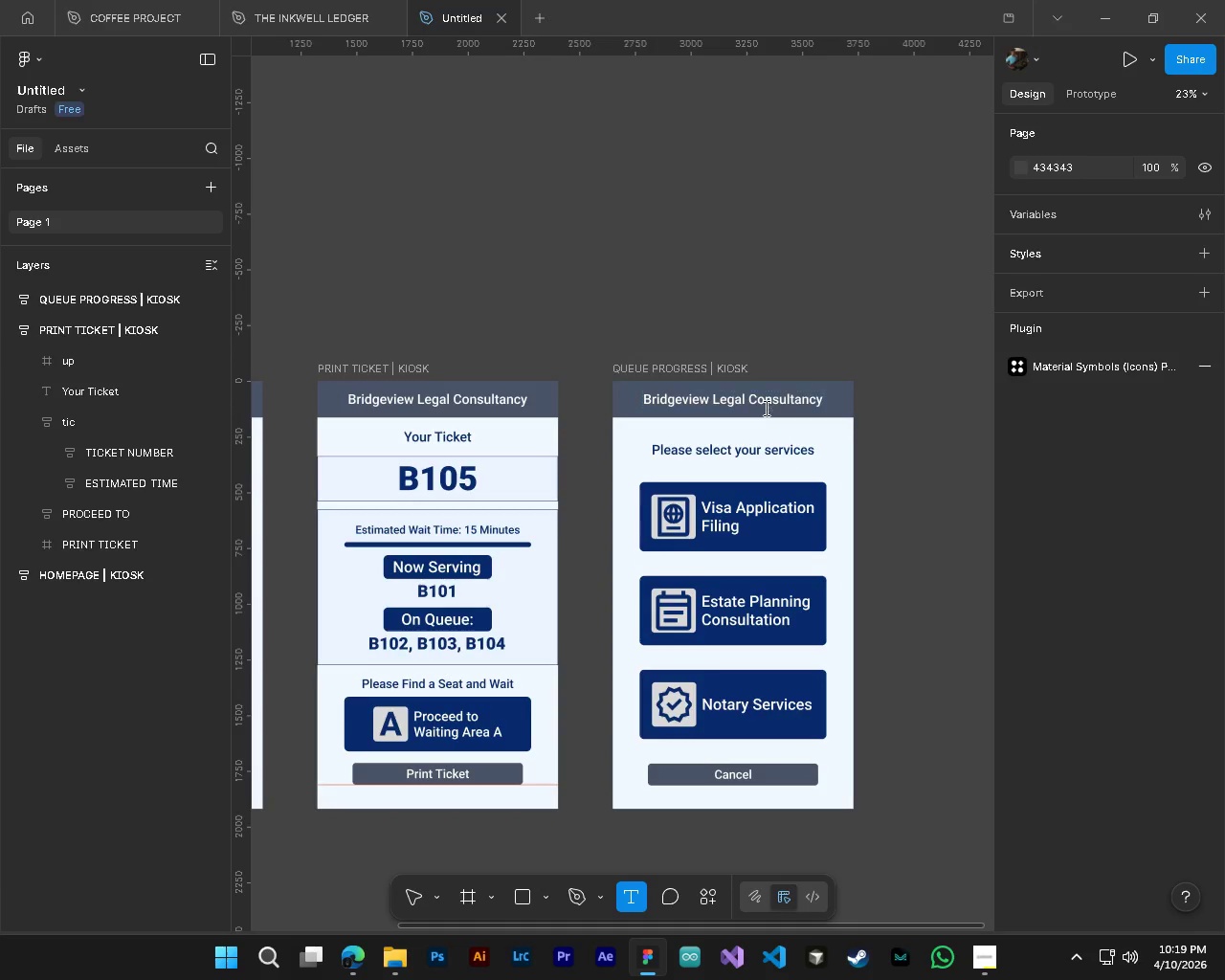 
hold_key(key=AltLeft, duration=0.33)
 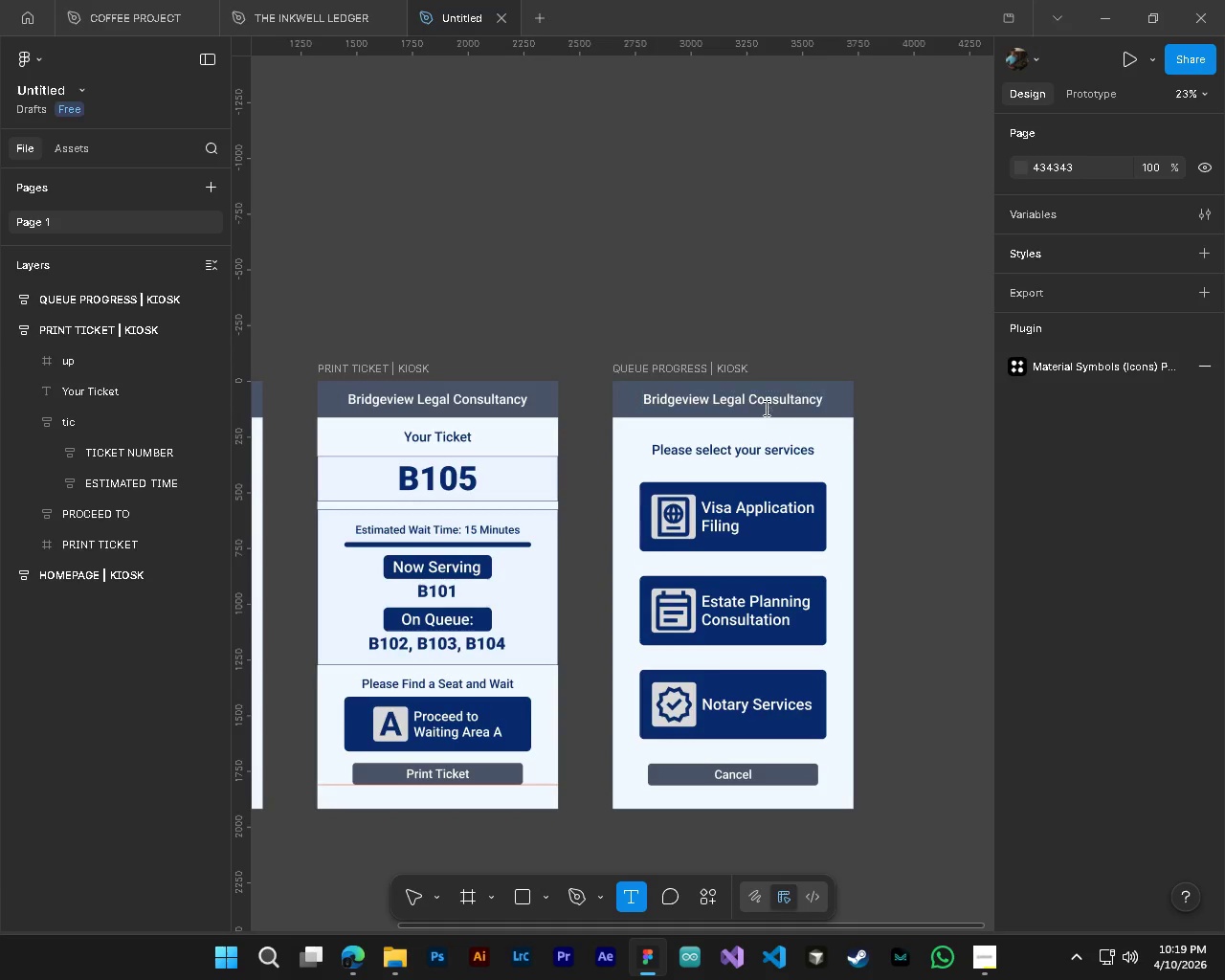 
key(T)
 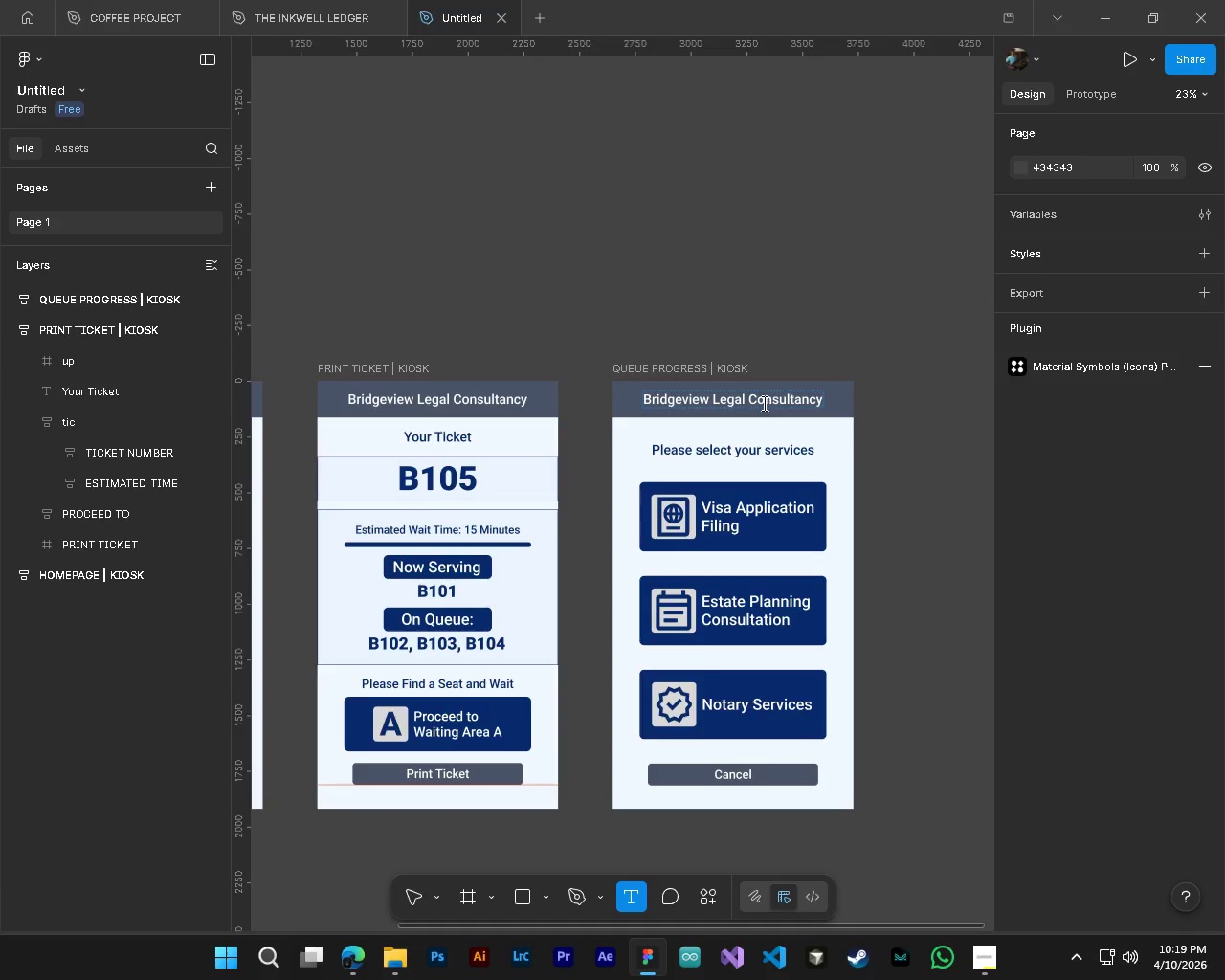 
scroll: coordinate [832, 390], scroll_direction: up, amount: 4.0
 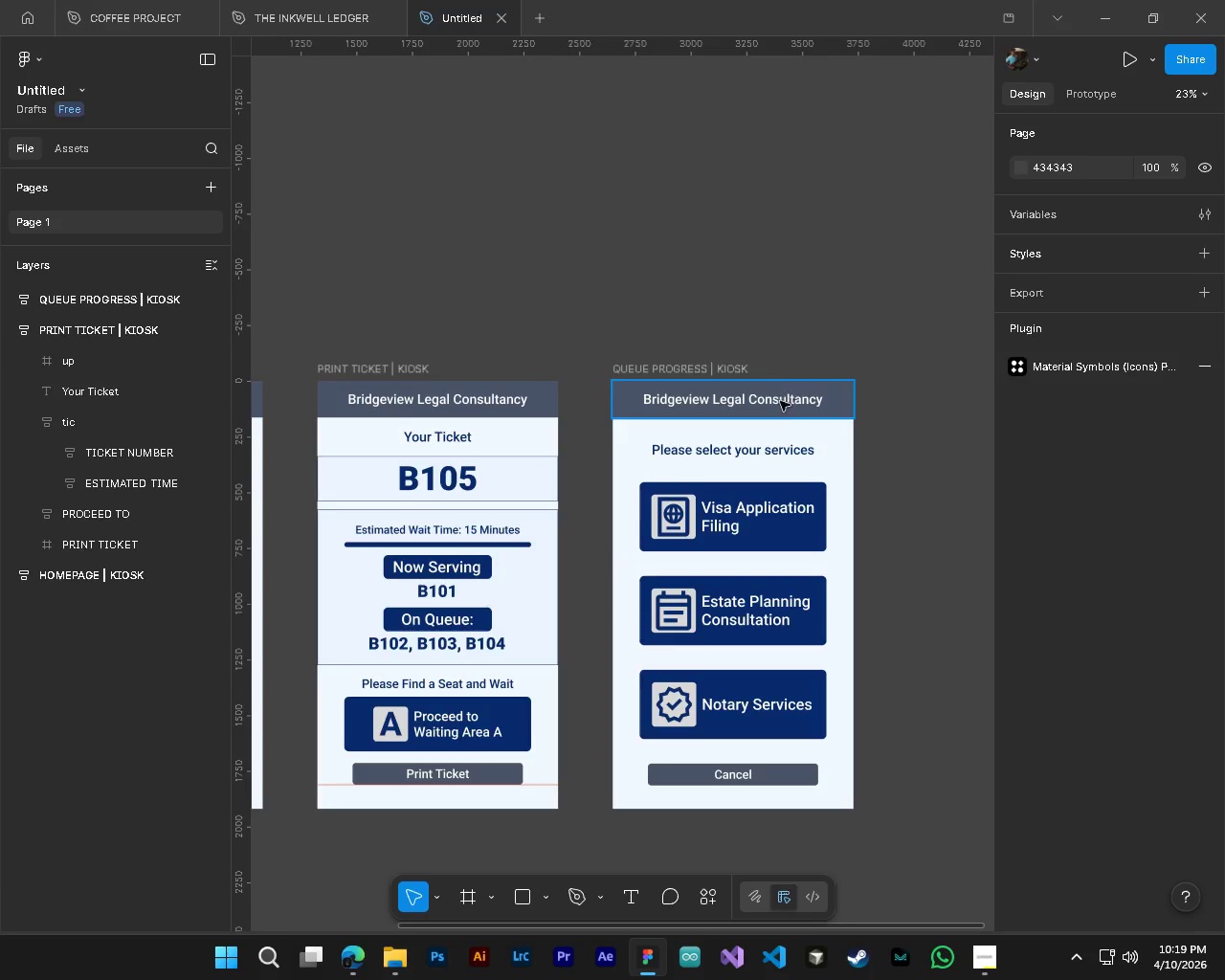 
left_click([763, 402])
 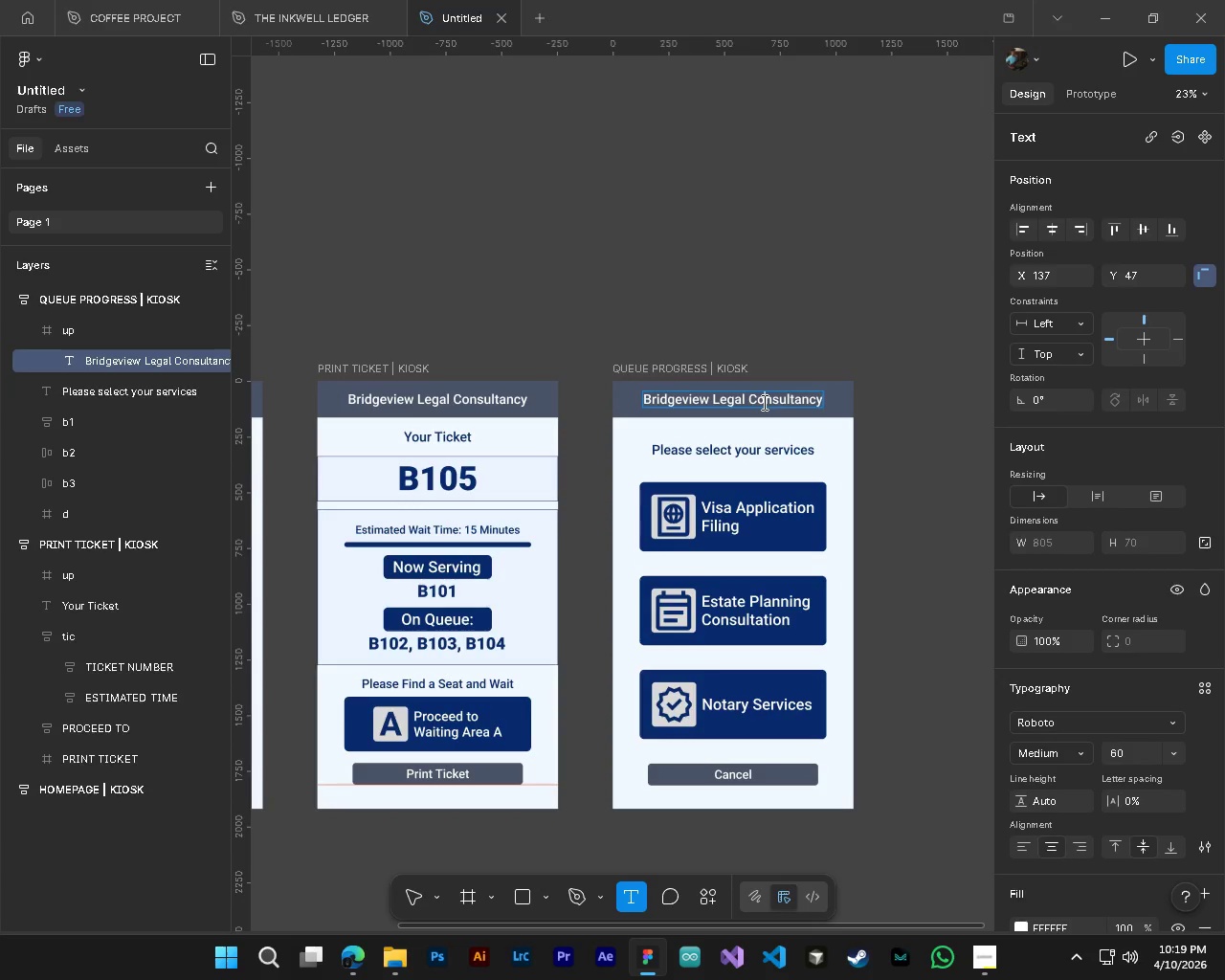 
hold_key(key=ControlLeft, duration=0.95)
hold_key(key=AltLeft, duration=0.95)
scroll: coordinate [784, 566], scroll_direction: up, amount: 5.0
 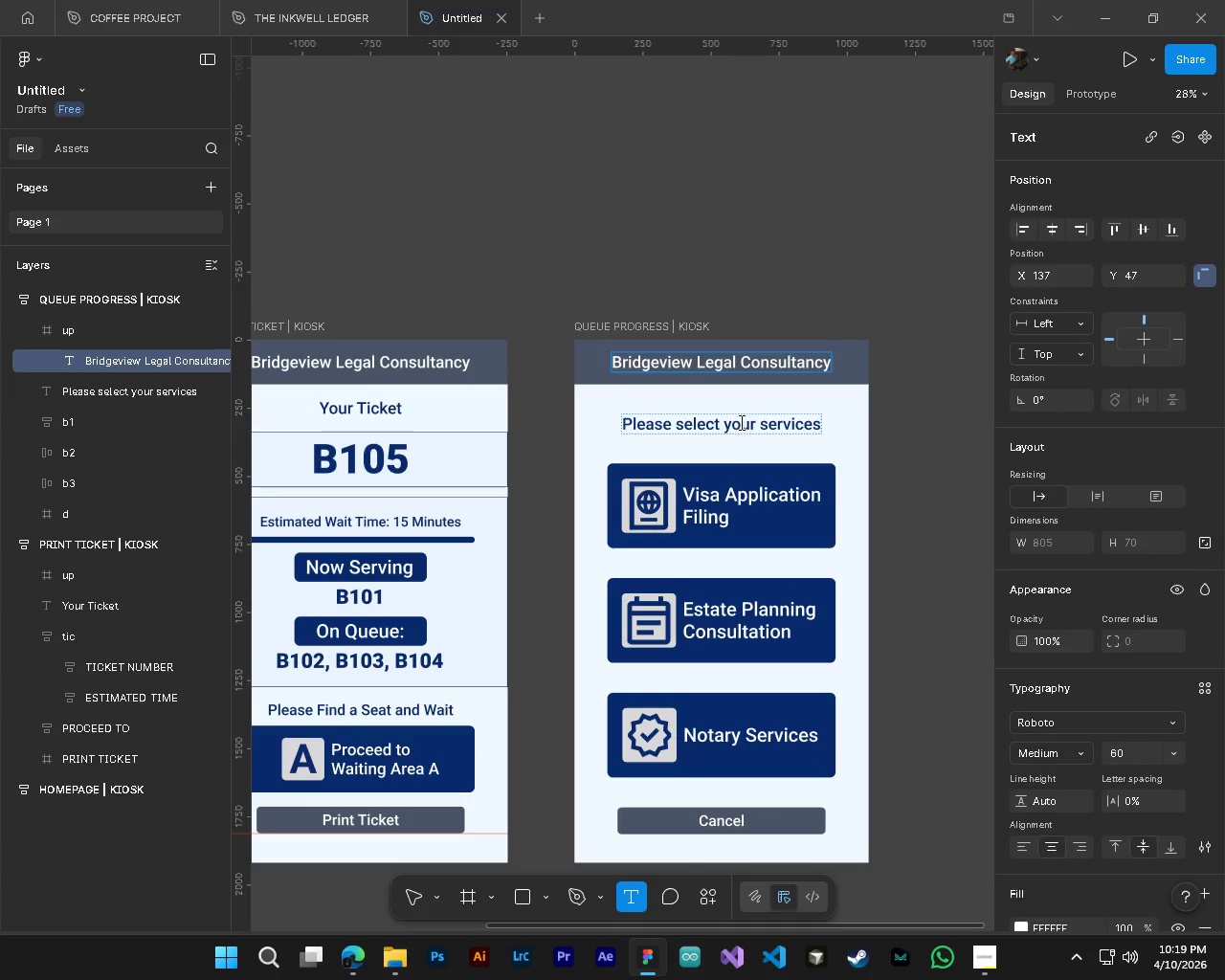 
left_click([740, 422])
 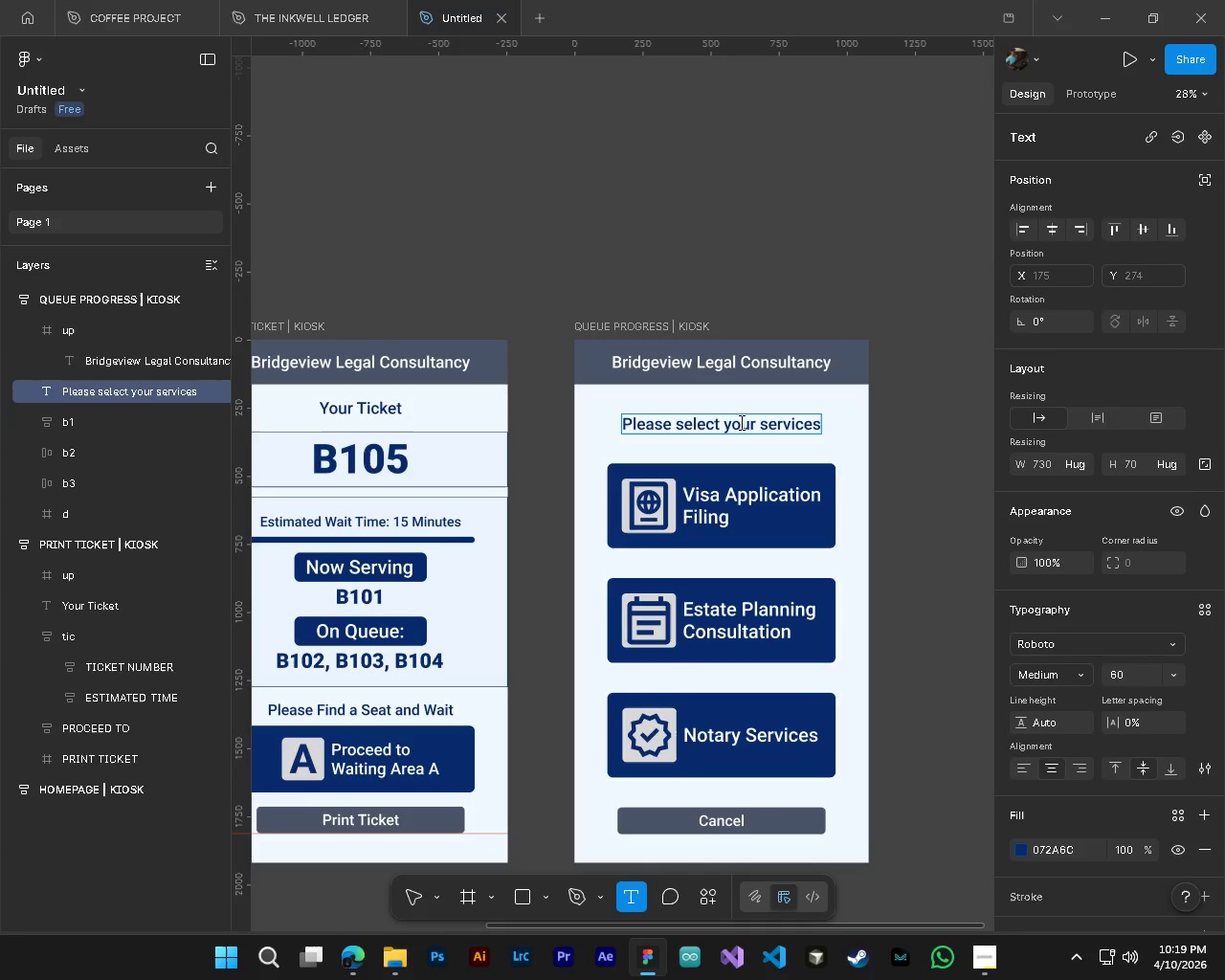 
key(Control+A)
 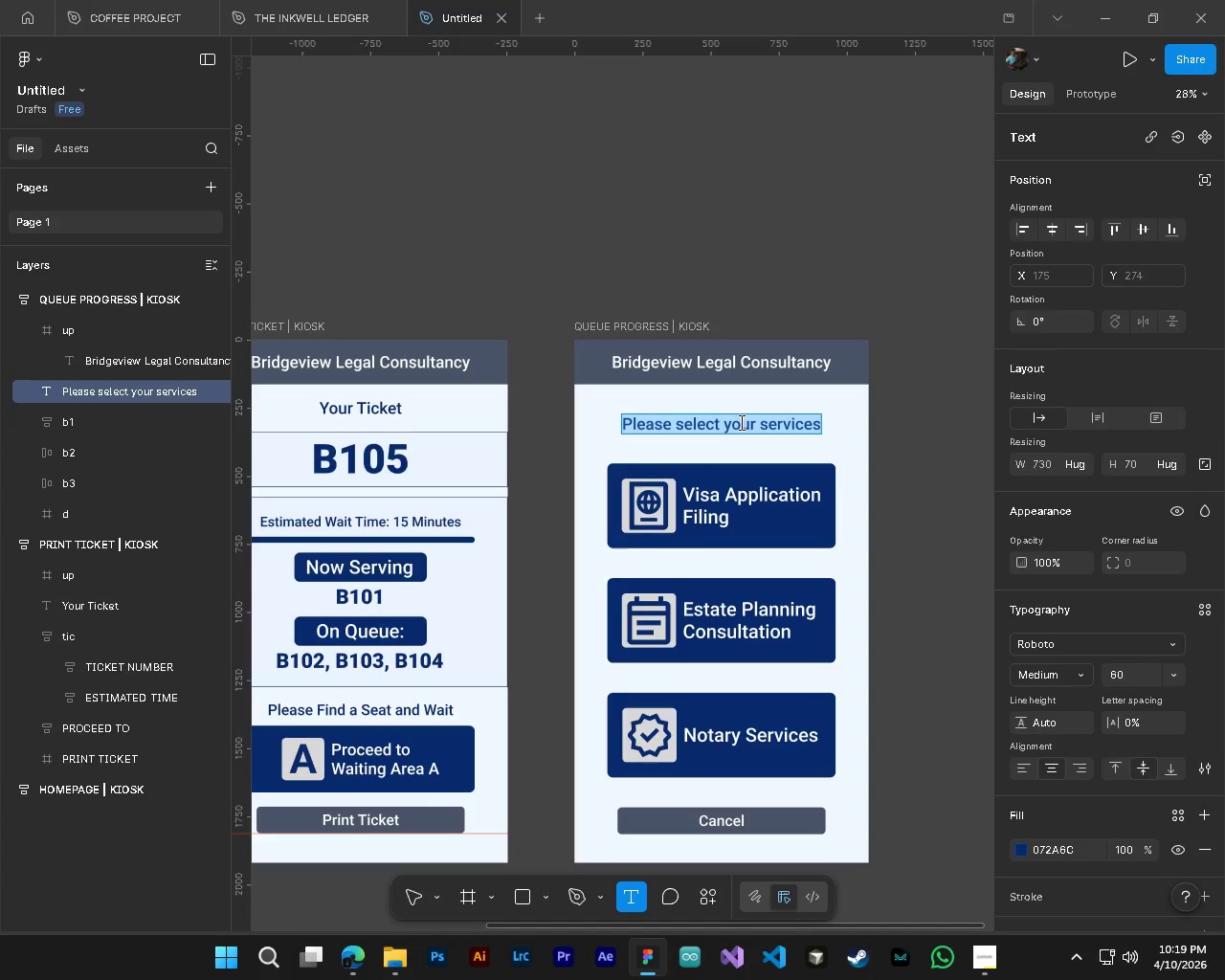 
type(Queue Progrress)
key(Backspace)
key(Backspace)
key(Backspace)
key(Backspace)
type(ess)
 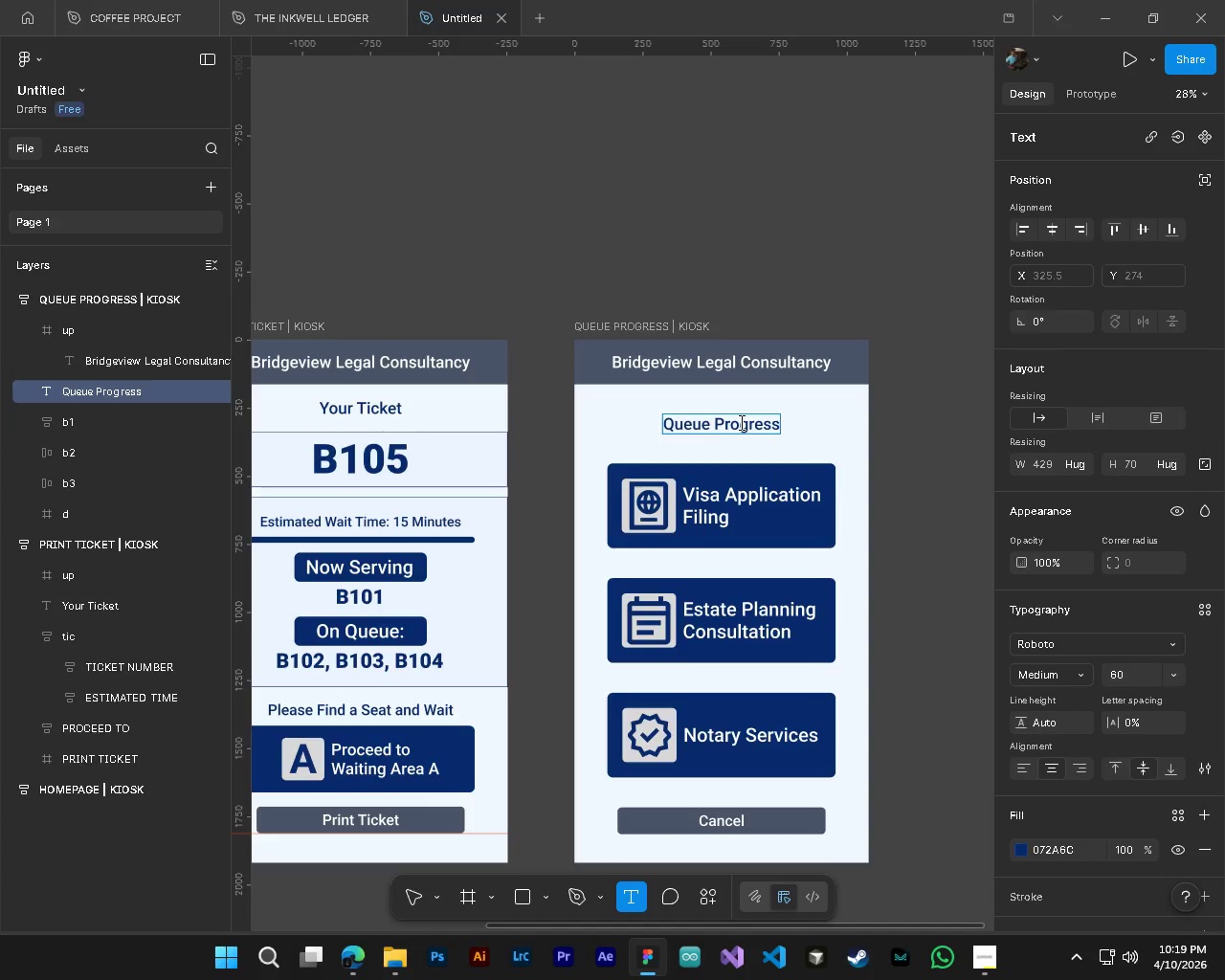 
left_click([409, 908])
 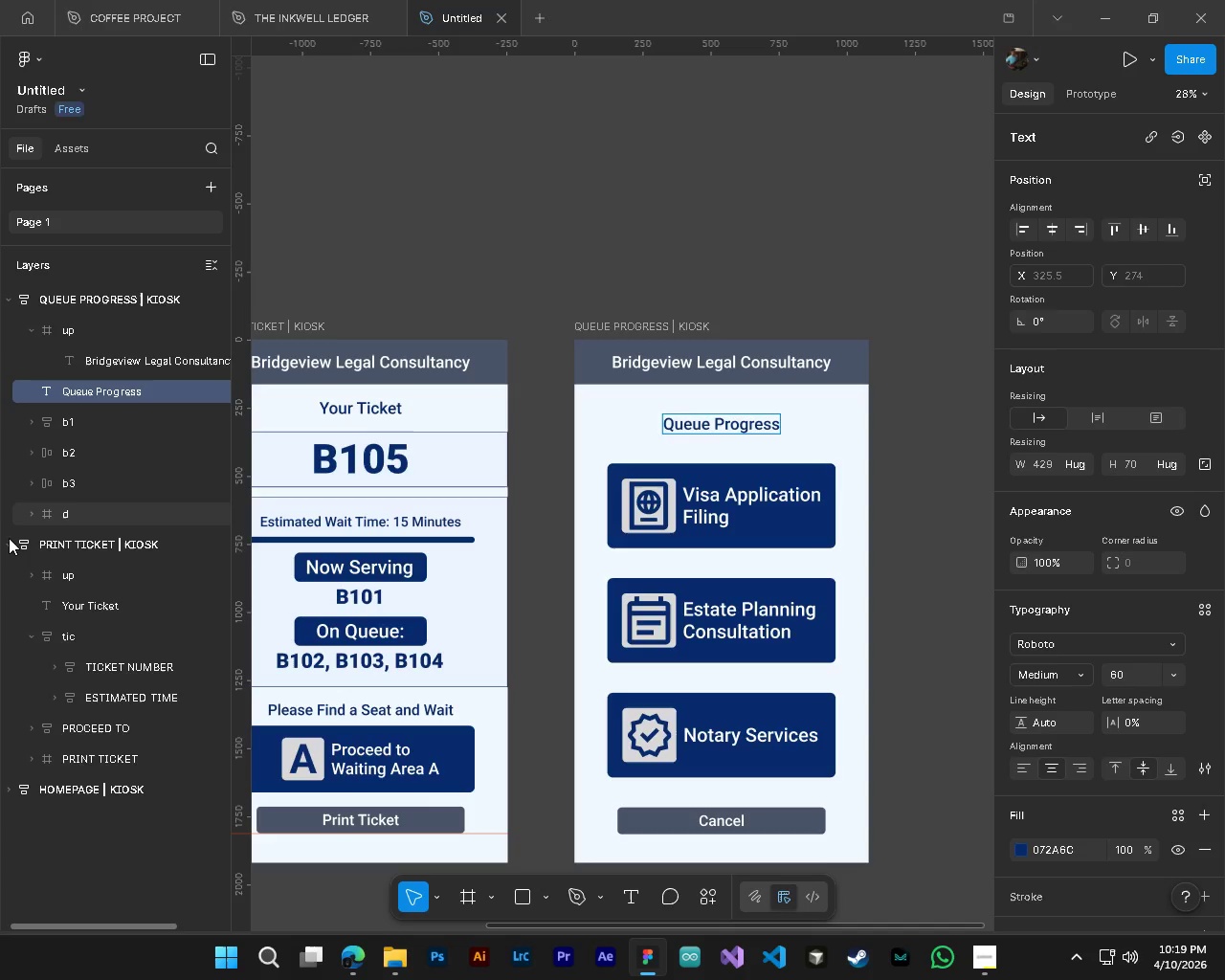 
left_click([10, 541])
 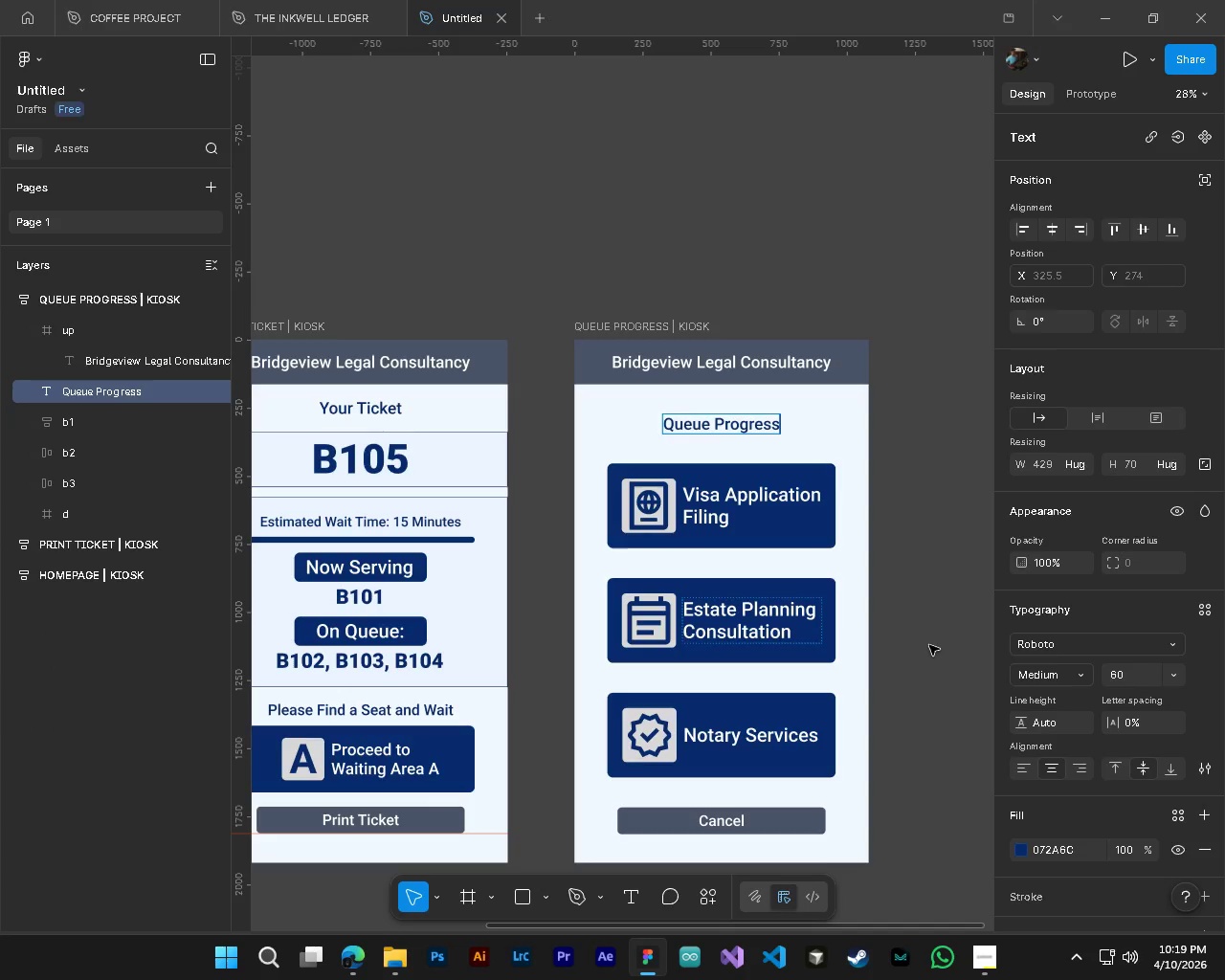 
left_click([940, 648])
 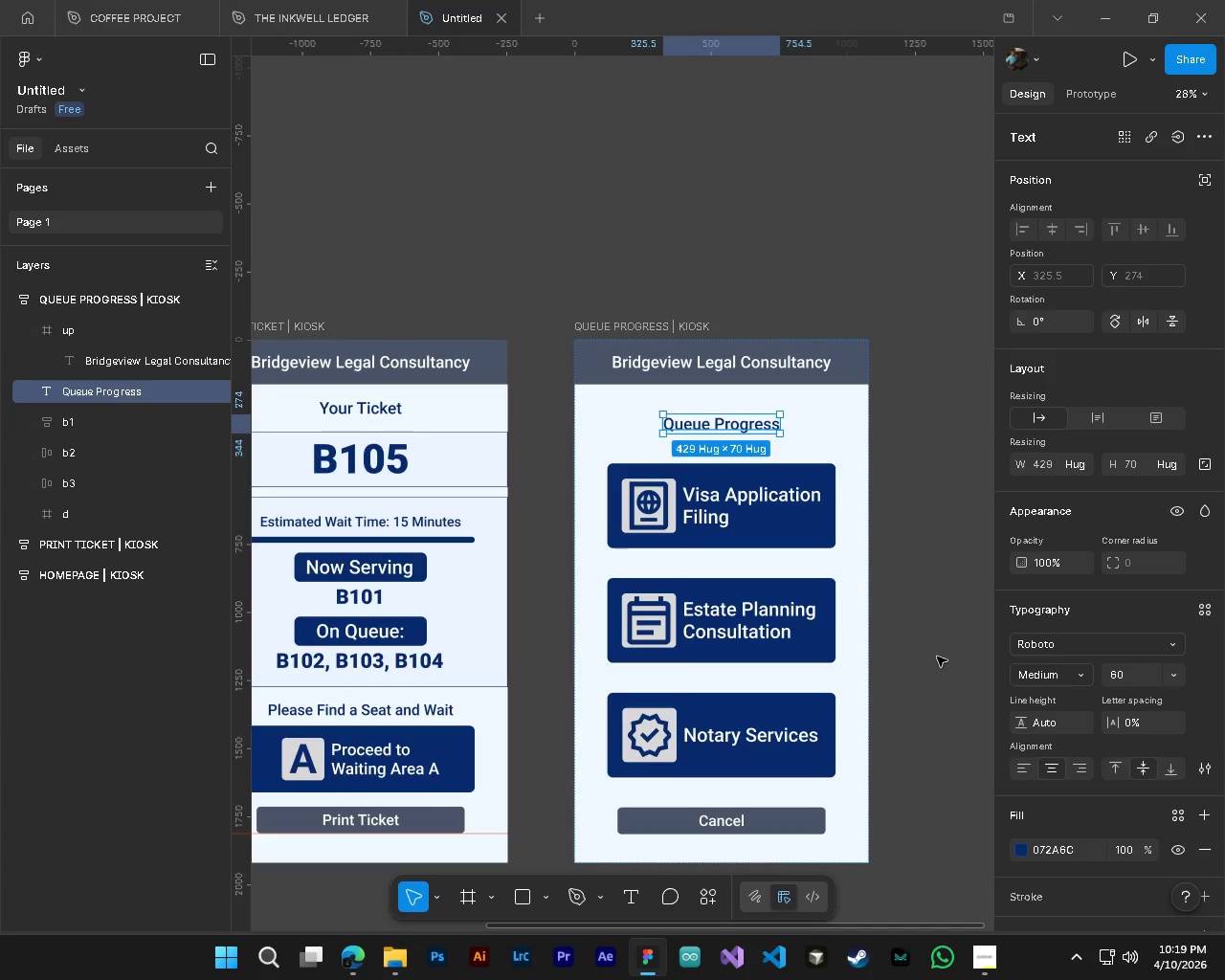 
key(Control+ControlLeft)
 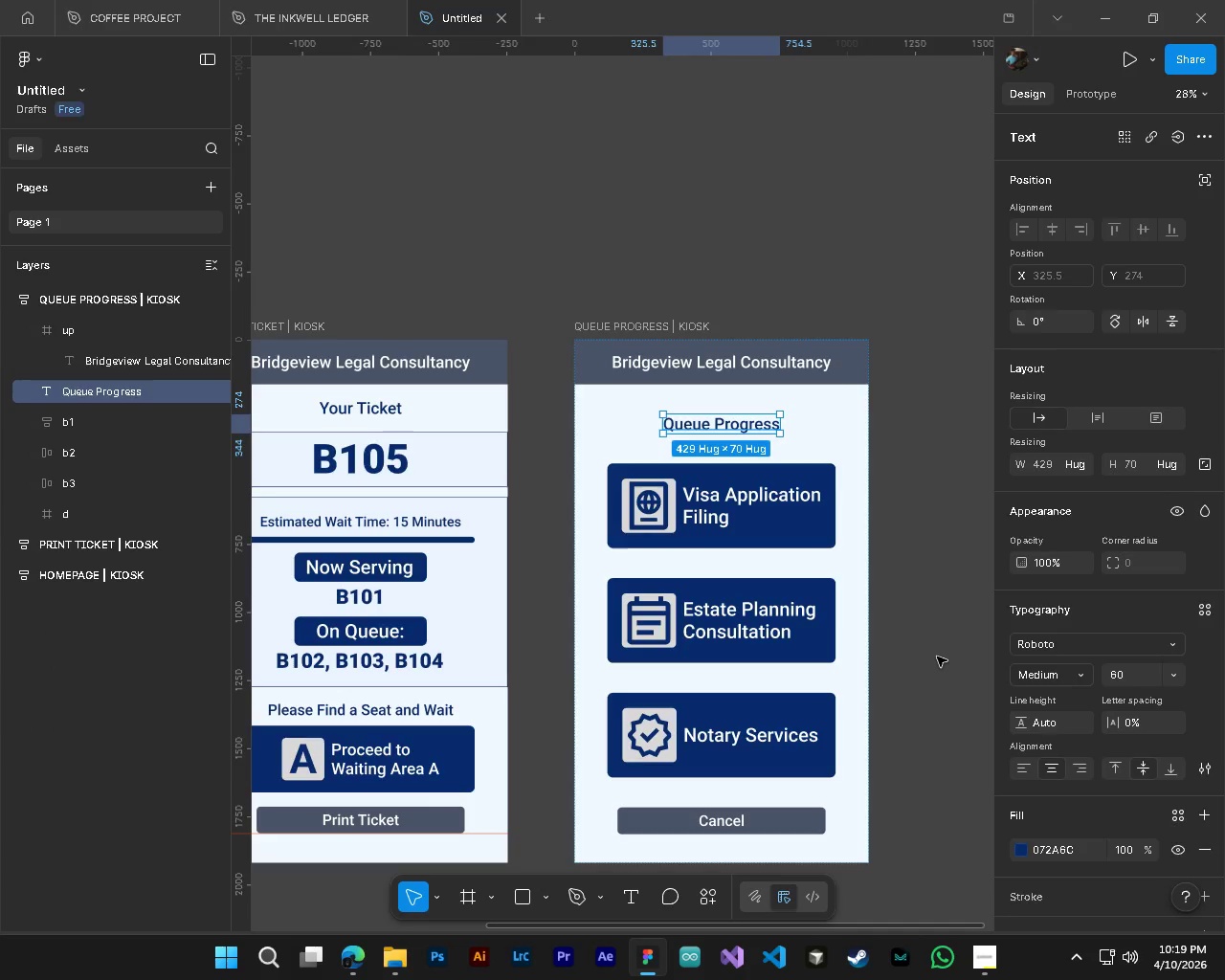 
key(Alt+AltLeft)
 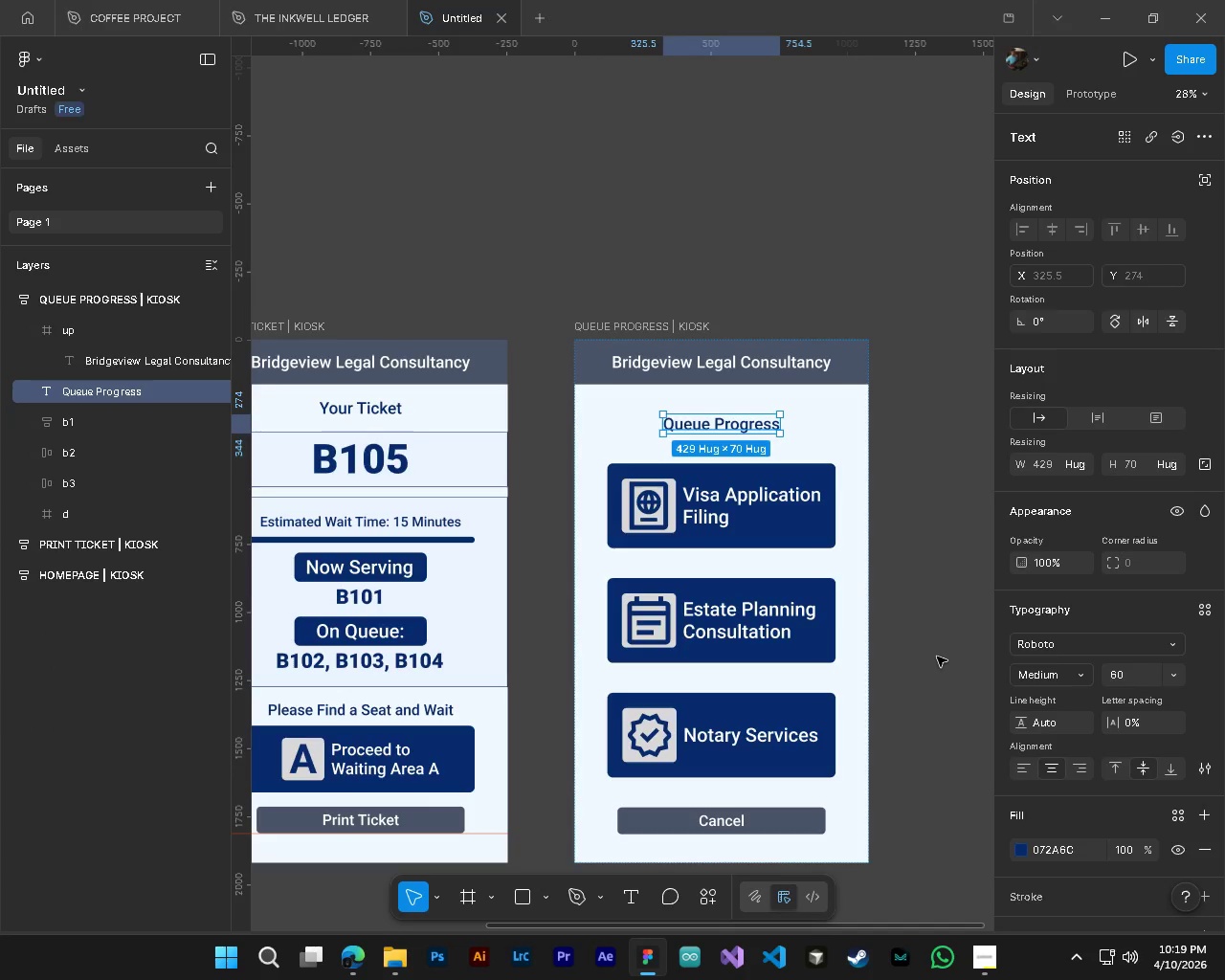 
key(Alt+Control+AltLeft)
 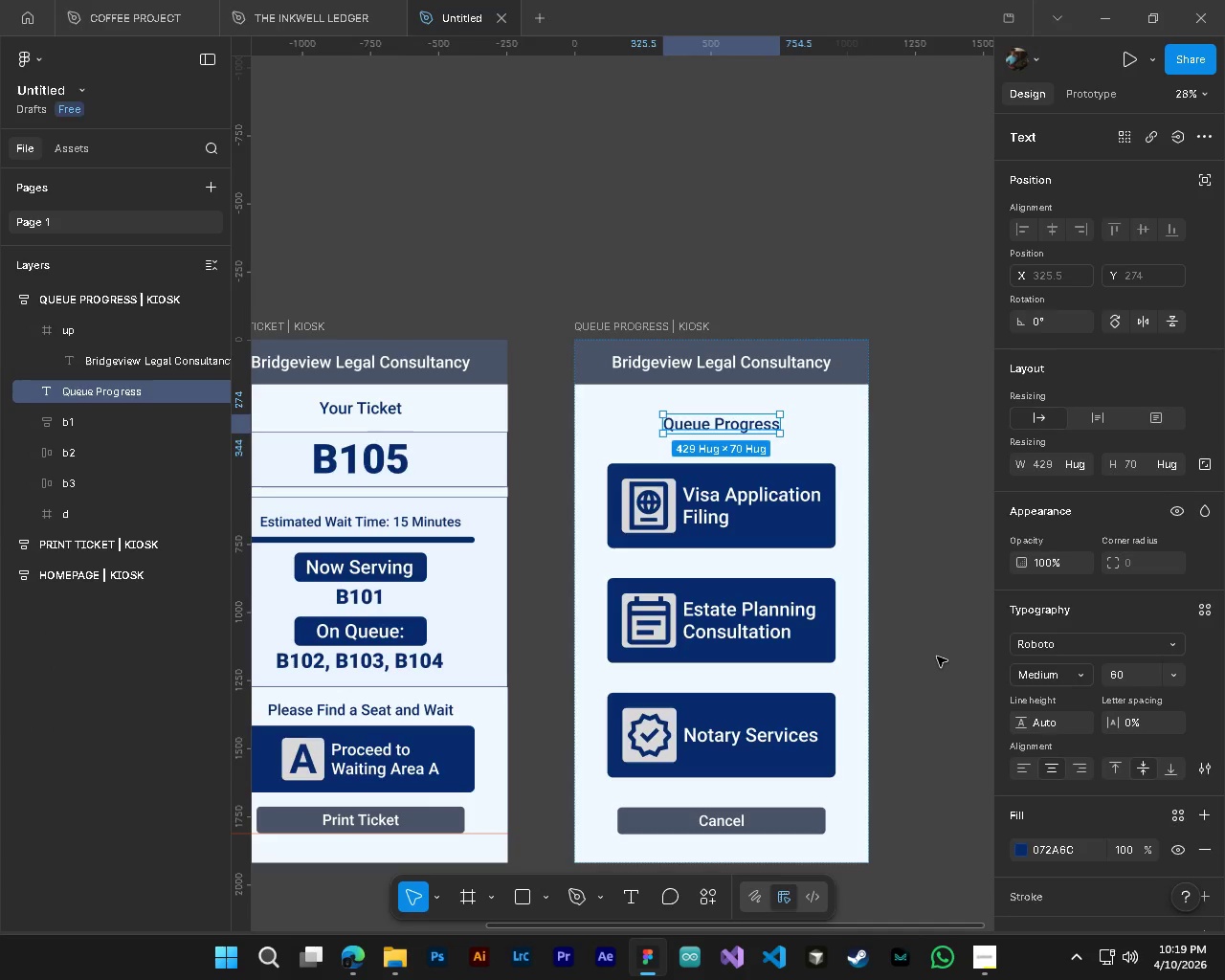 
left_click([937, 657])
 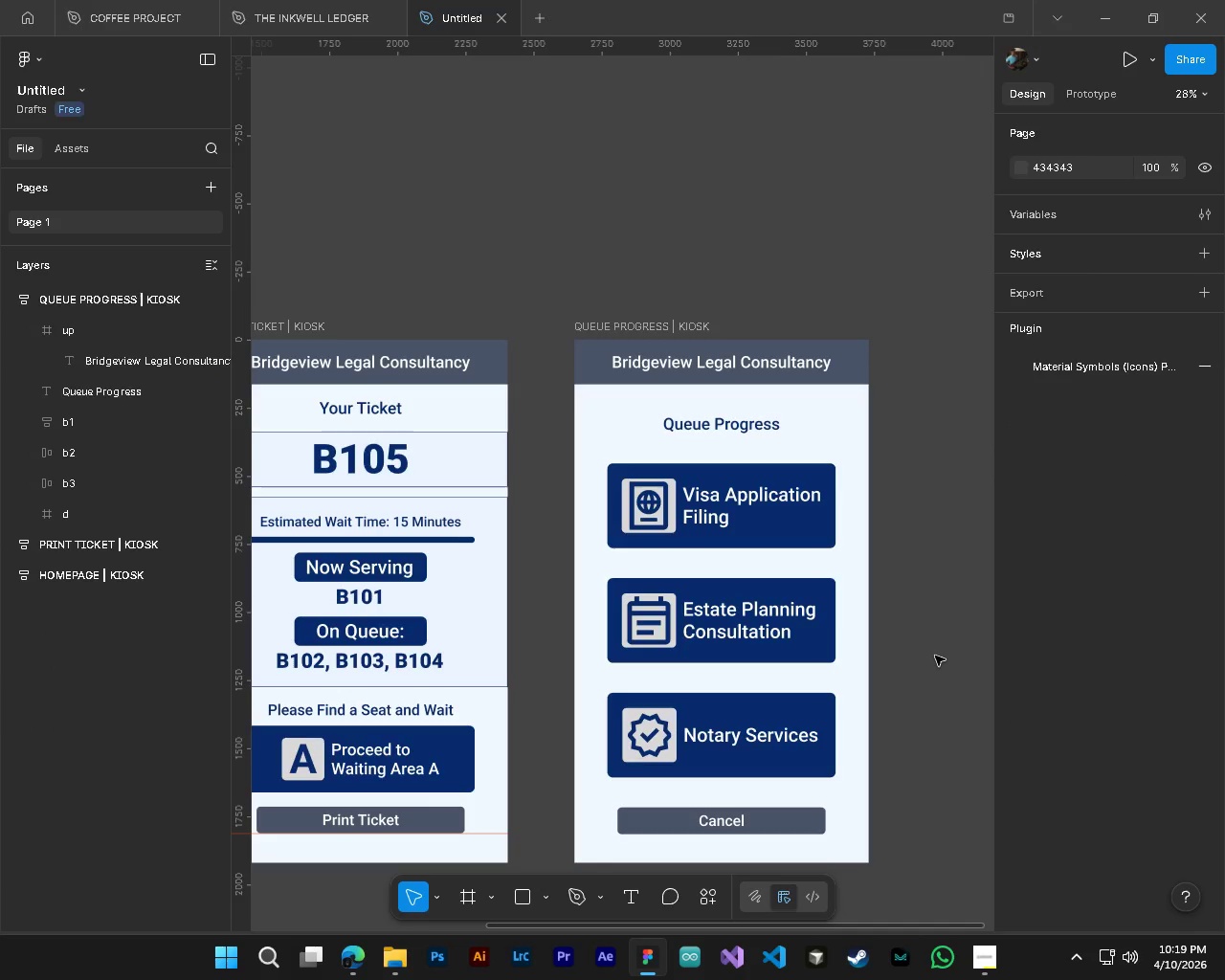 
key(Control+ControlLeft)
 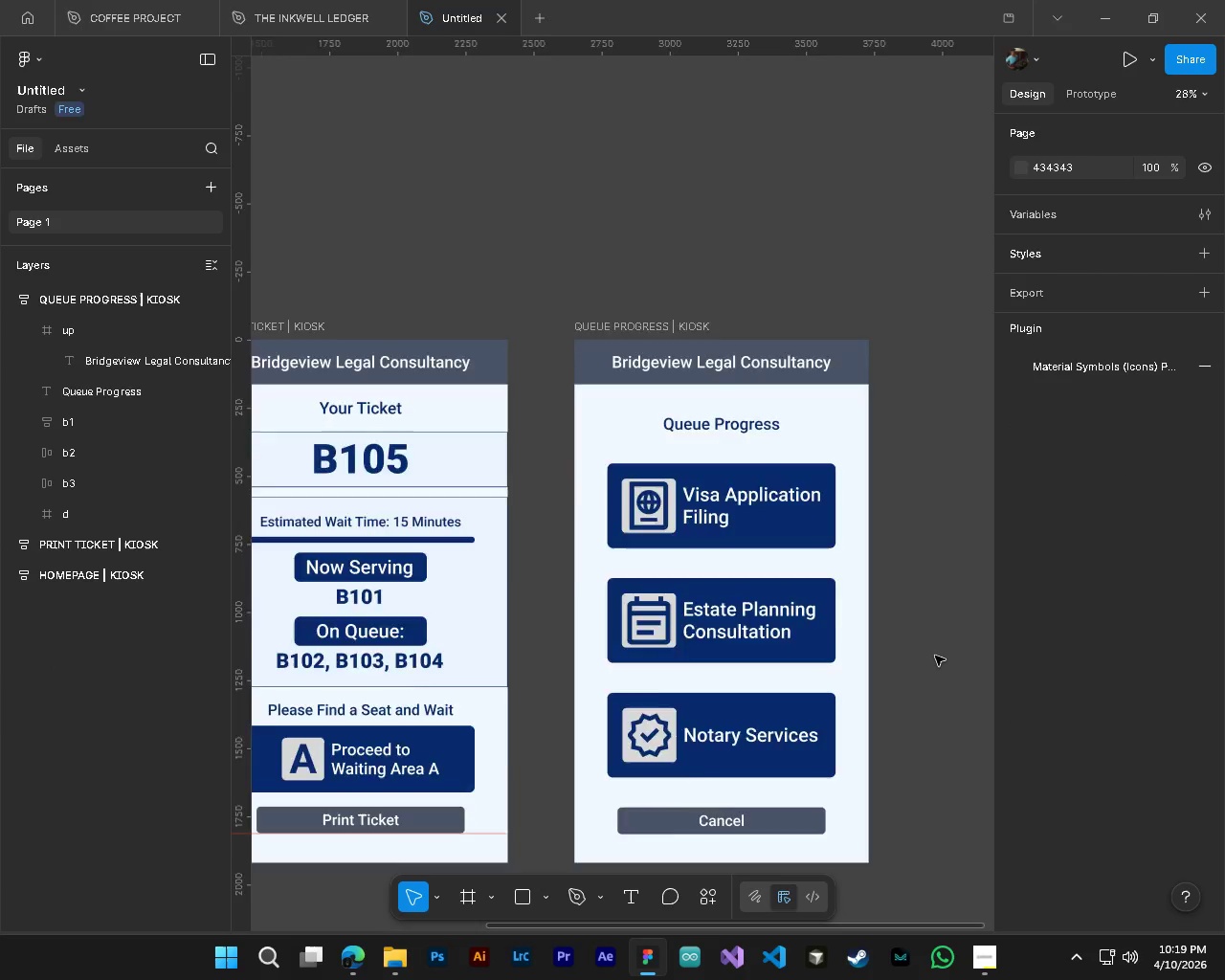 
key(Alt+Control+AltLeft)
 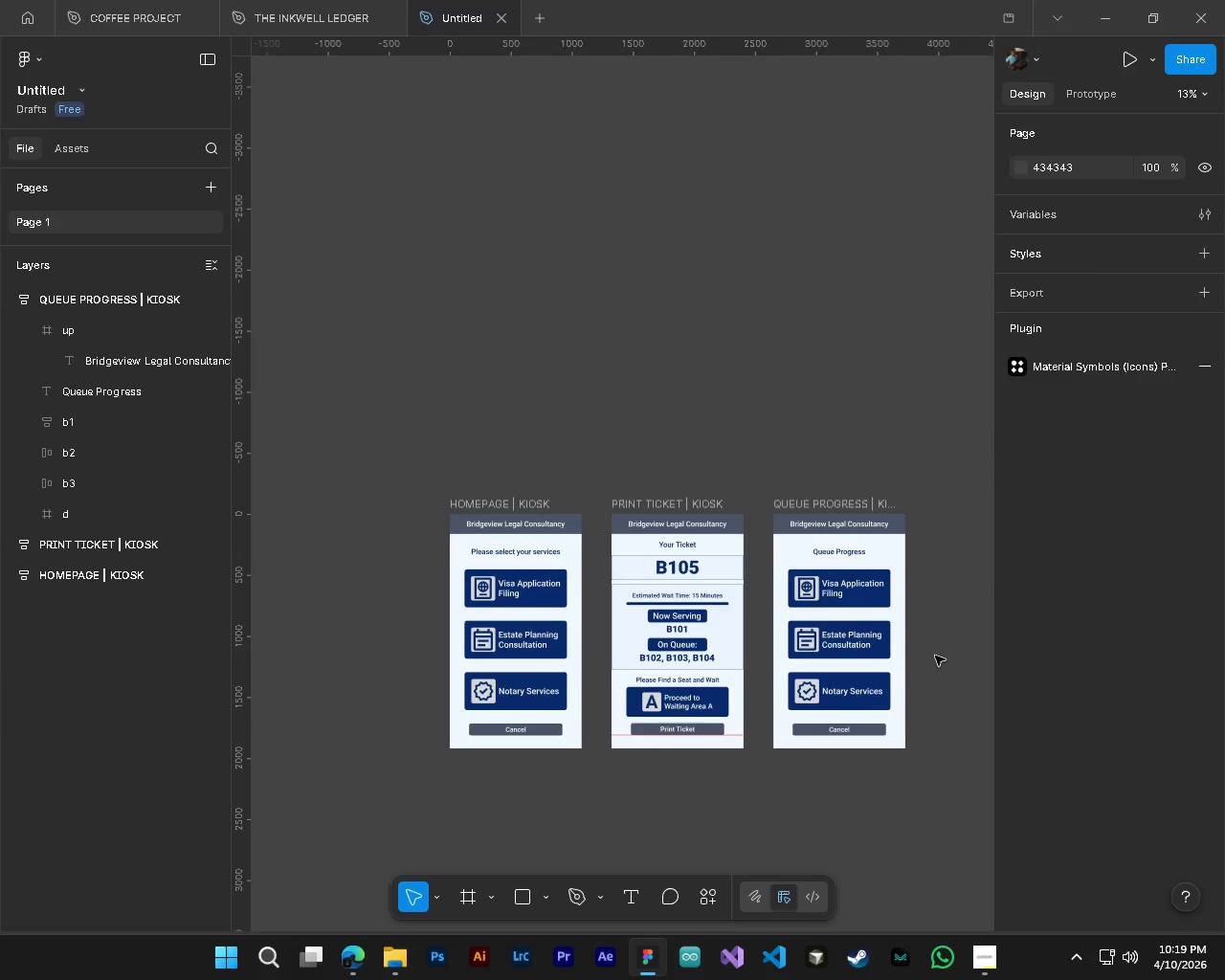 
key(Alt+Control+AltLeft)
 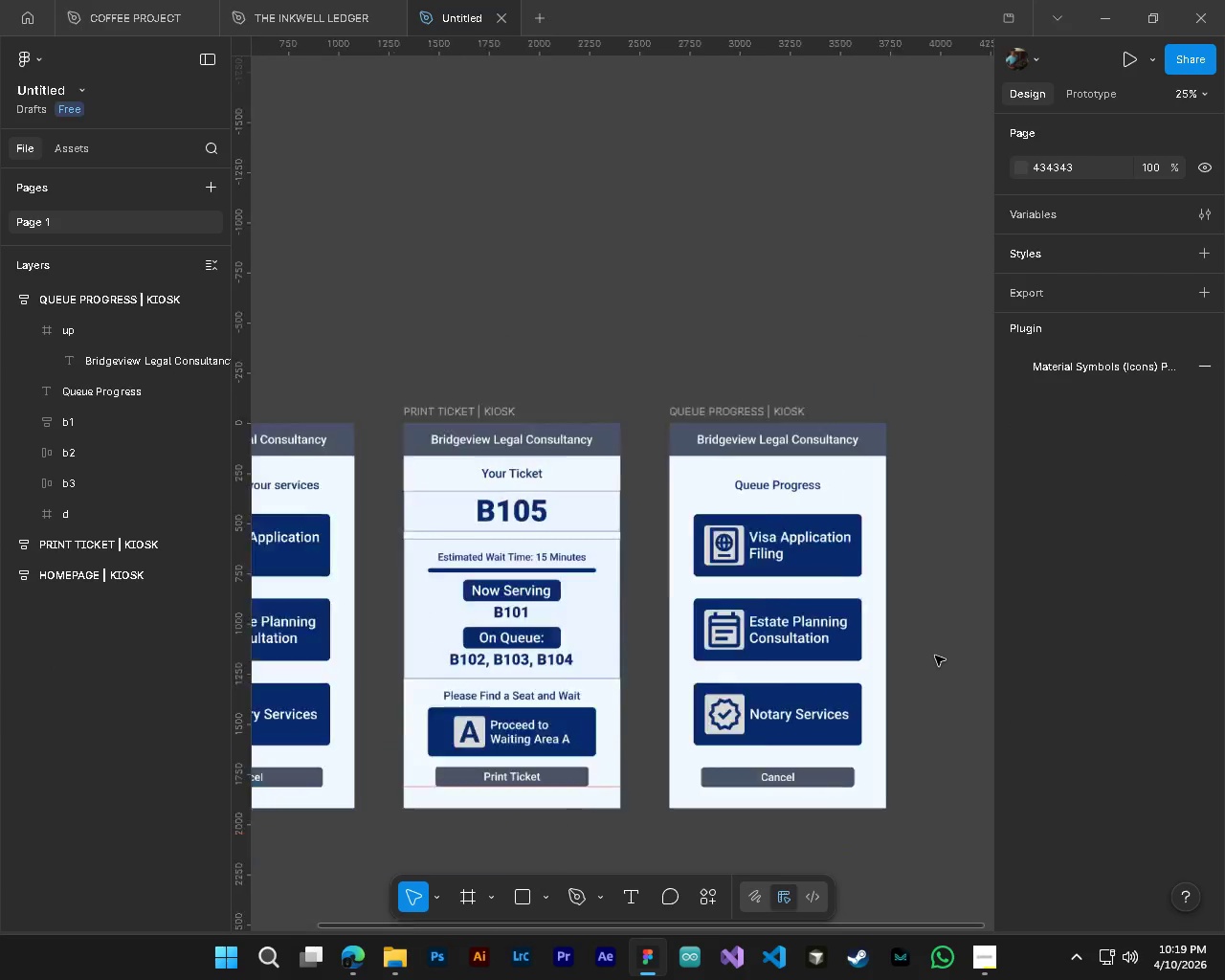 
key(Shift+ShiftLeft)
 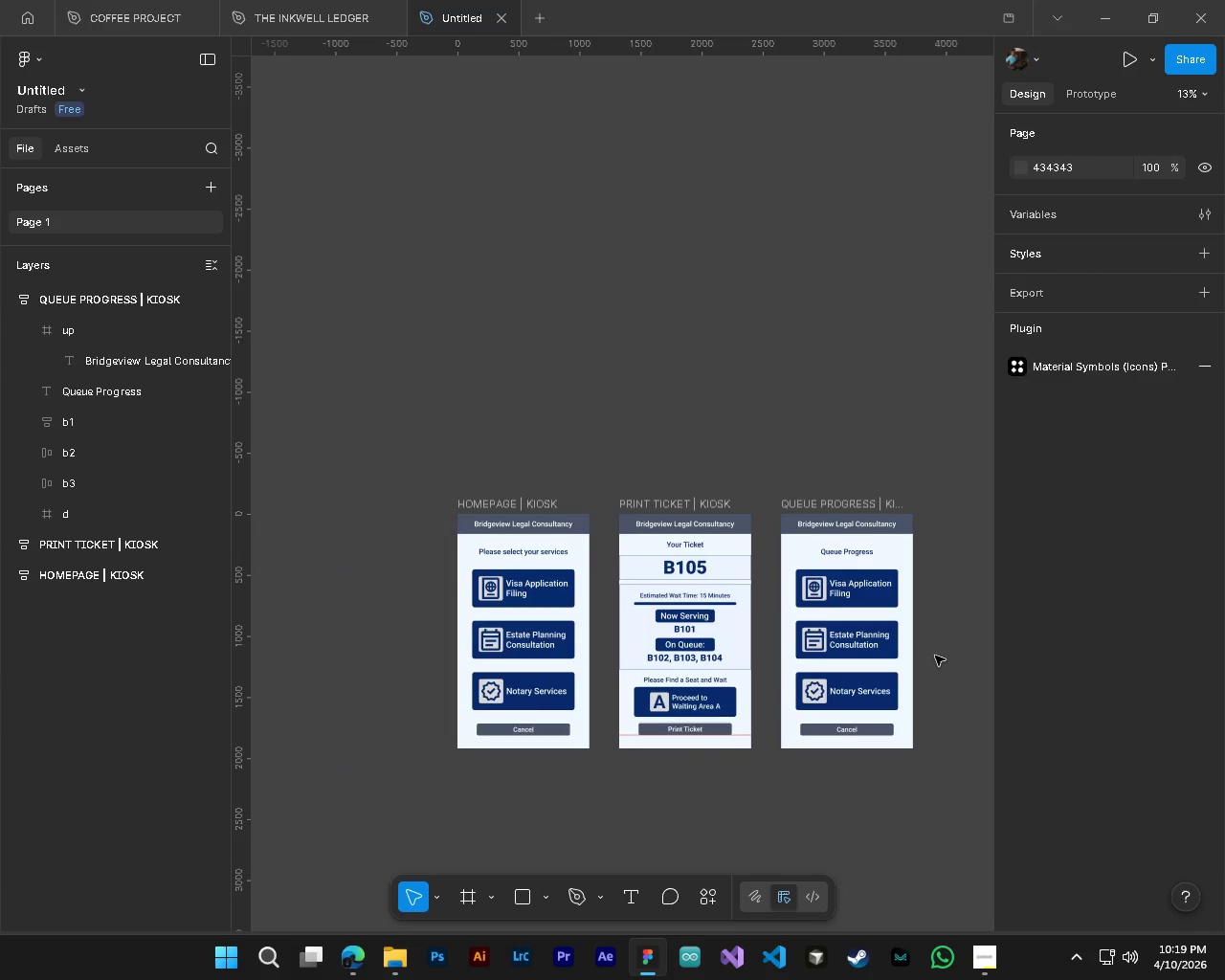 
key(Control+S)
 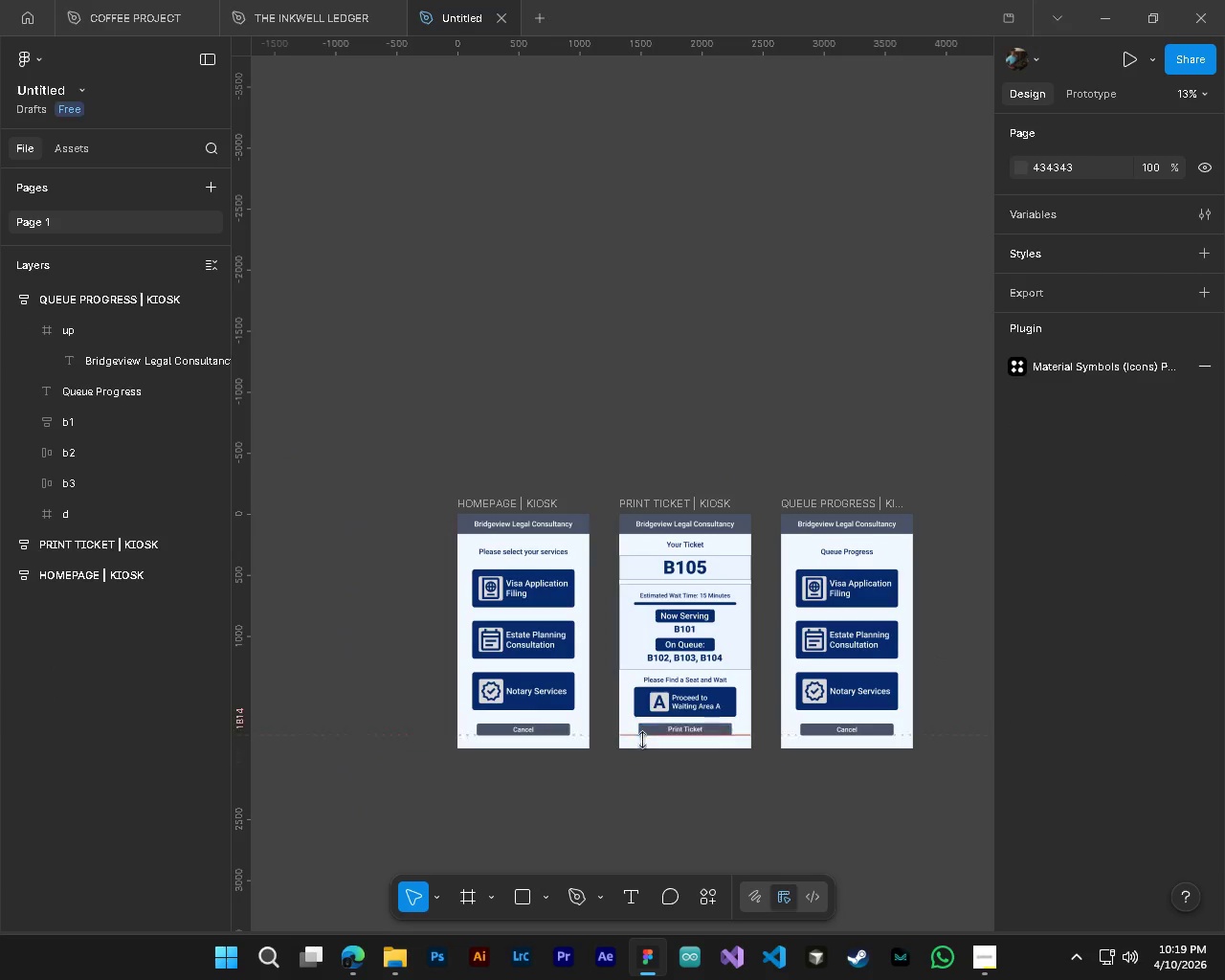 
scroll: coordinate [935, 656], scroll_direction: down, amount: 5.0
 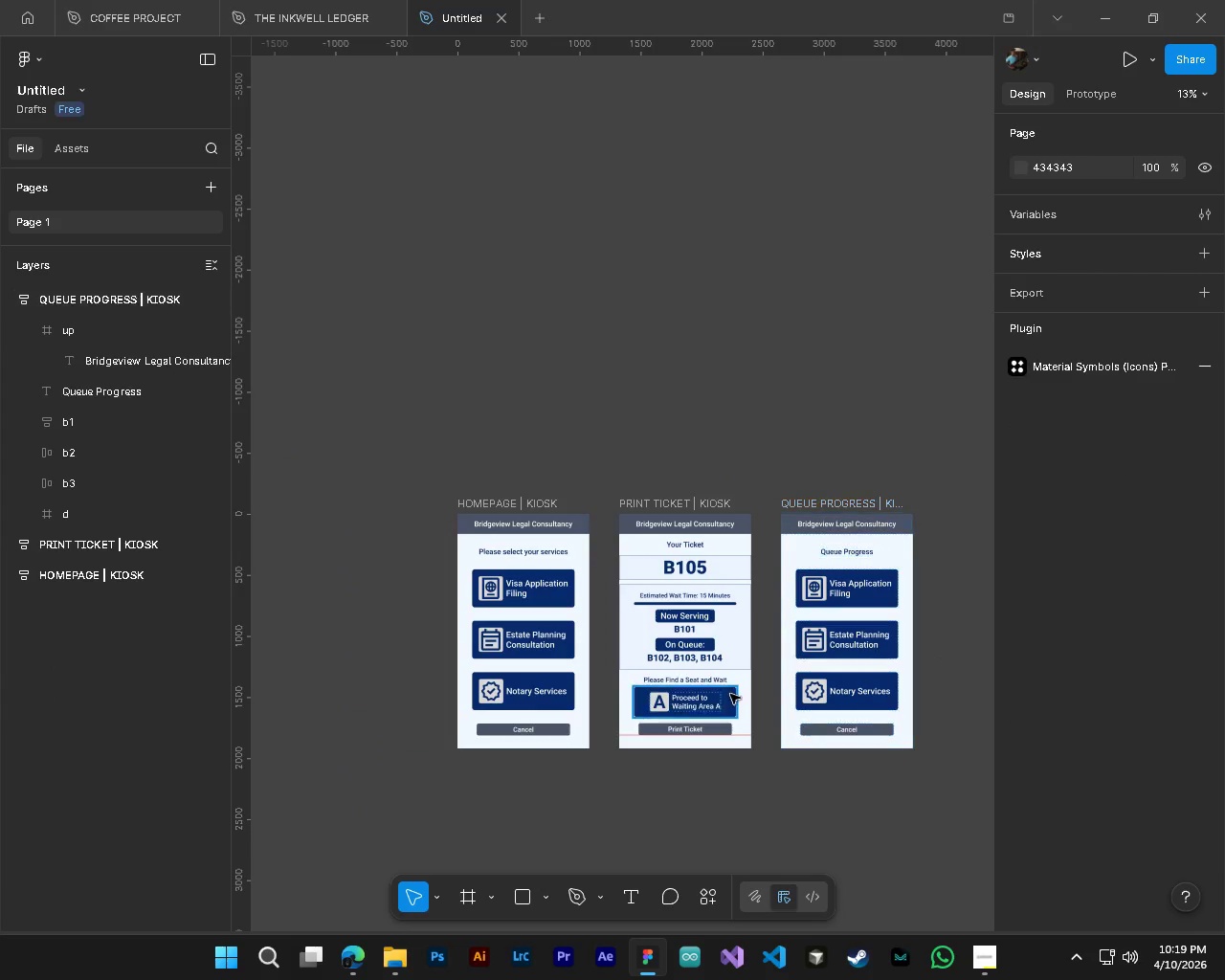 
hold_key(key=AltLeft, duration=0.8)
hold_key(key=ControlLeft, duration=0.81)
scroll: coordinate [708, 787], scroll_direction: up, amount: 5.0
 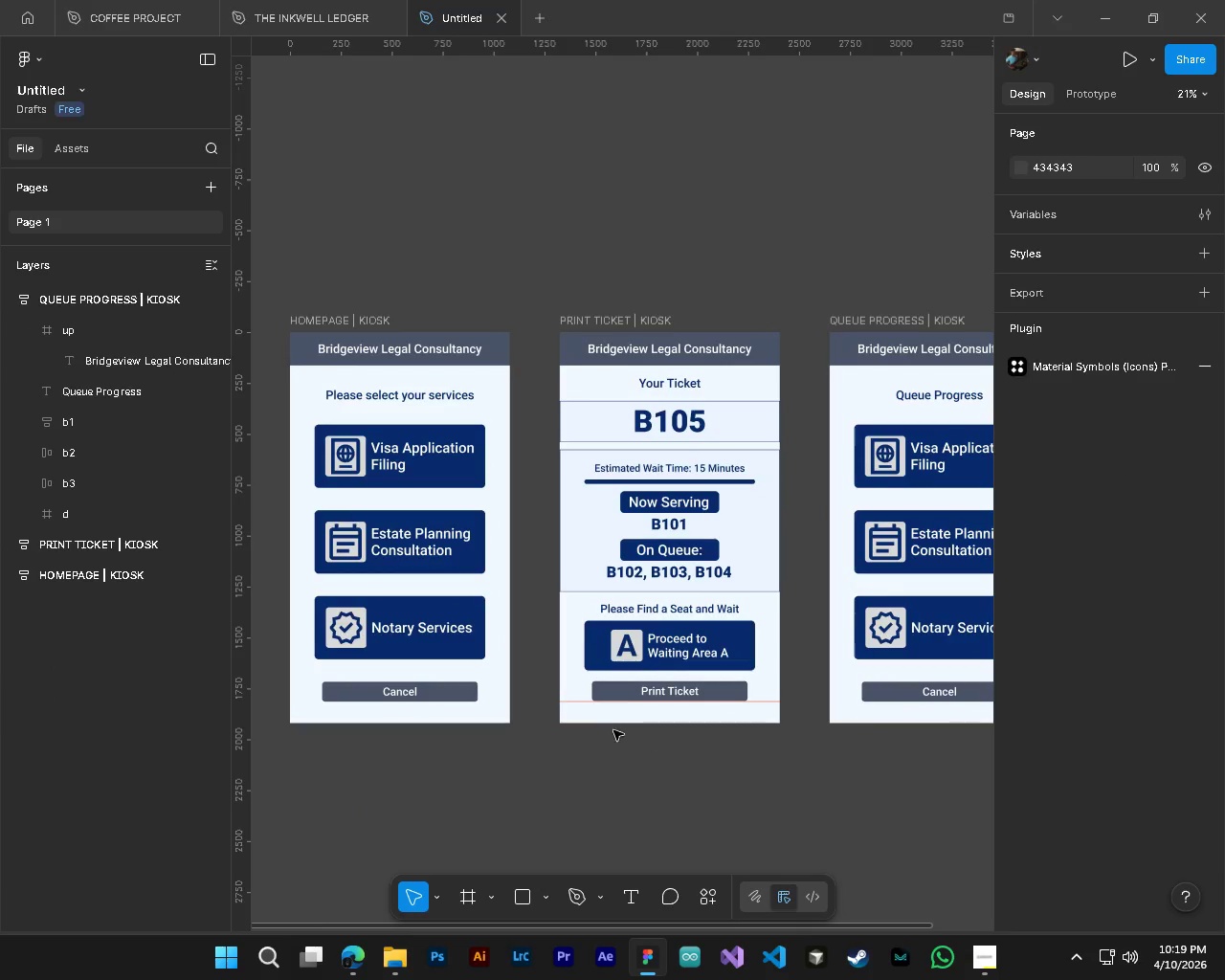 
hold_key(key=AltLeft, duration=0.69)
 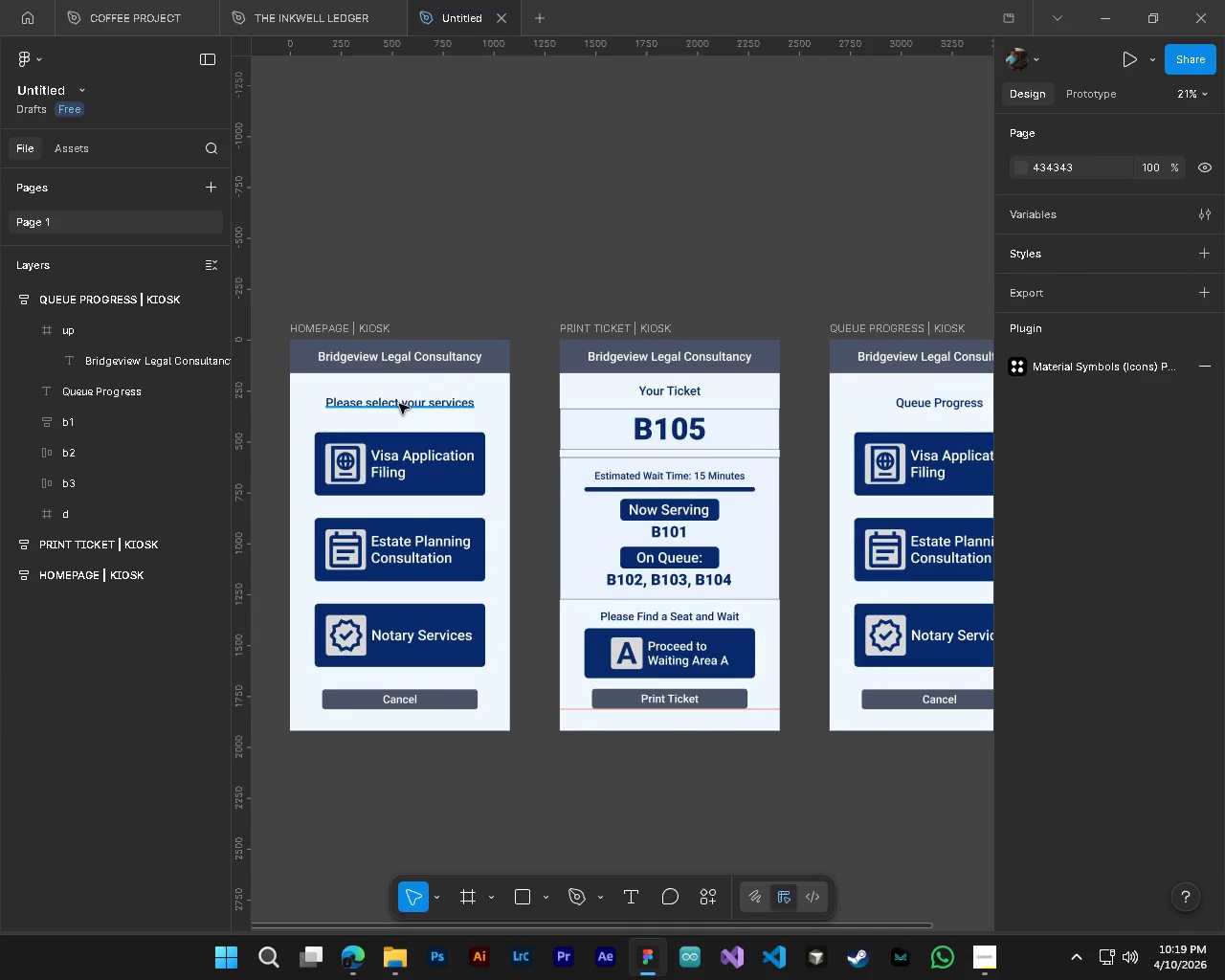 
hold_key(key=ControlLeft, duration=0.69)
 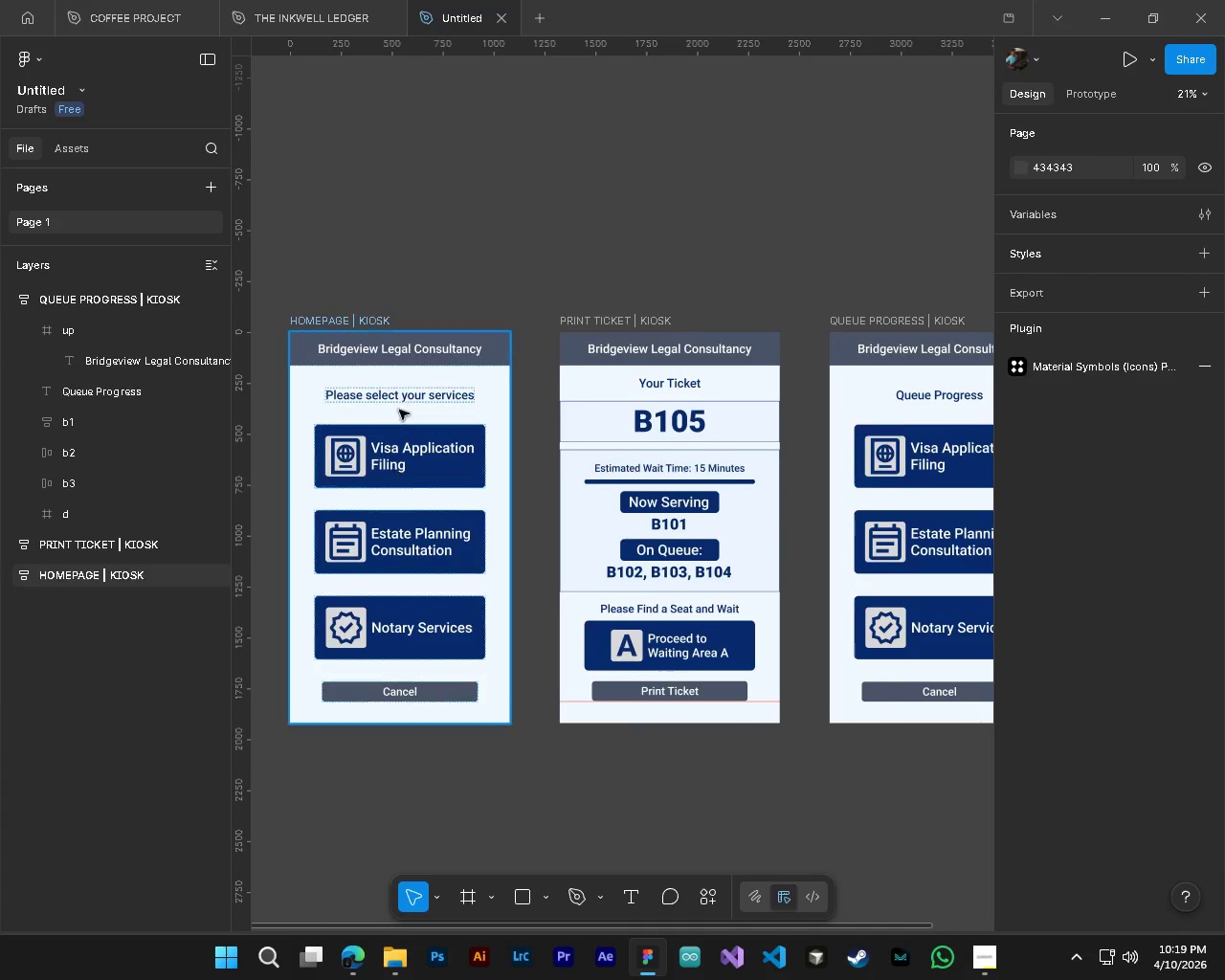 
scroll: coordinate [400, 416], scroll_direction: up, amount: 1.0
 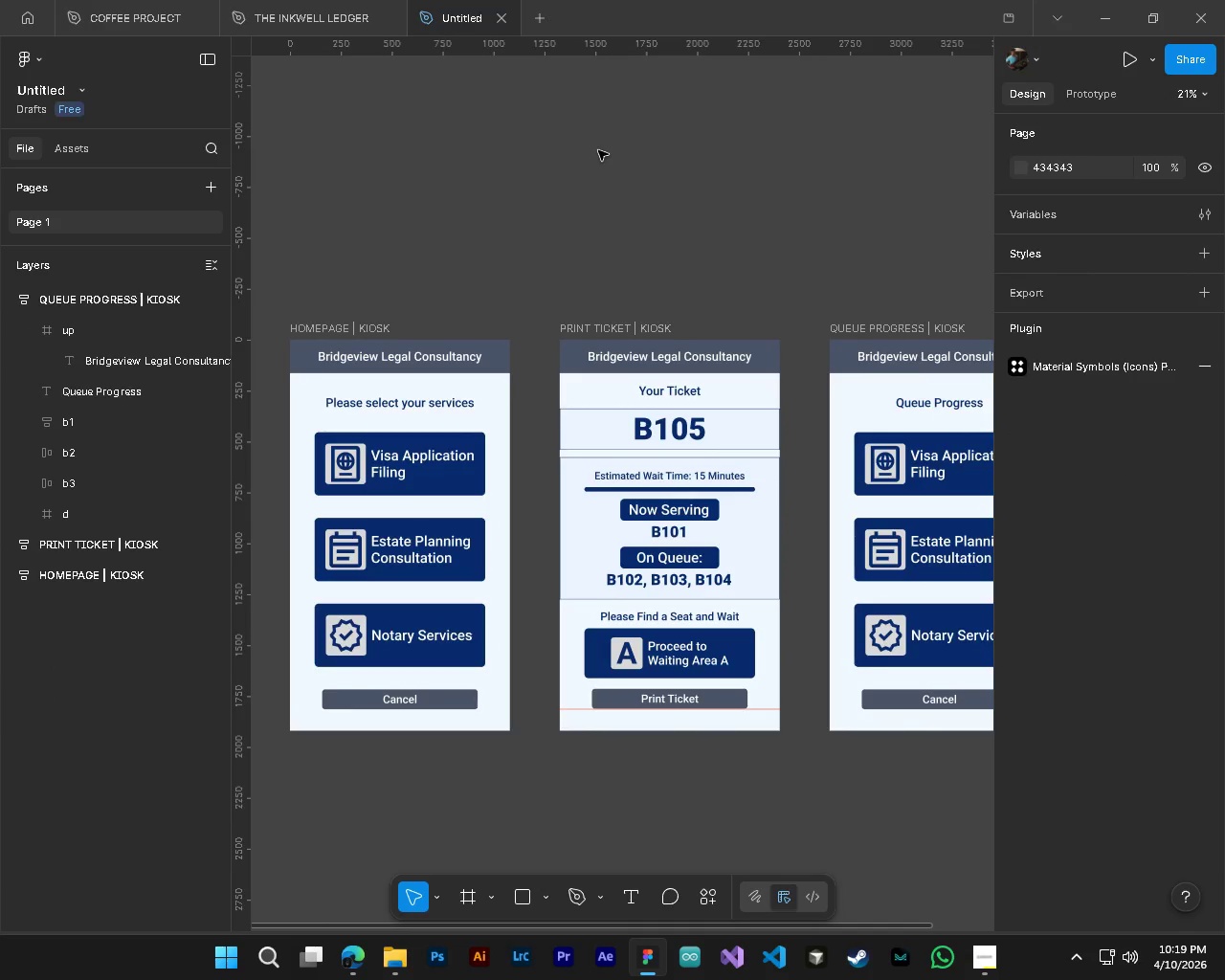 
hold_key(key=ControlLeft, duration=0.39)
 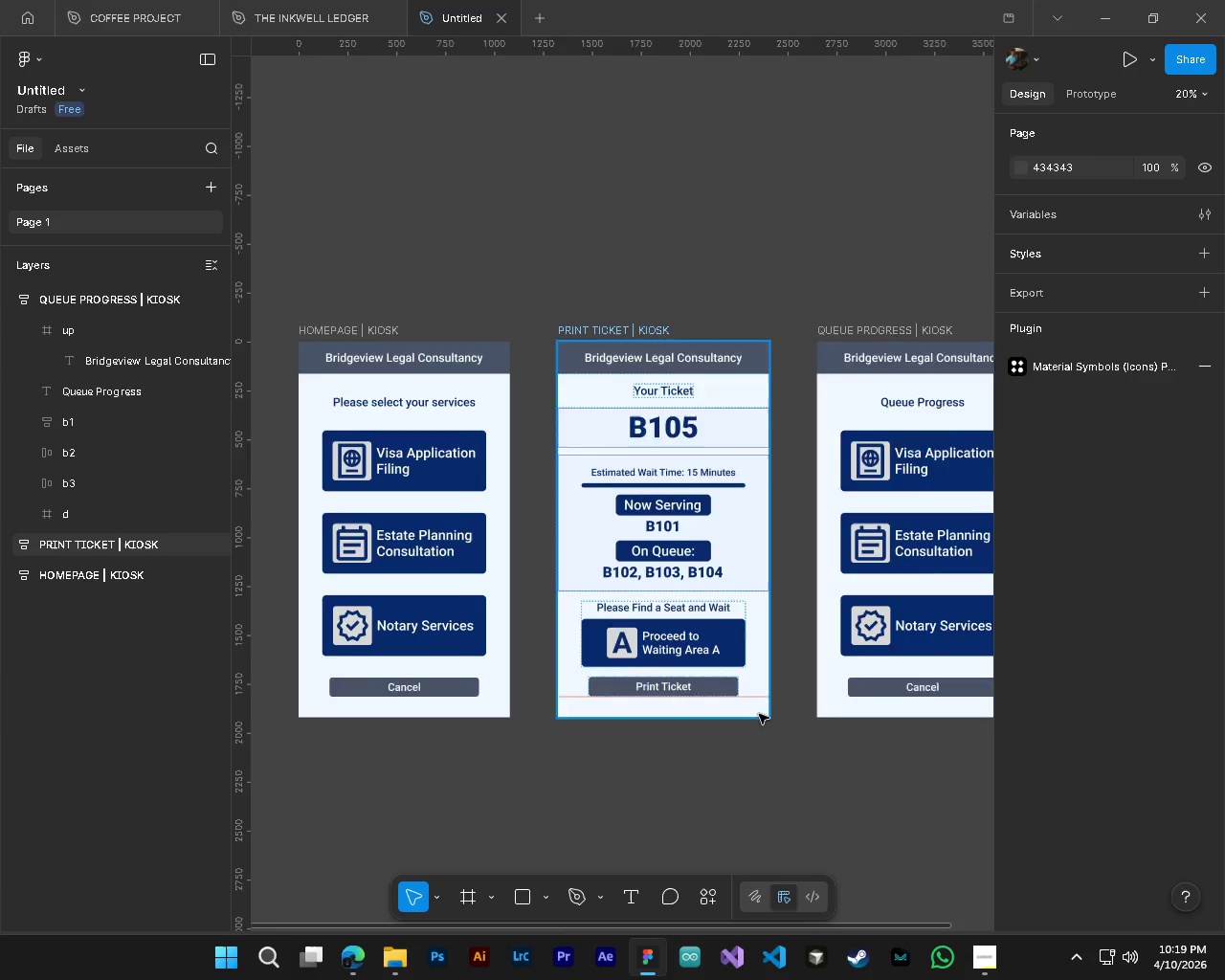 
hold_key(key=AltLeft, duration=0.31)
 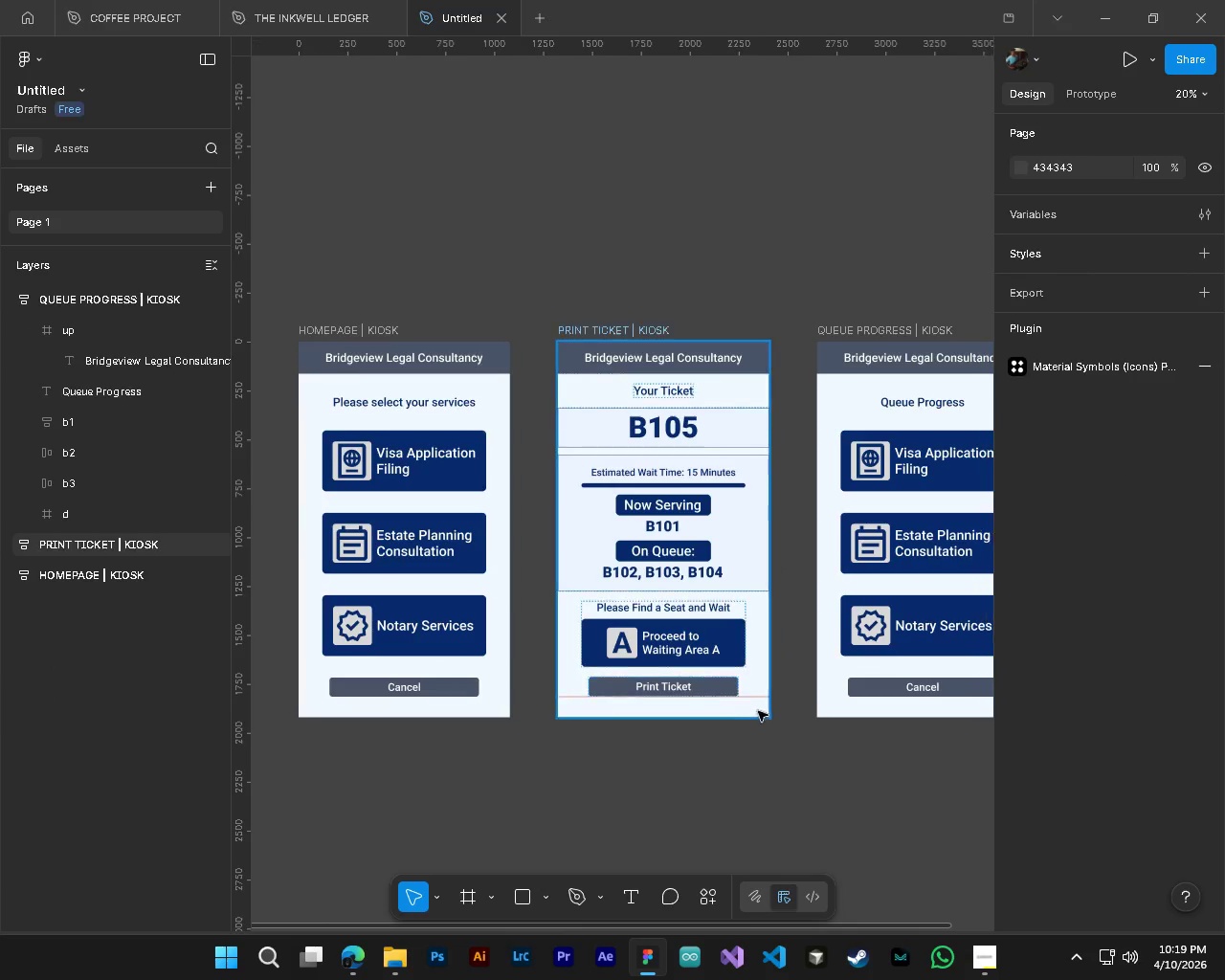 
hold_key(key=ShiftLeft, duration=0.53)
 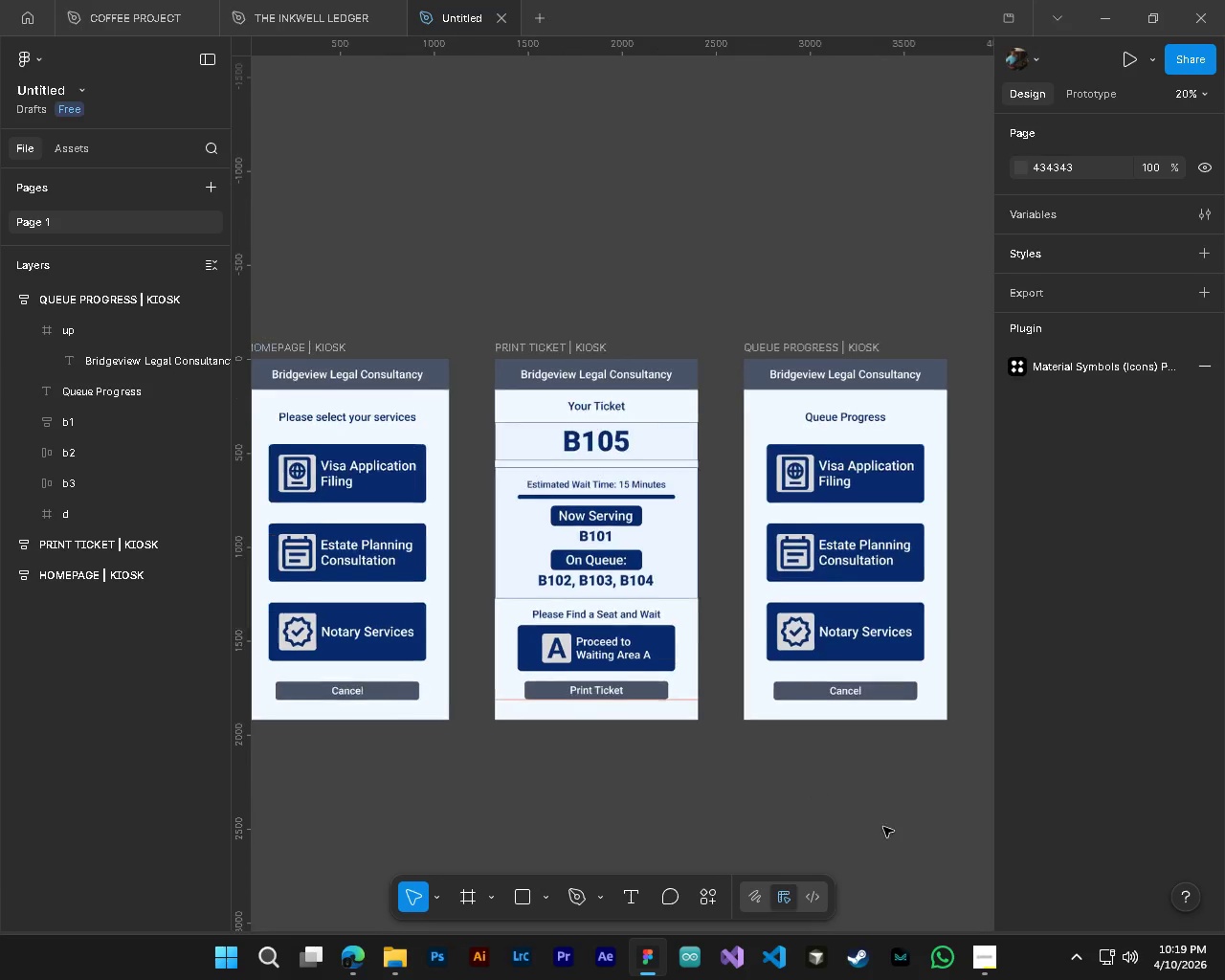 
scroll: coordinate [697, 395], scroll_direction: down, amount: 1.0
 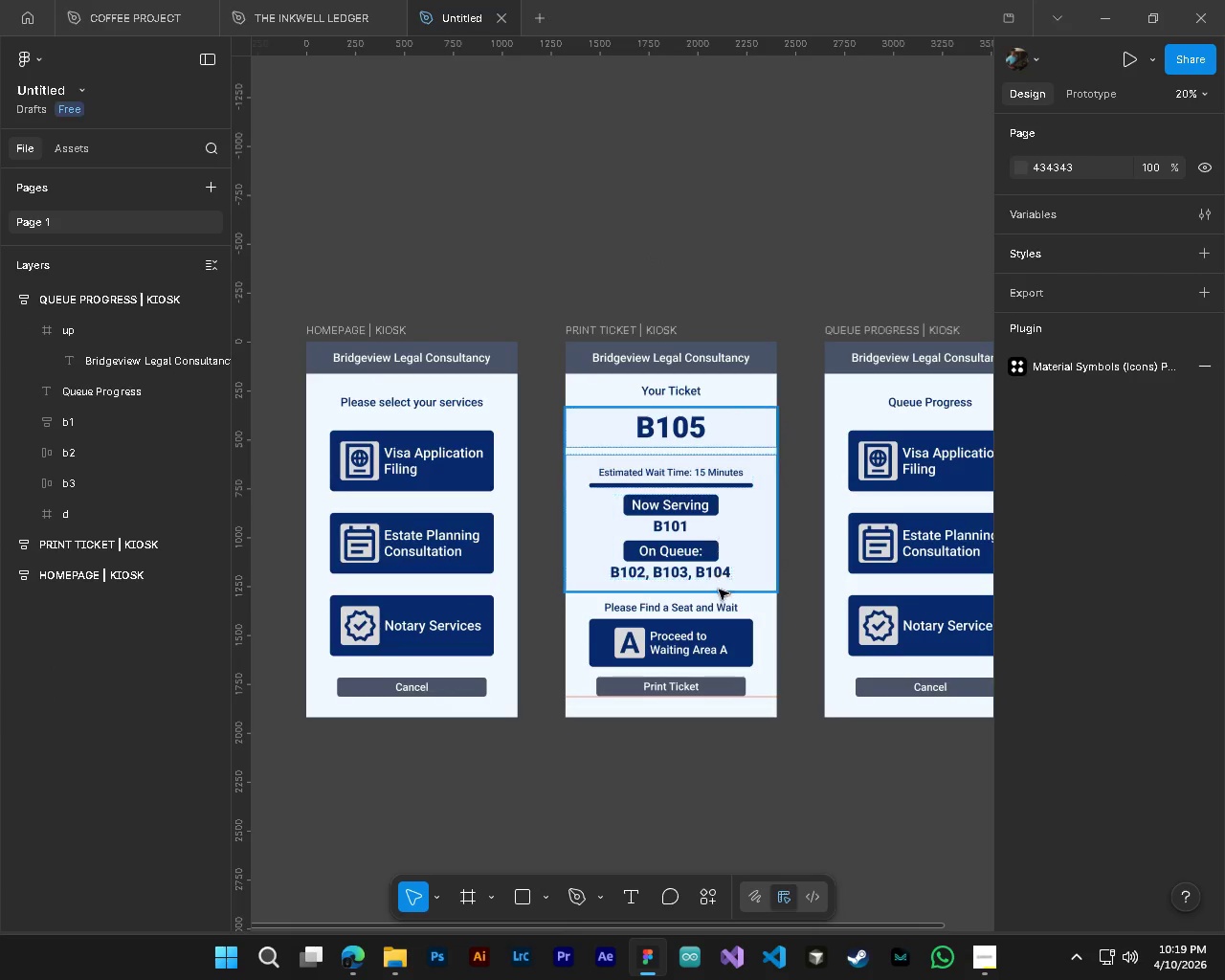 
hold_key(key=AltLeft, duration=0.39)
 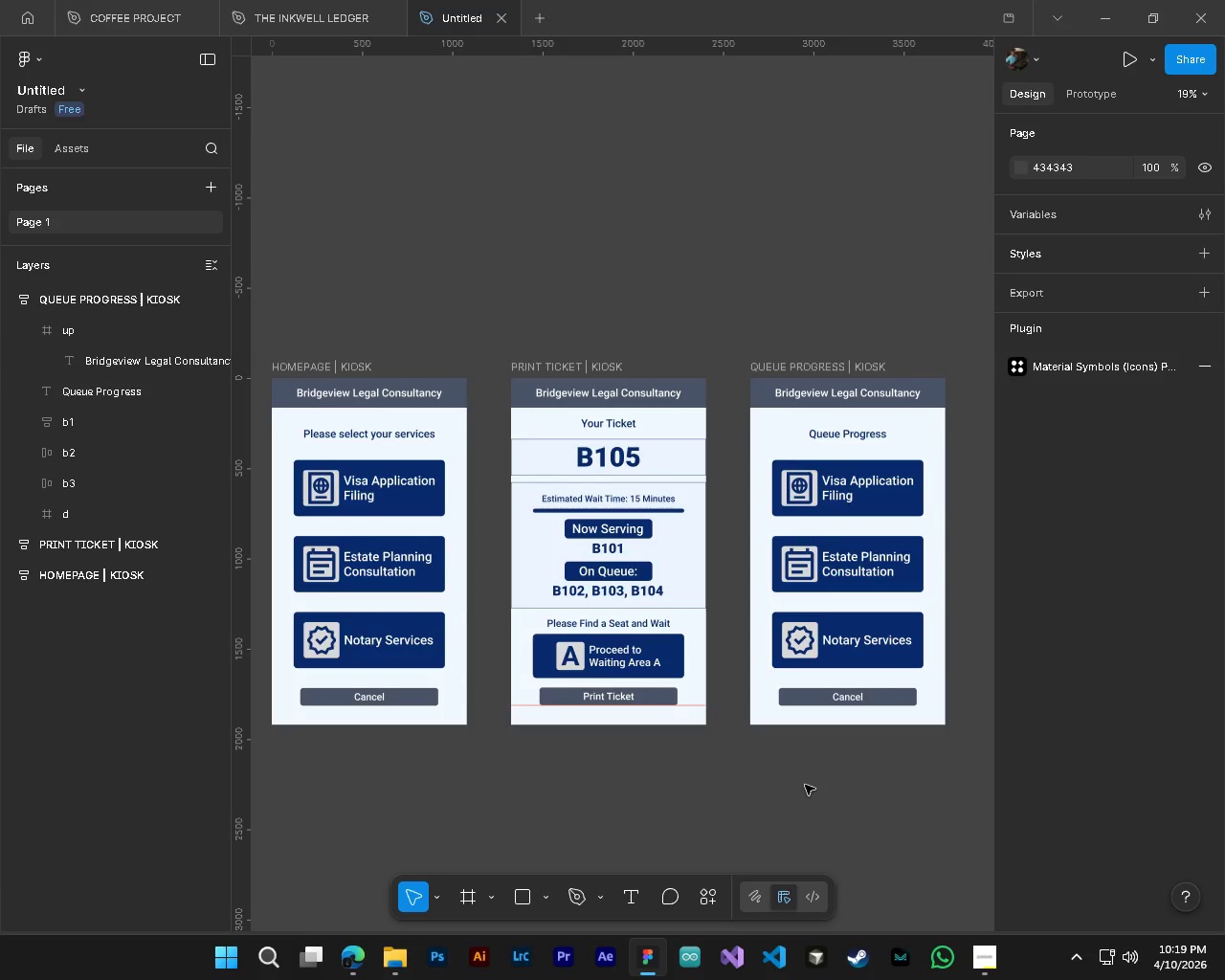 
hold_key(key=ControlLeft, duration=0.39)
 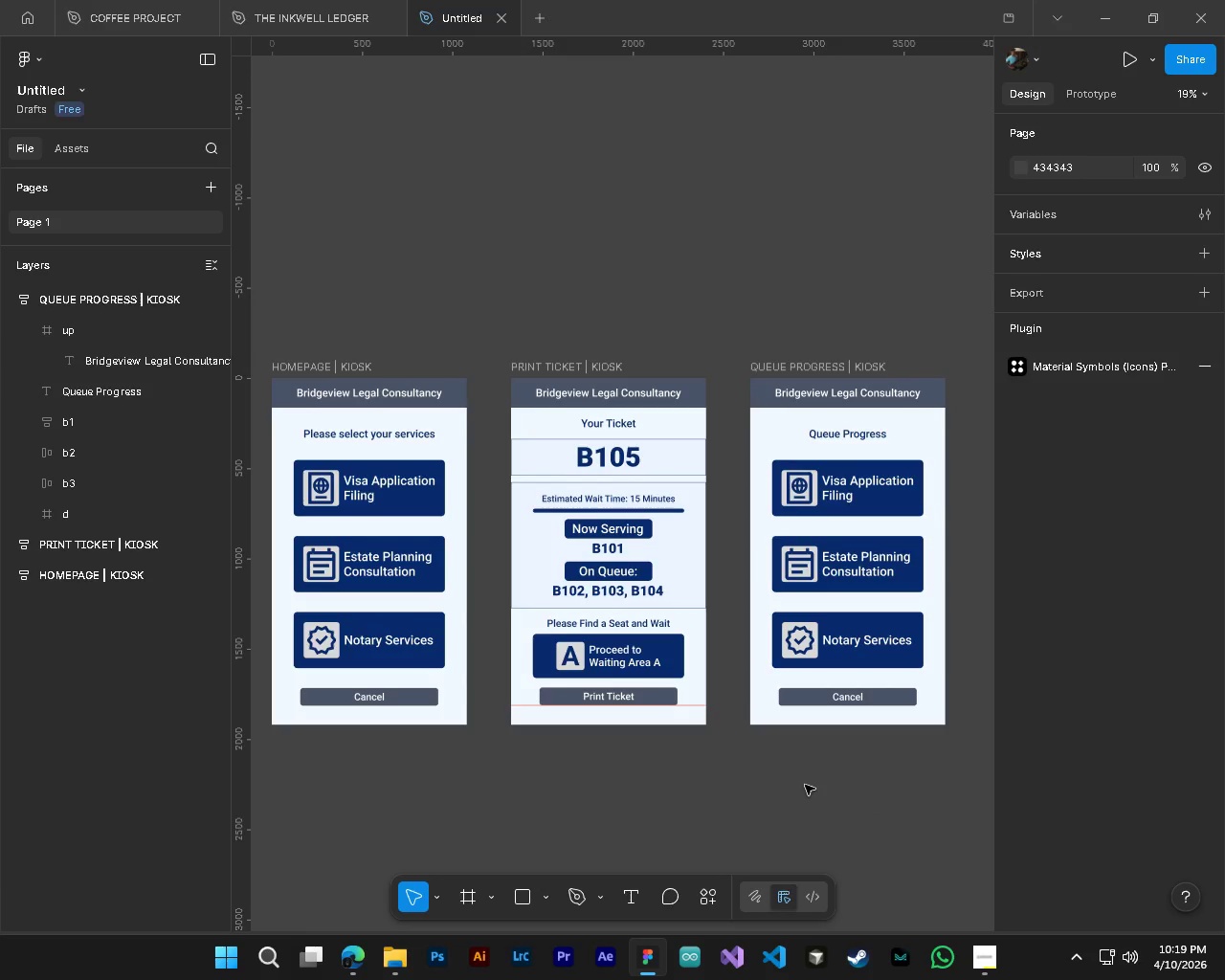 
scroll: coordinate [888, 829], scroll_direction: down, amount: 6.0
 